 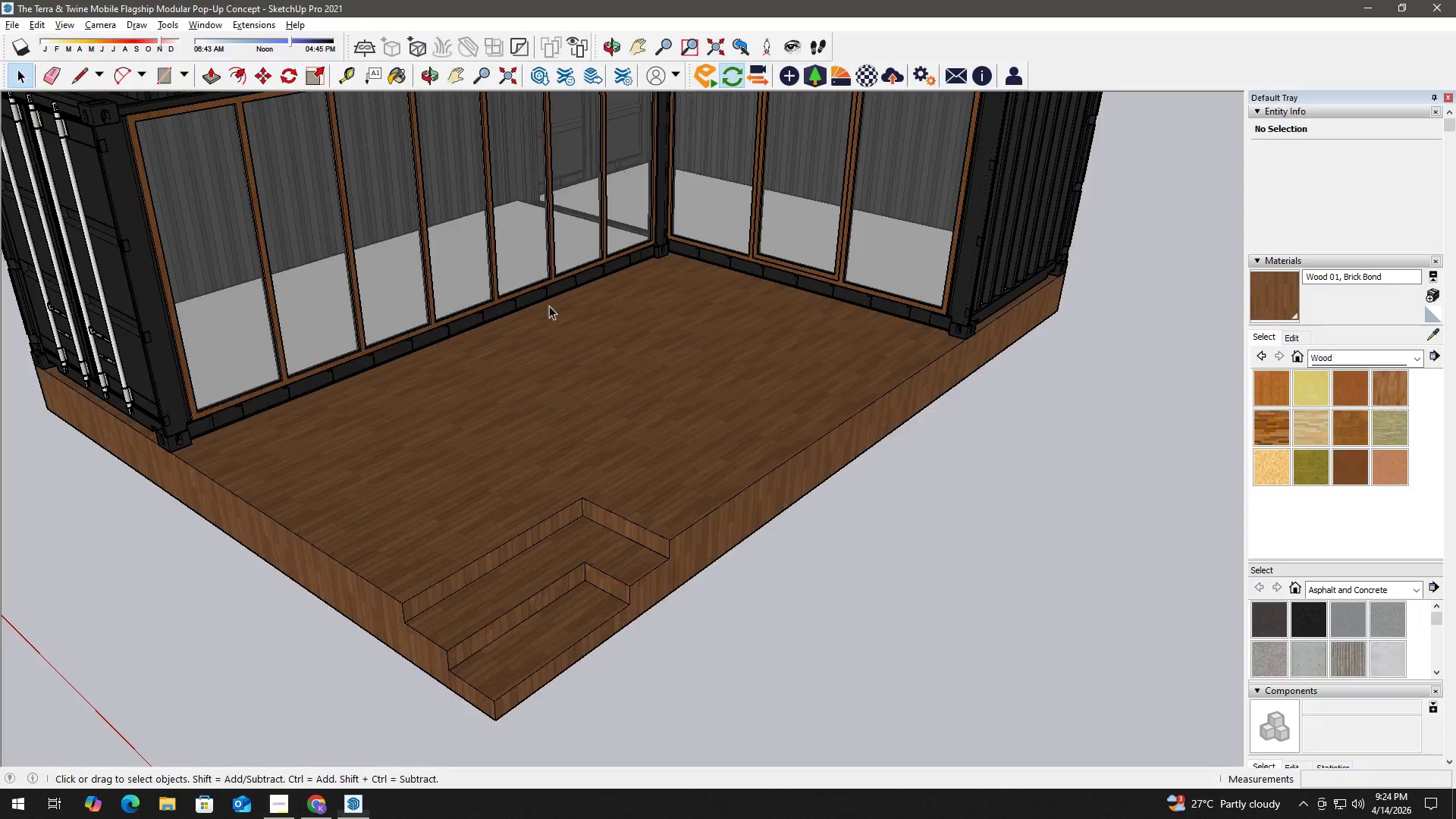 
key(Alt+Tab)
 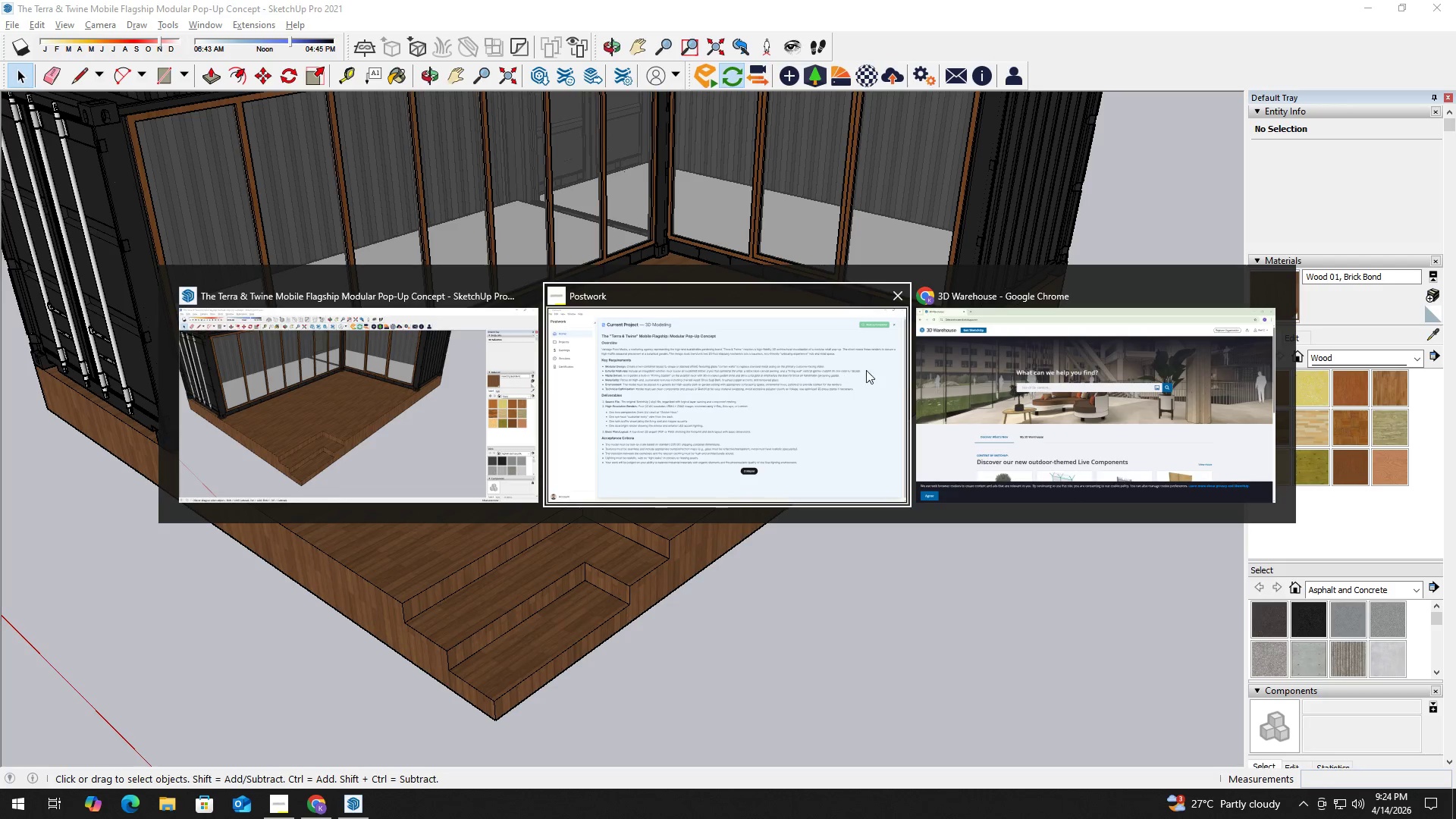 
left_click_drag(start_coordinate=[1018, 374], to_coordinate=[1014, 373])
 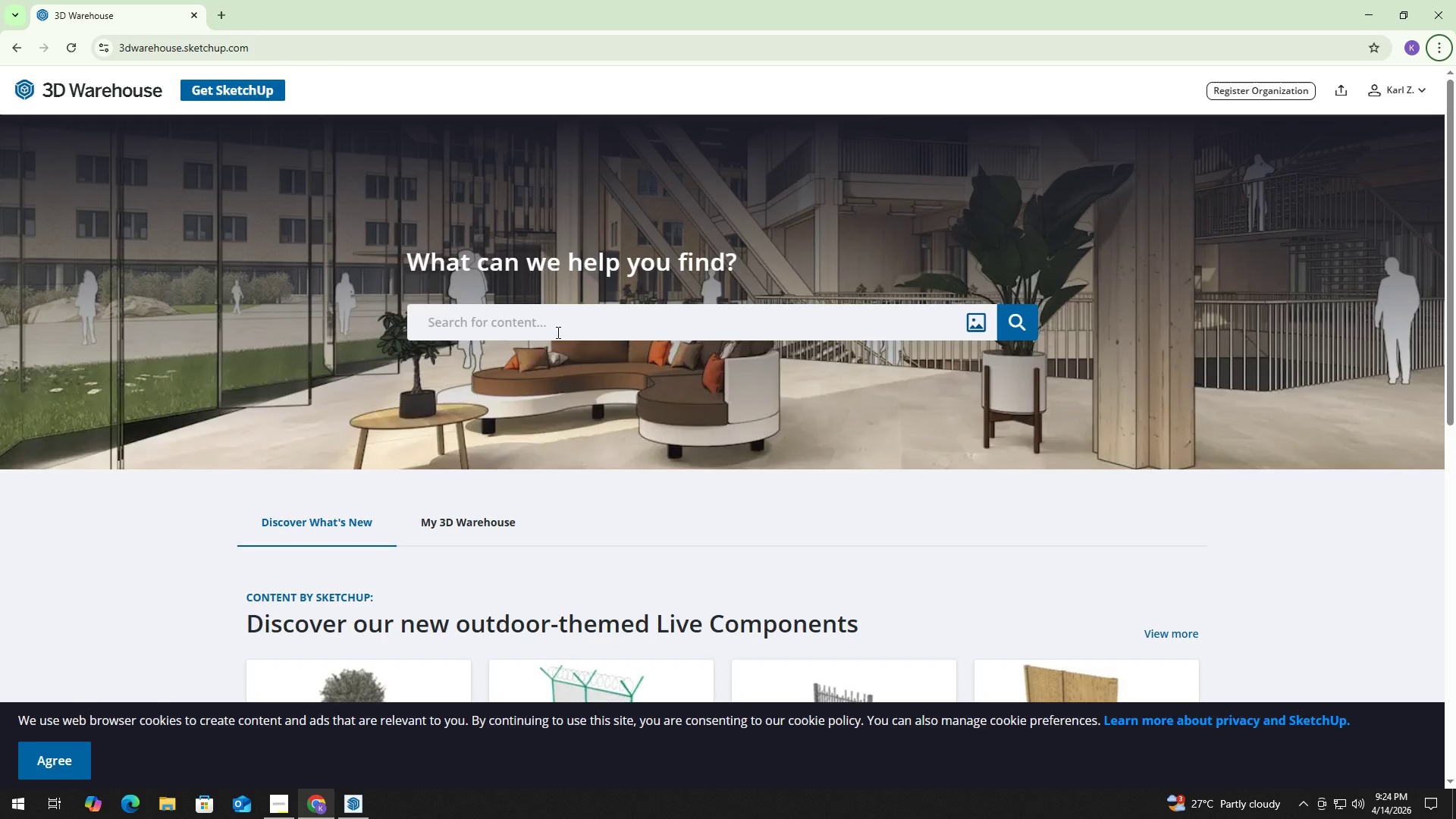 
left_click([566, 309])
 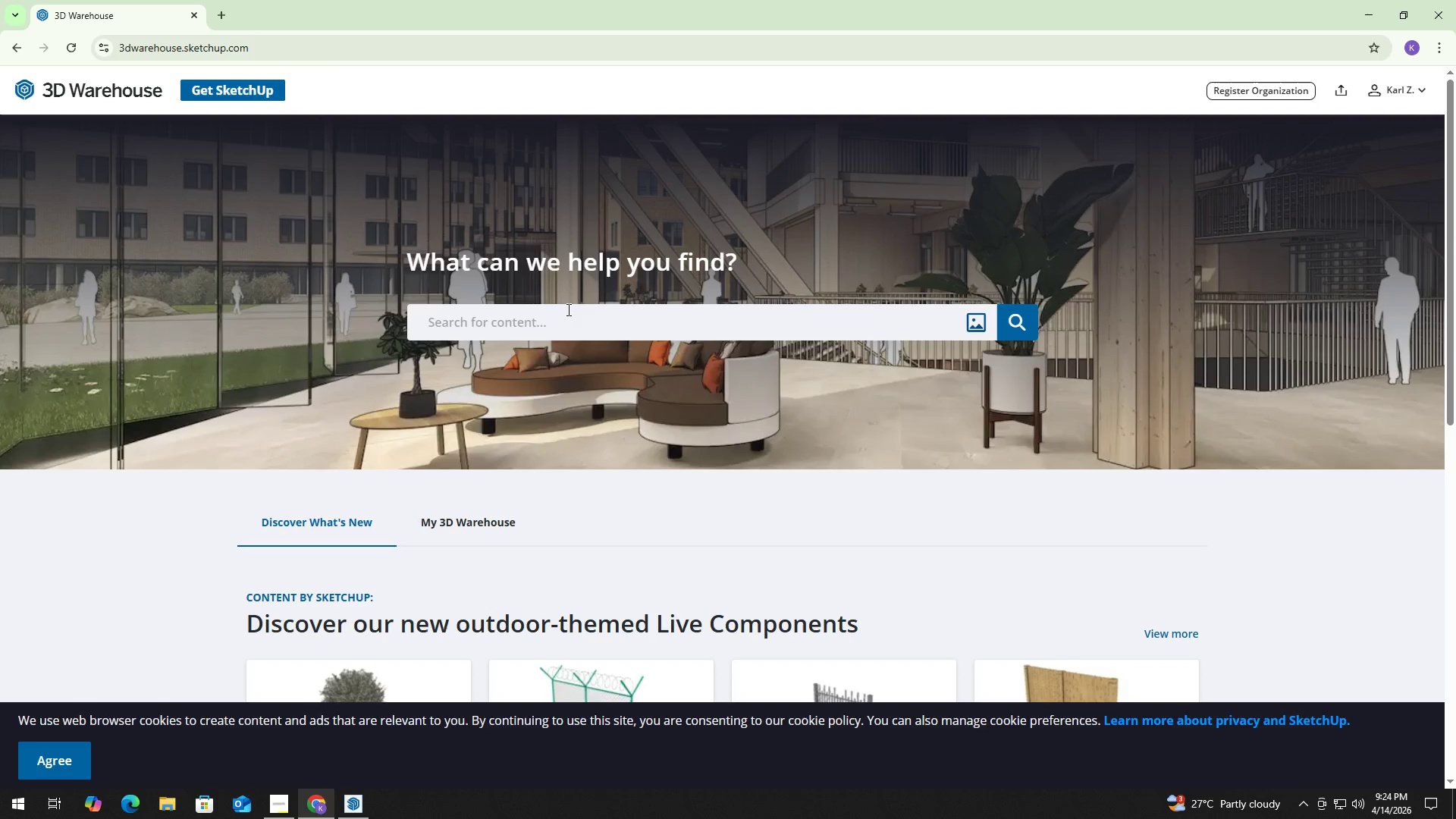 
type(pot station)
 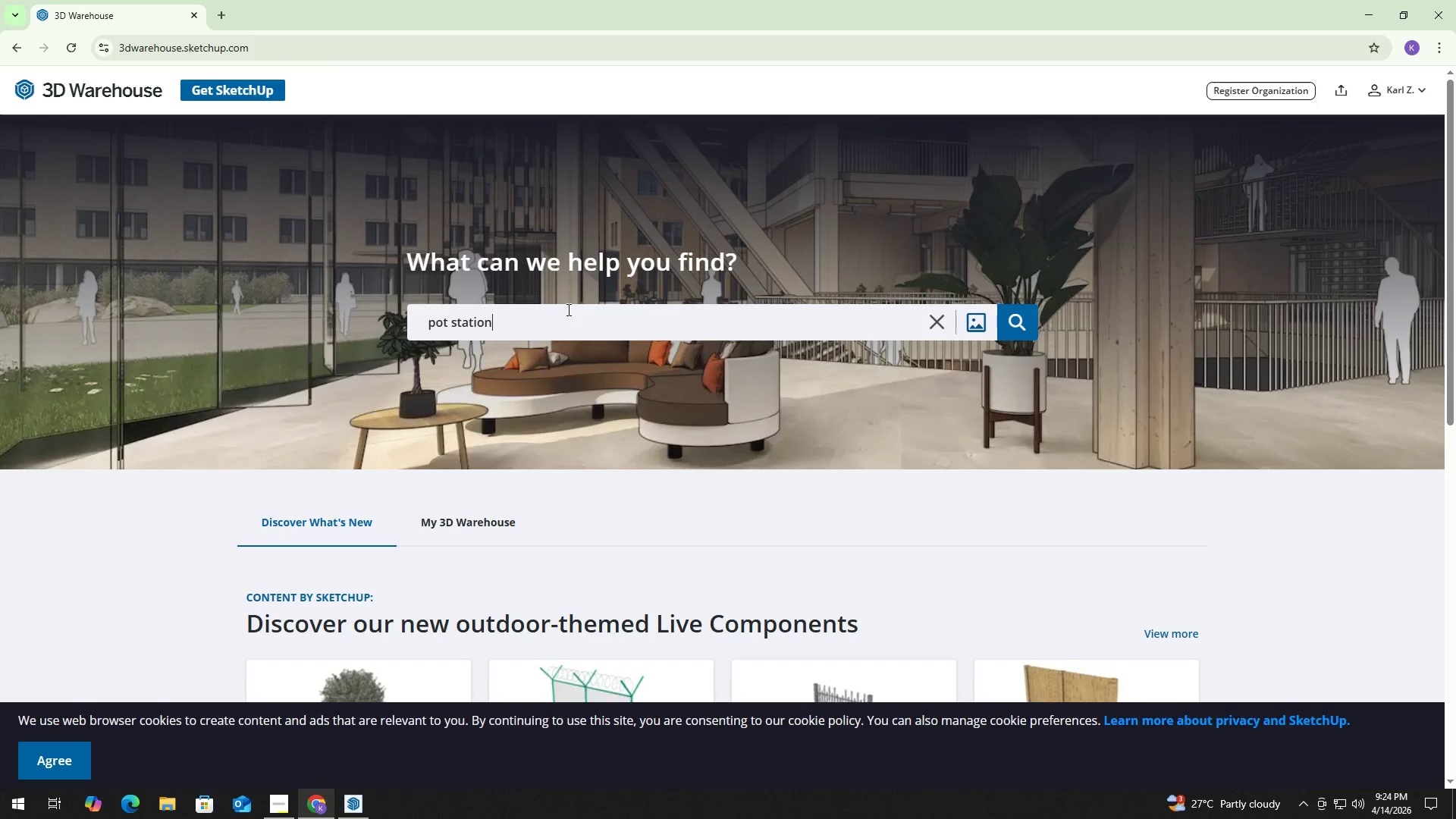 
key(Enter)
 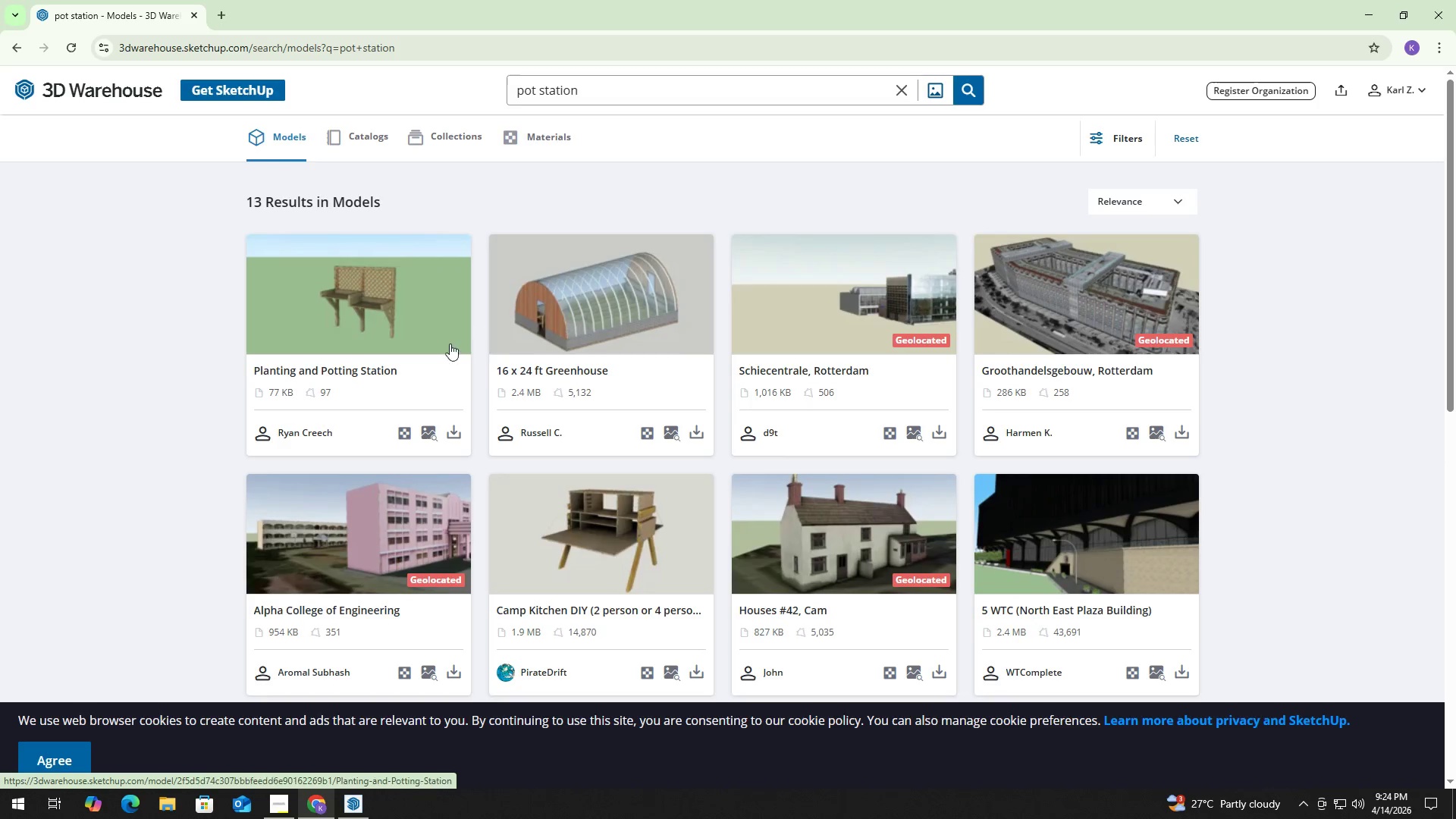 
scroll: coordinate [509, 412], scroll_direction: down, amount: 9.0
 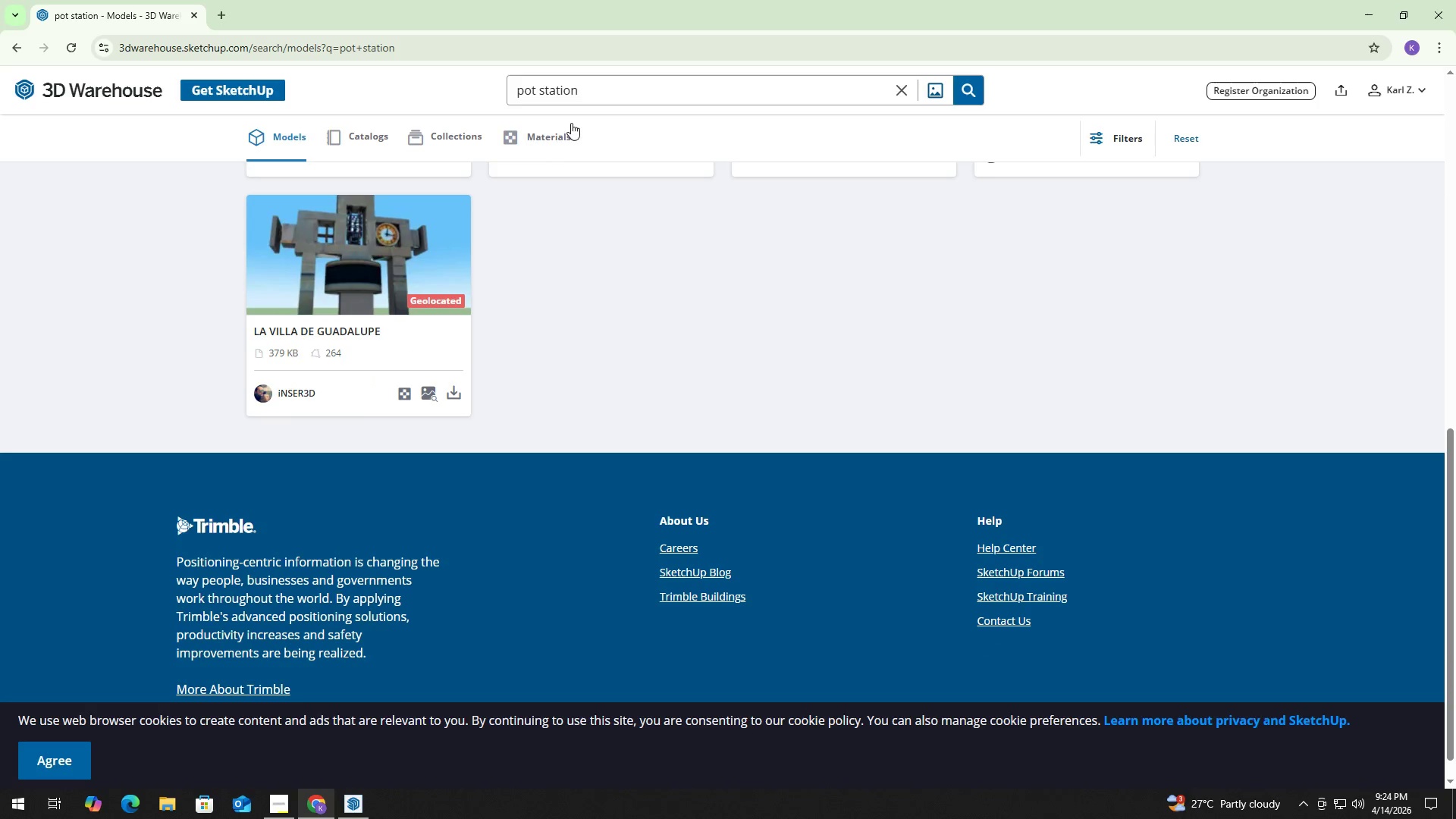 
left_click([601, 98])
 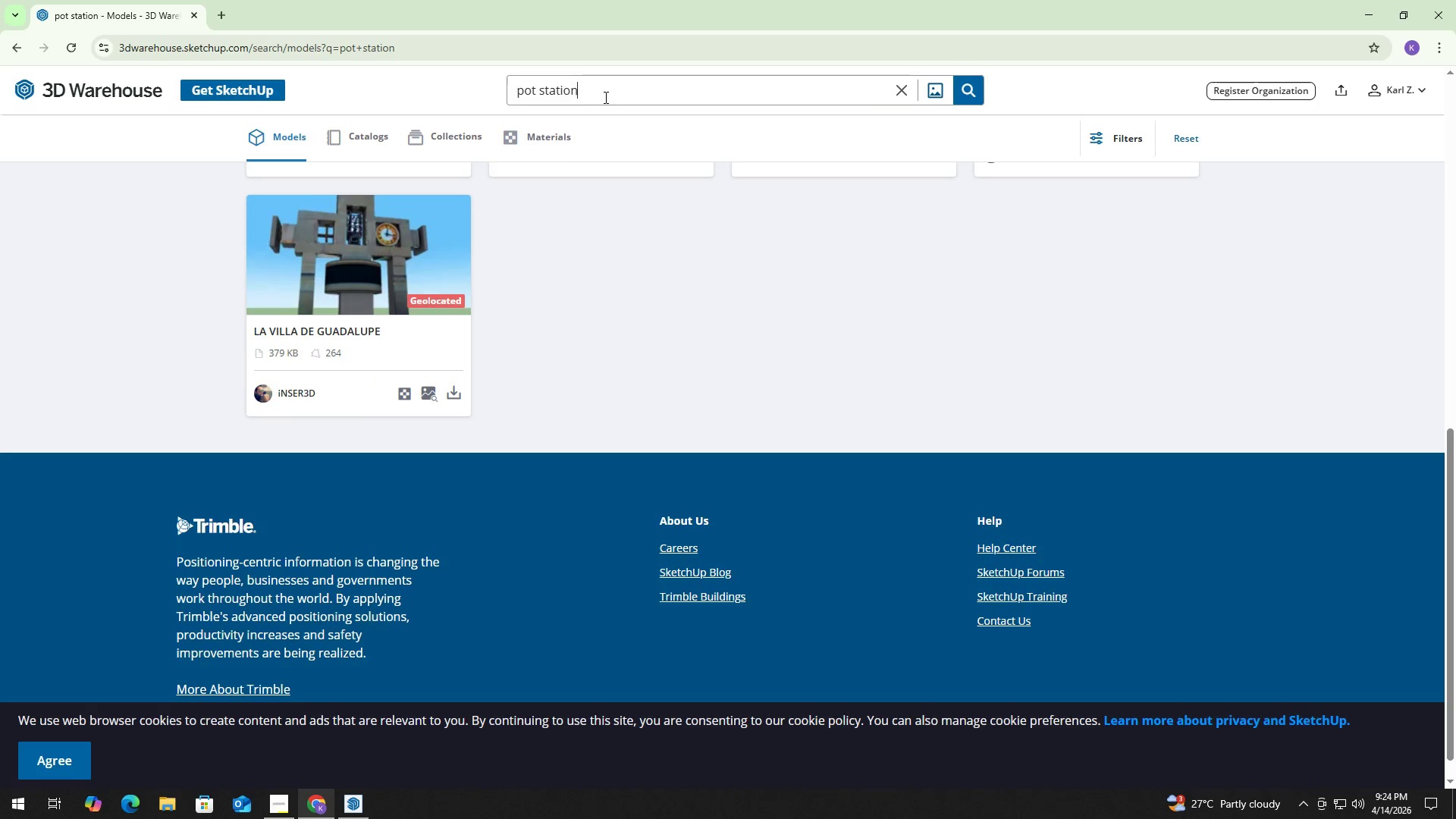 
key(Control+ControlLeft)
 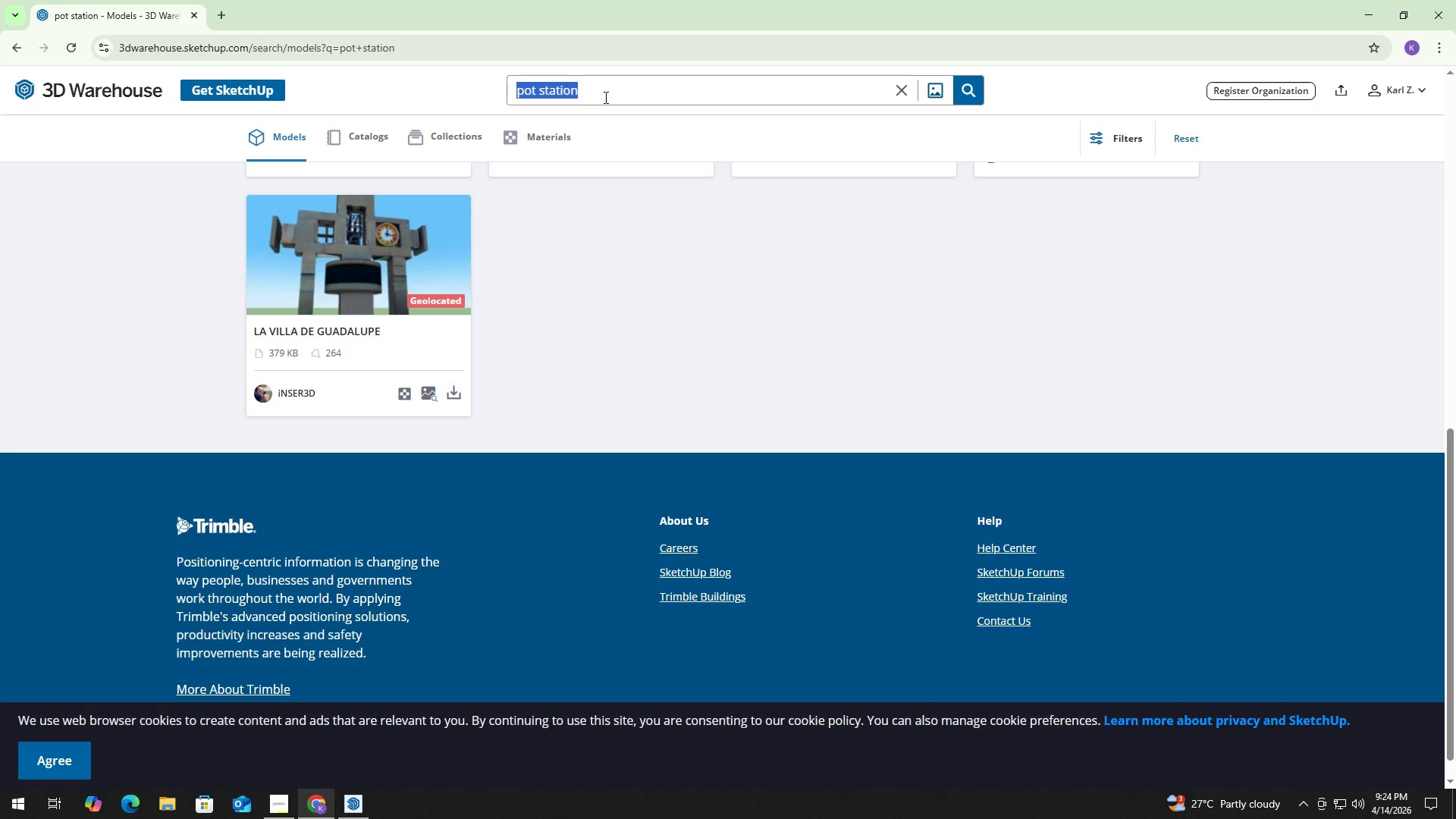 
key(Control+A)
 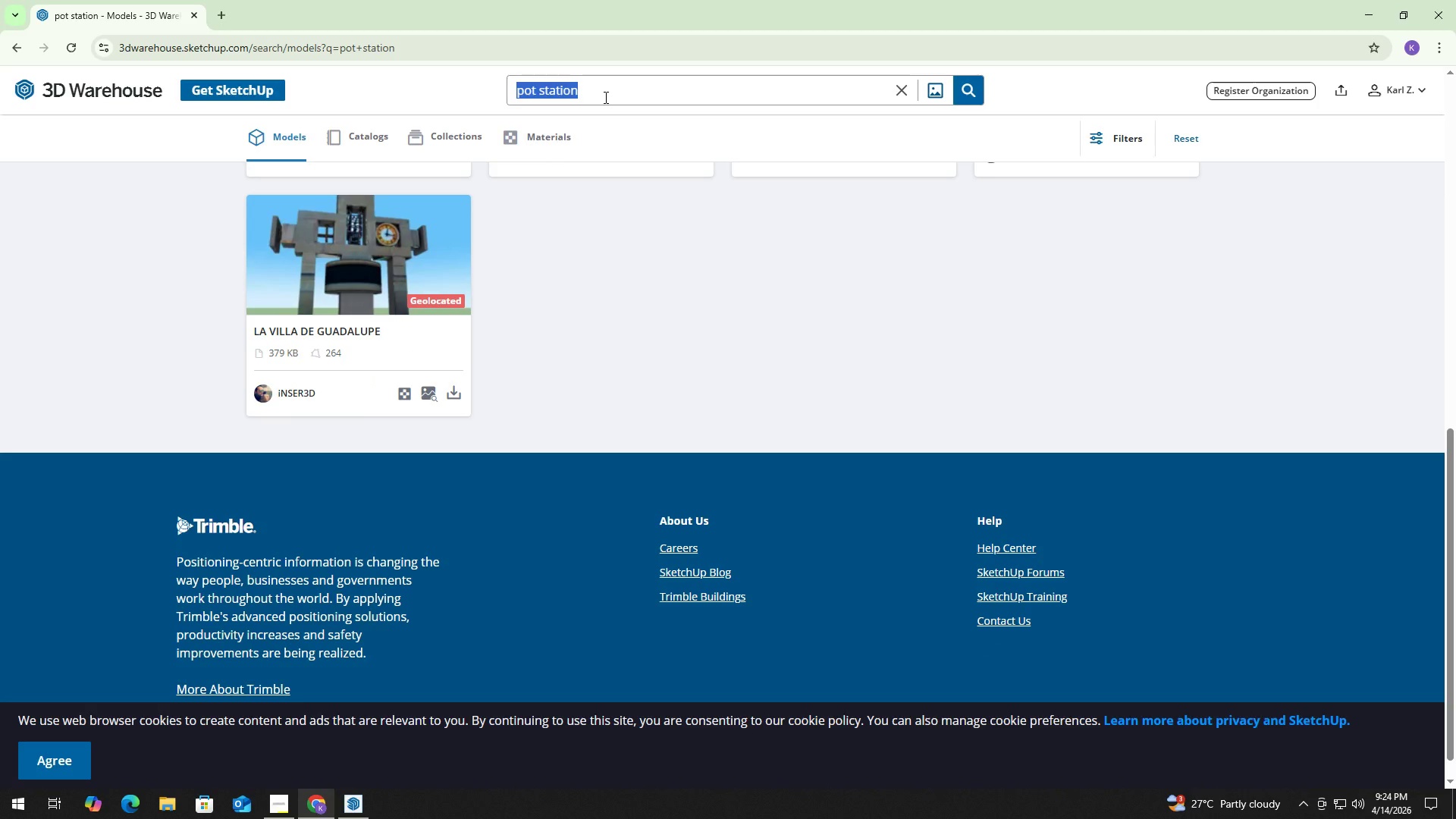 
type(pot)
 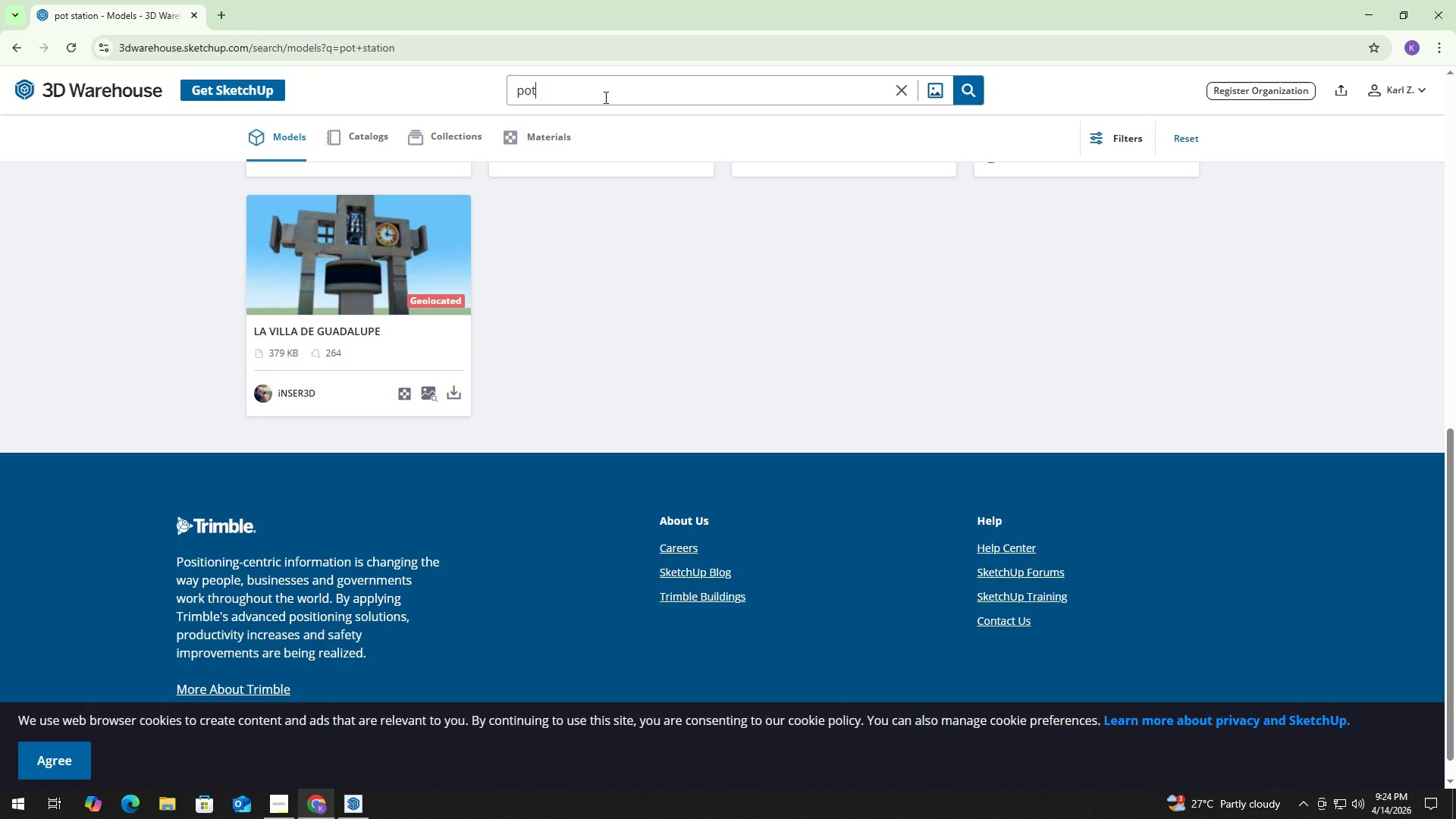 
key(Enter)
 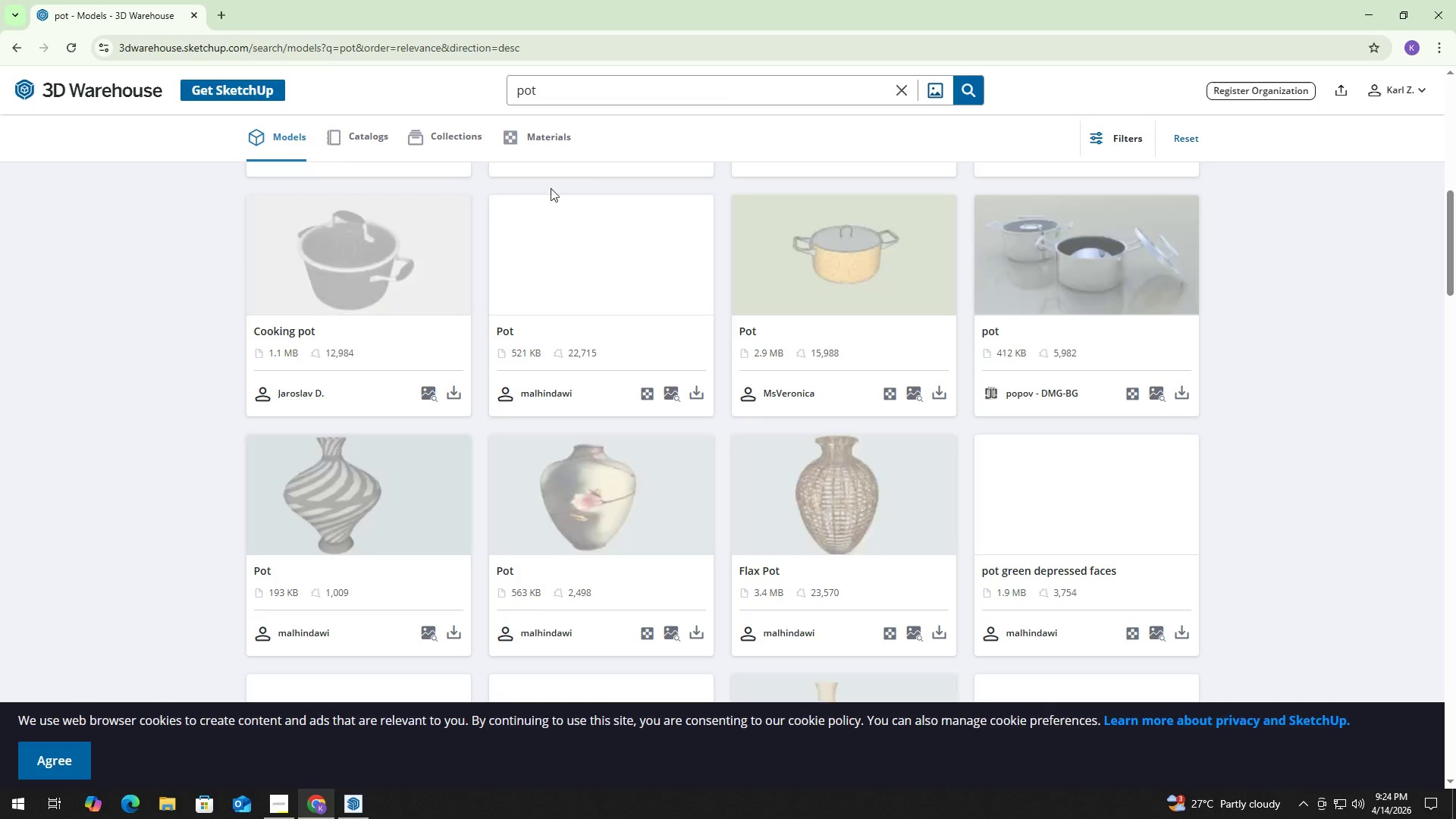 
scroll: coordinate [621, 228], scroll_direction: up, amount: 11.0
 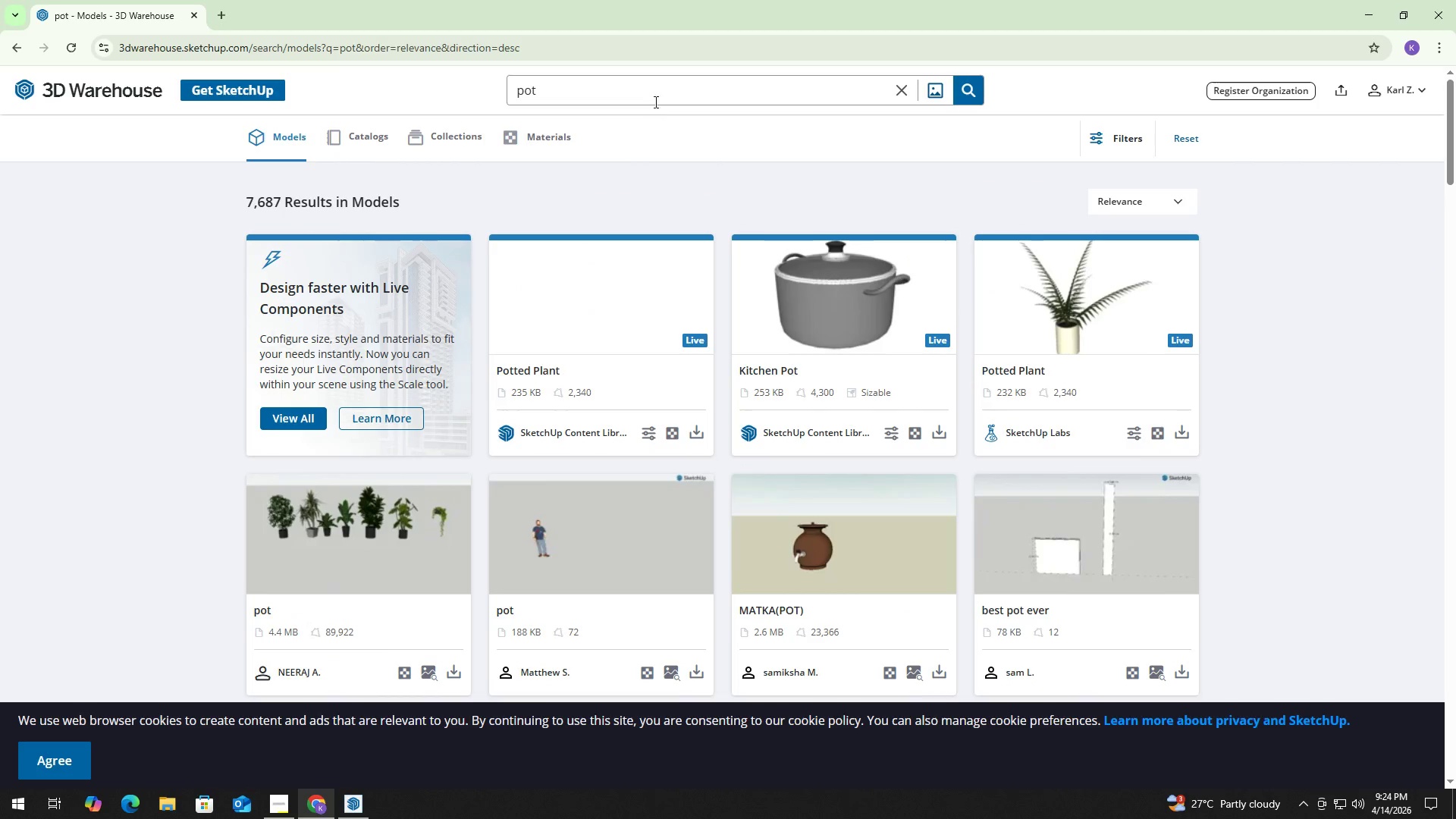 
left_click([660, 92])
 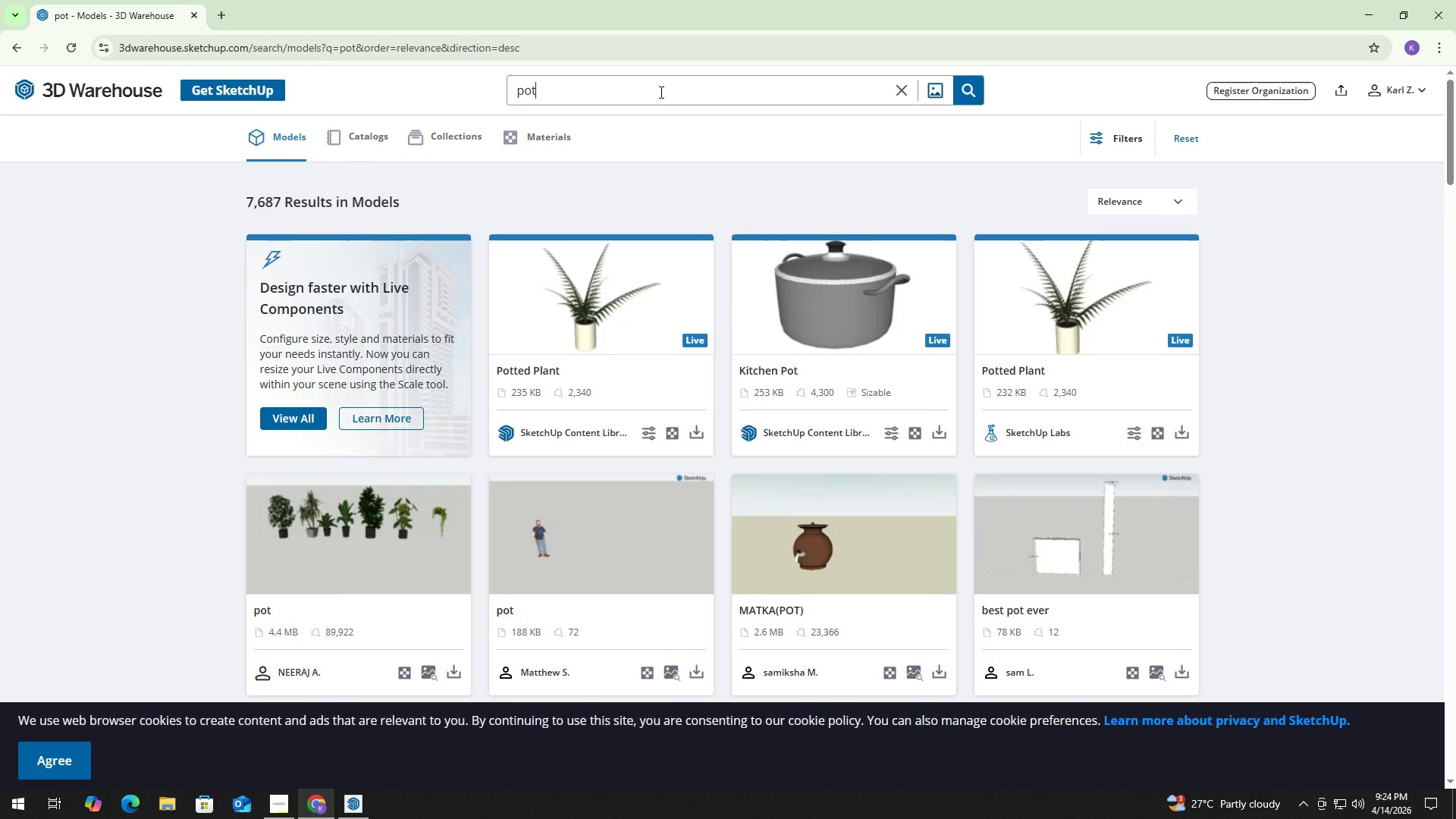 
key(Control+ControlLeft)
 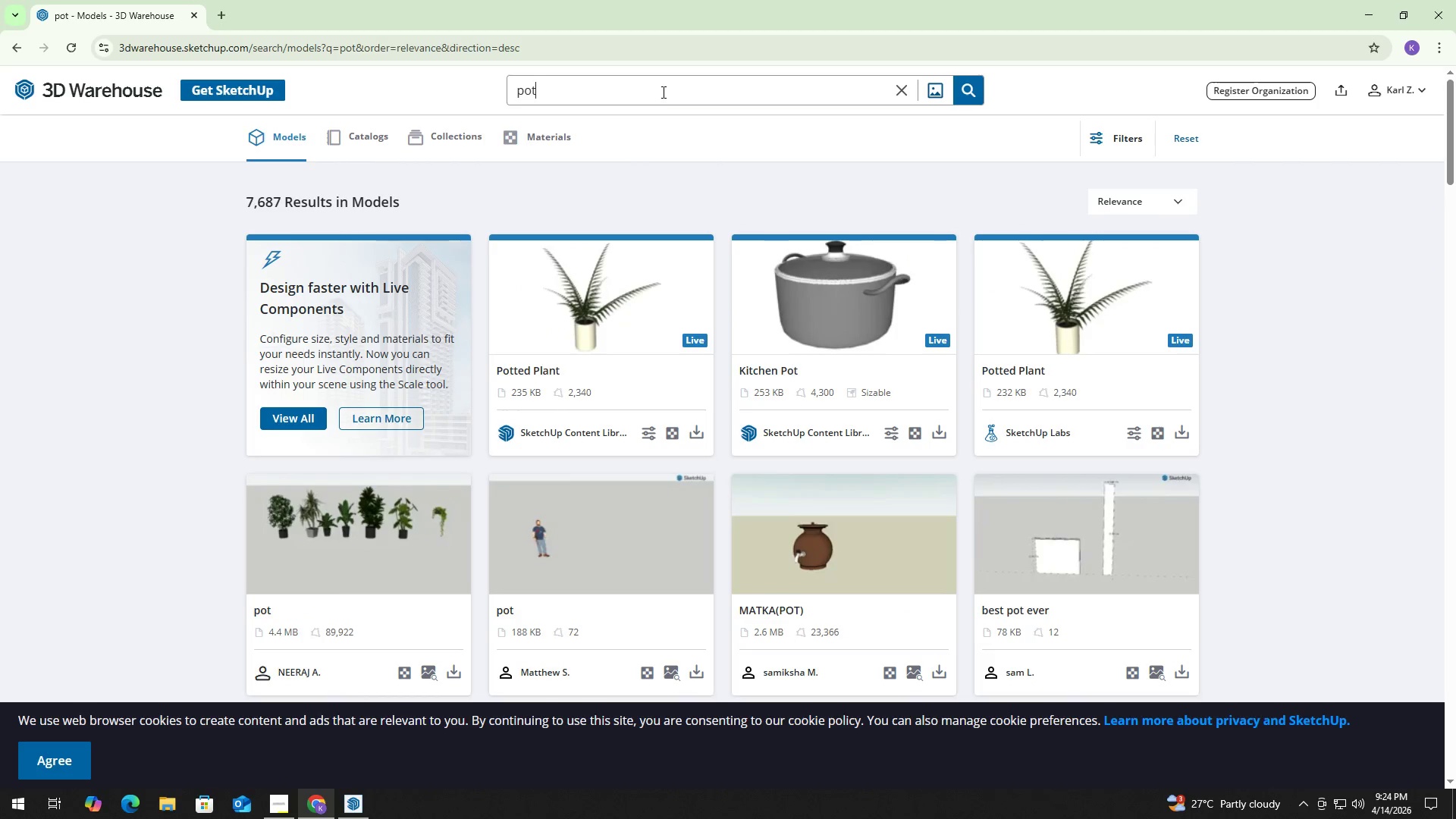 
key(Control+A)
 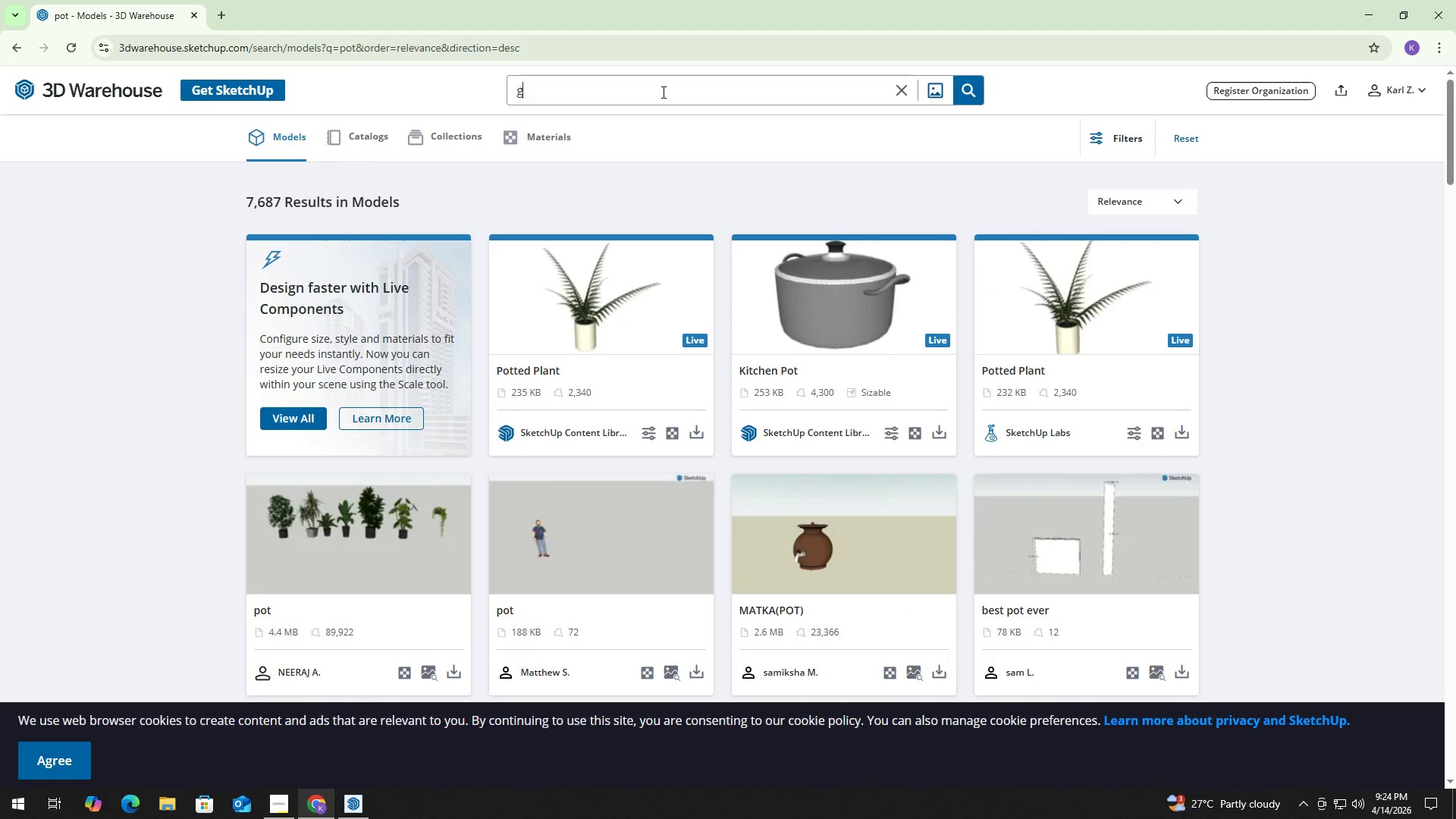 
type(garden tools)
 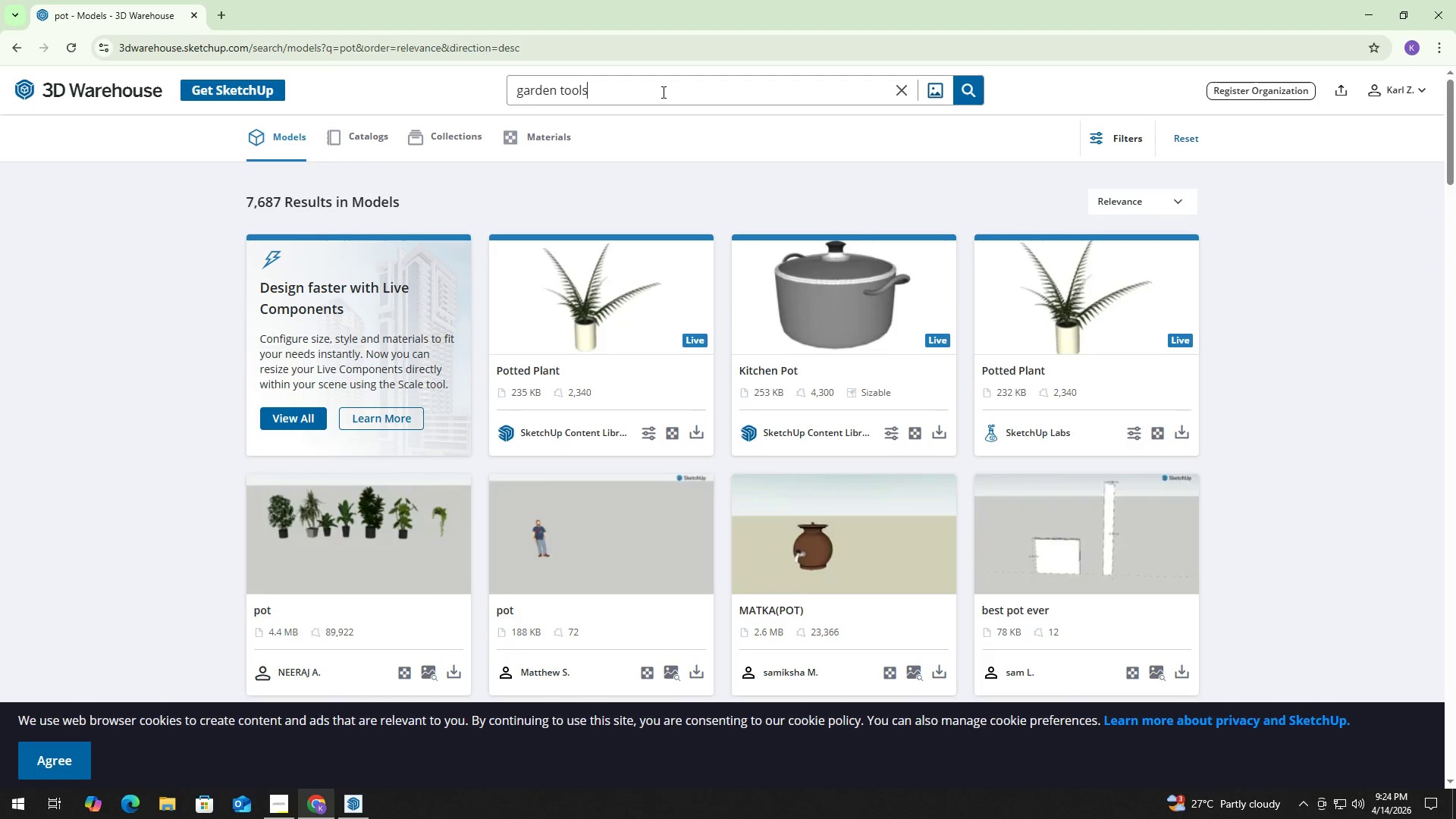 
key(Enter)
 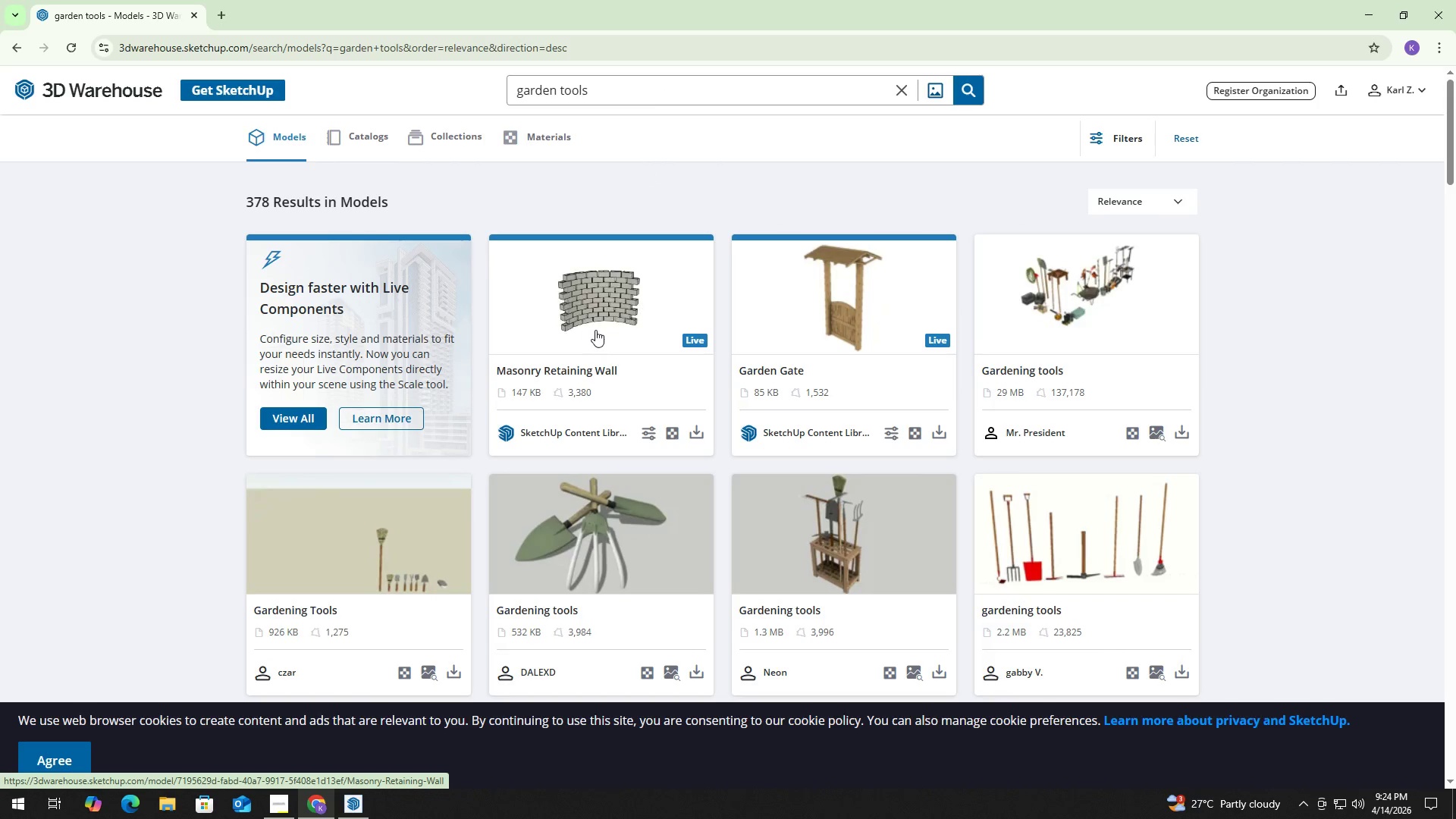 
scroll: coordinate [889, 431], scroll_direction: down, amount: 18.0
 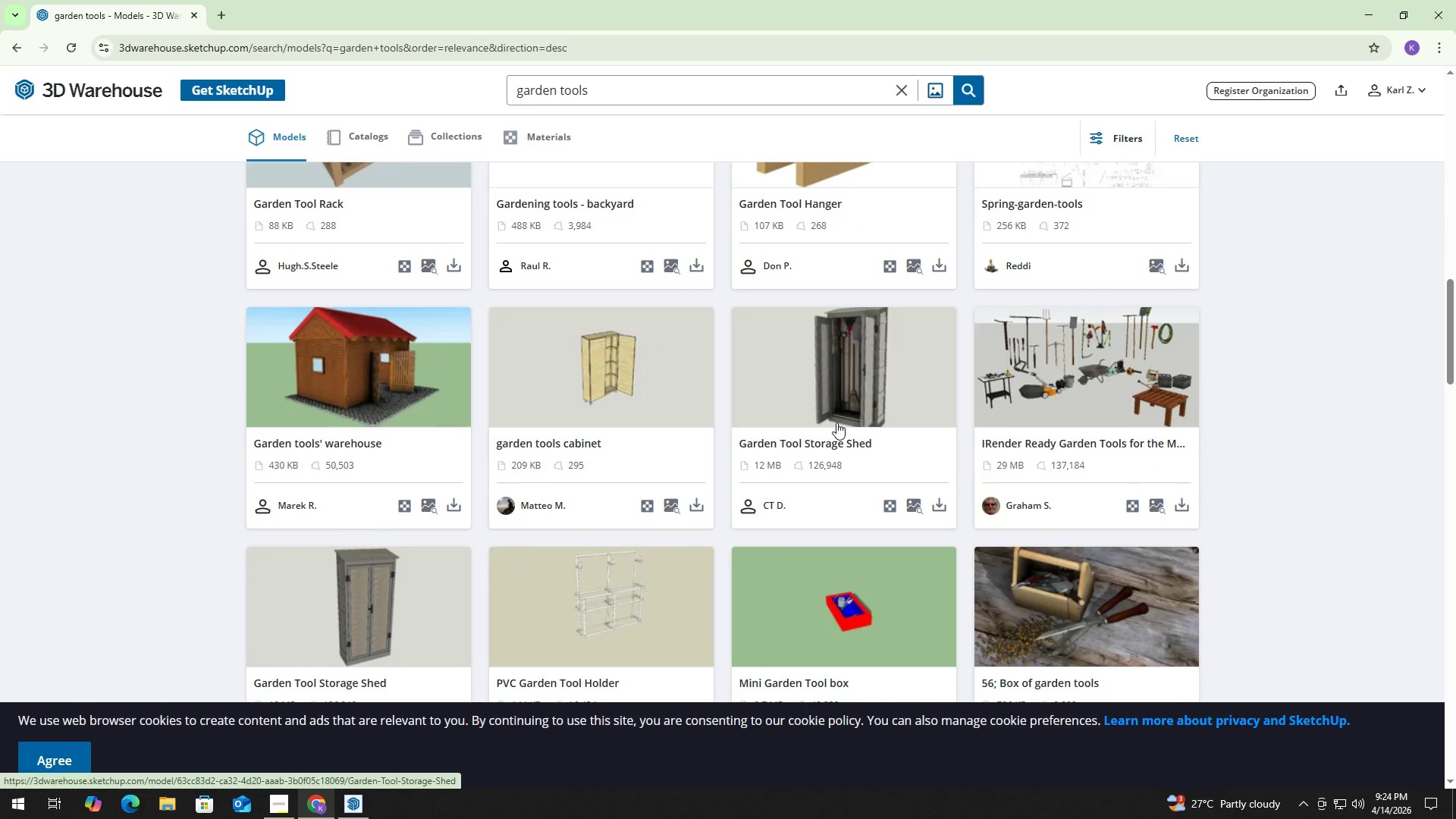 
scroll: coordinate [826, 425], scroll_direction: down, amount: 3.0
 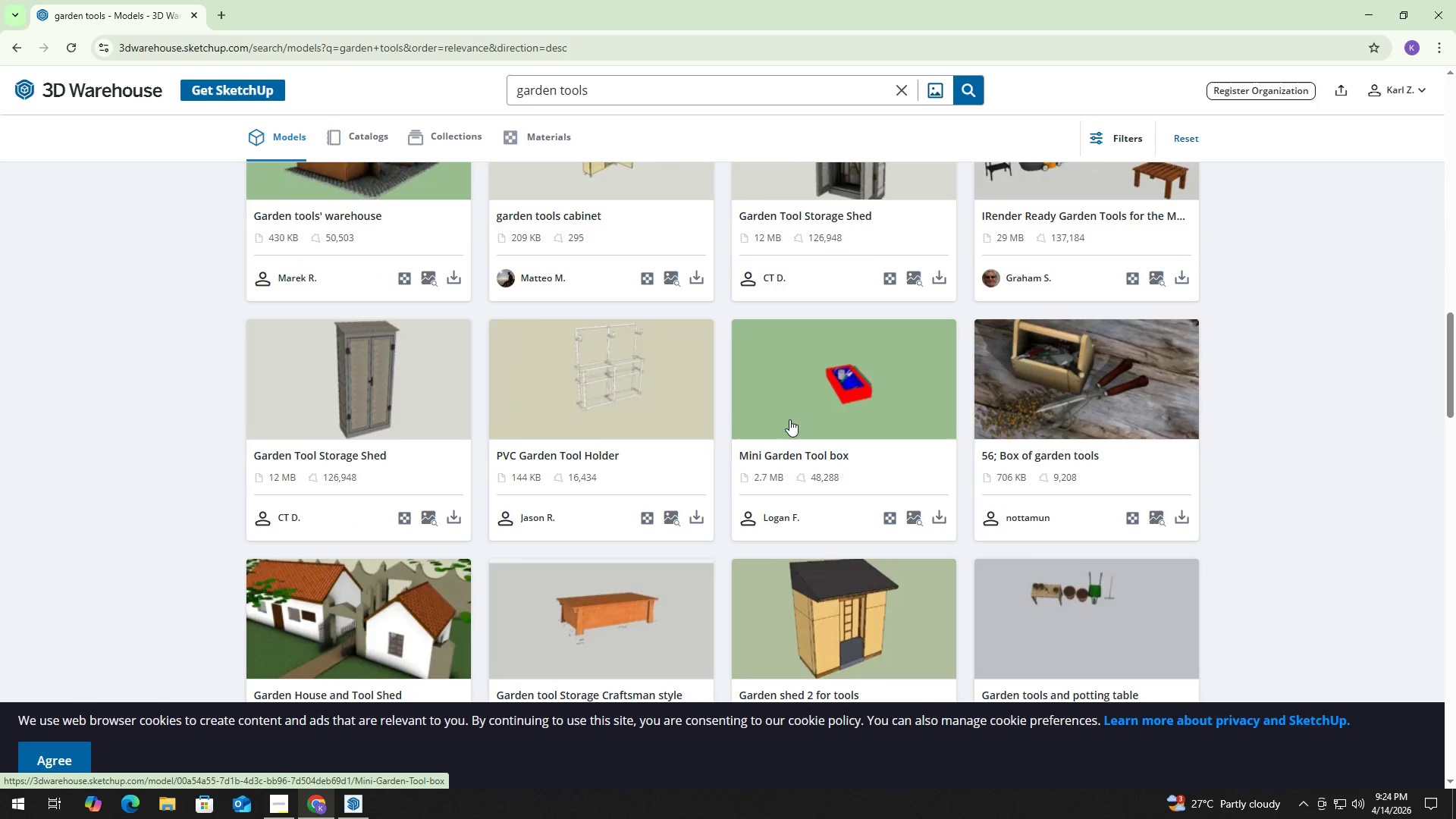 
scroll: coordinate [823, 378], scroll_direction: up, amount: 22.0
 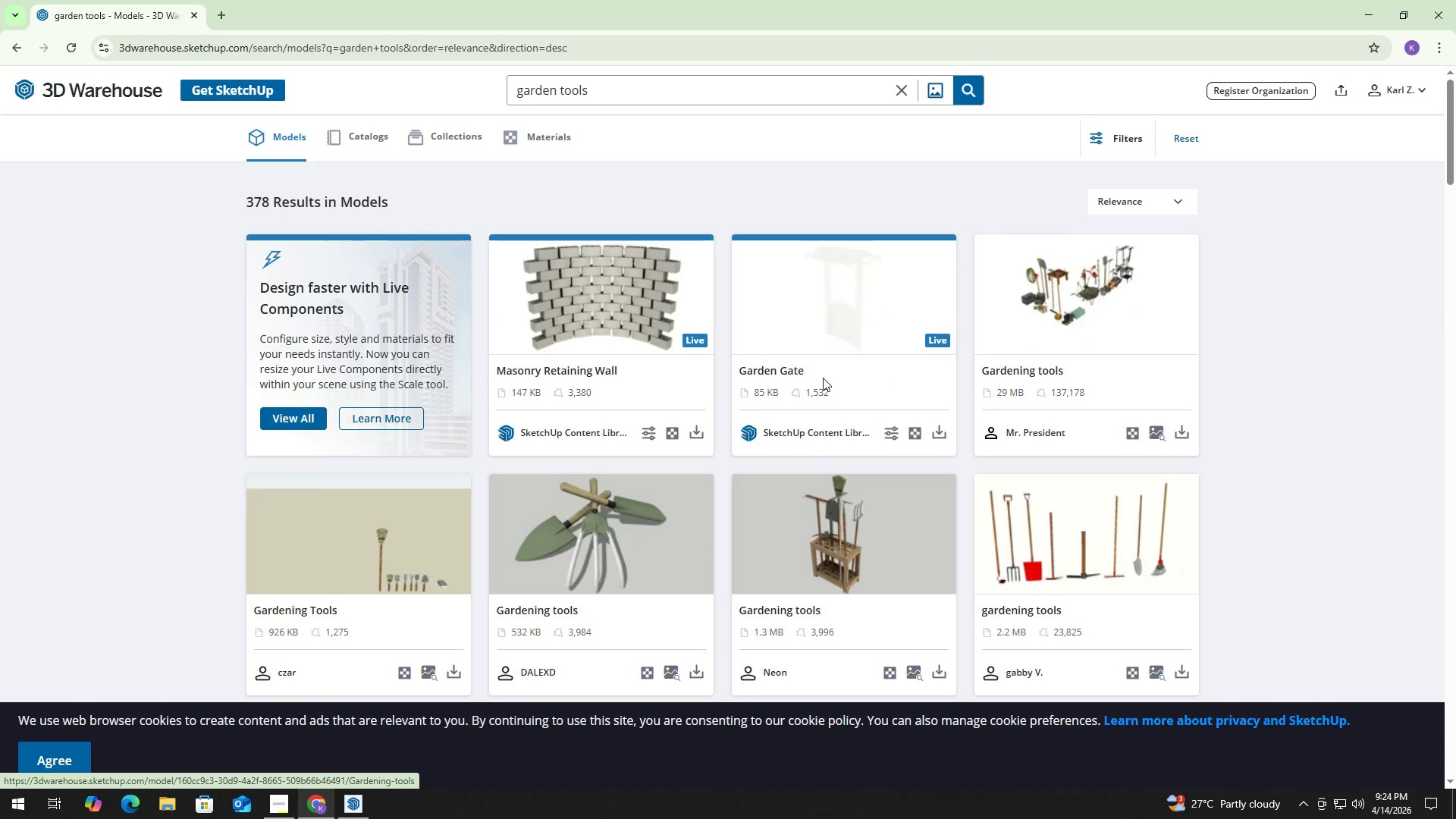 
scroll: coordinate [830, 372], scroll_direction: down, amount: 25.0
 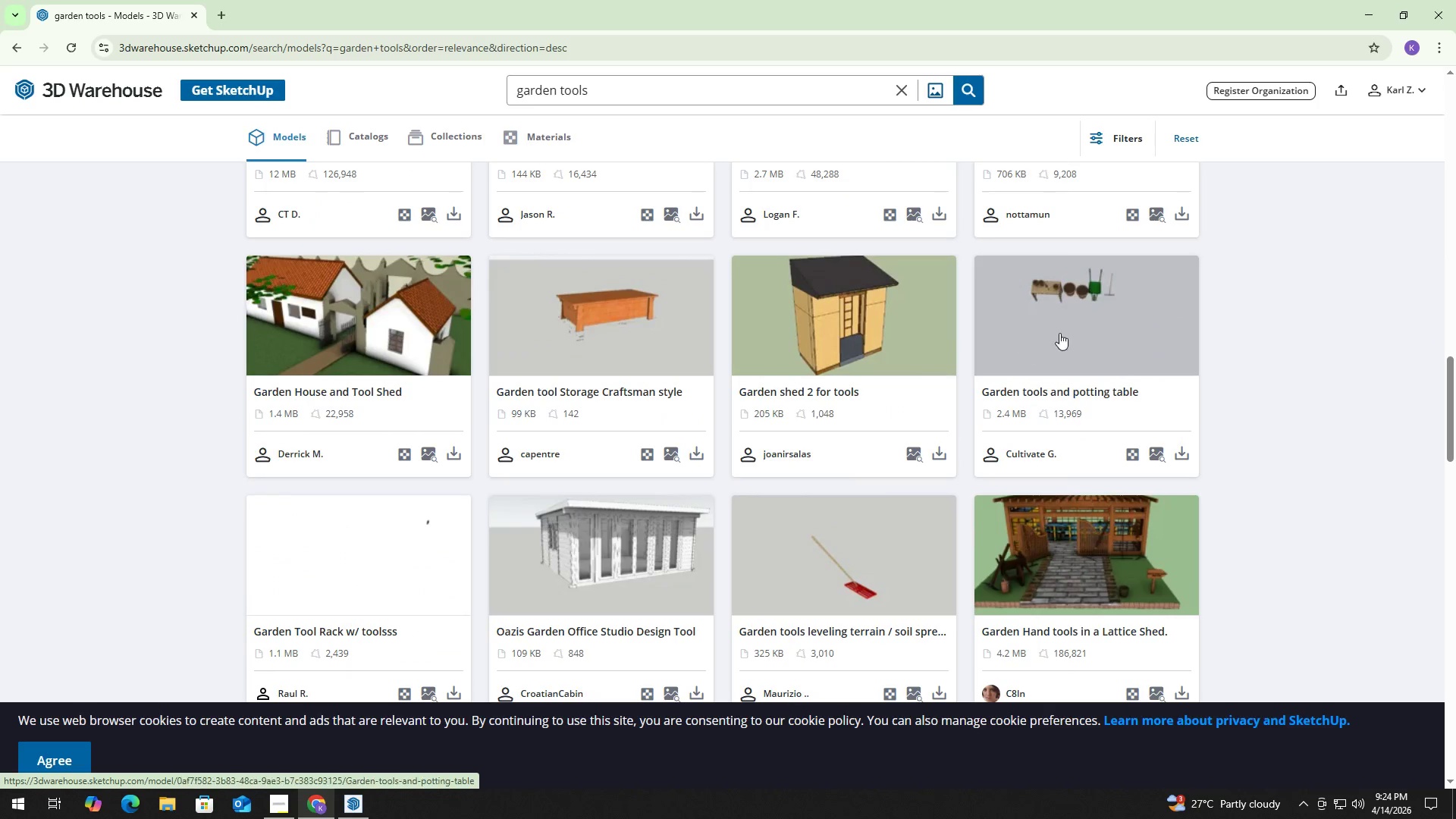 
left_click([1082, 321])
 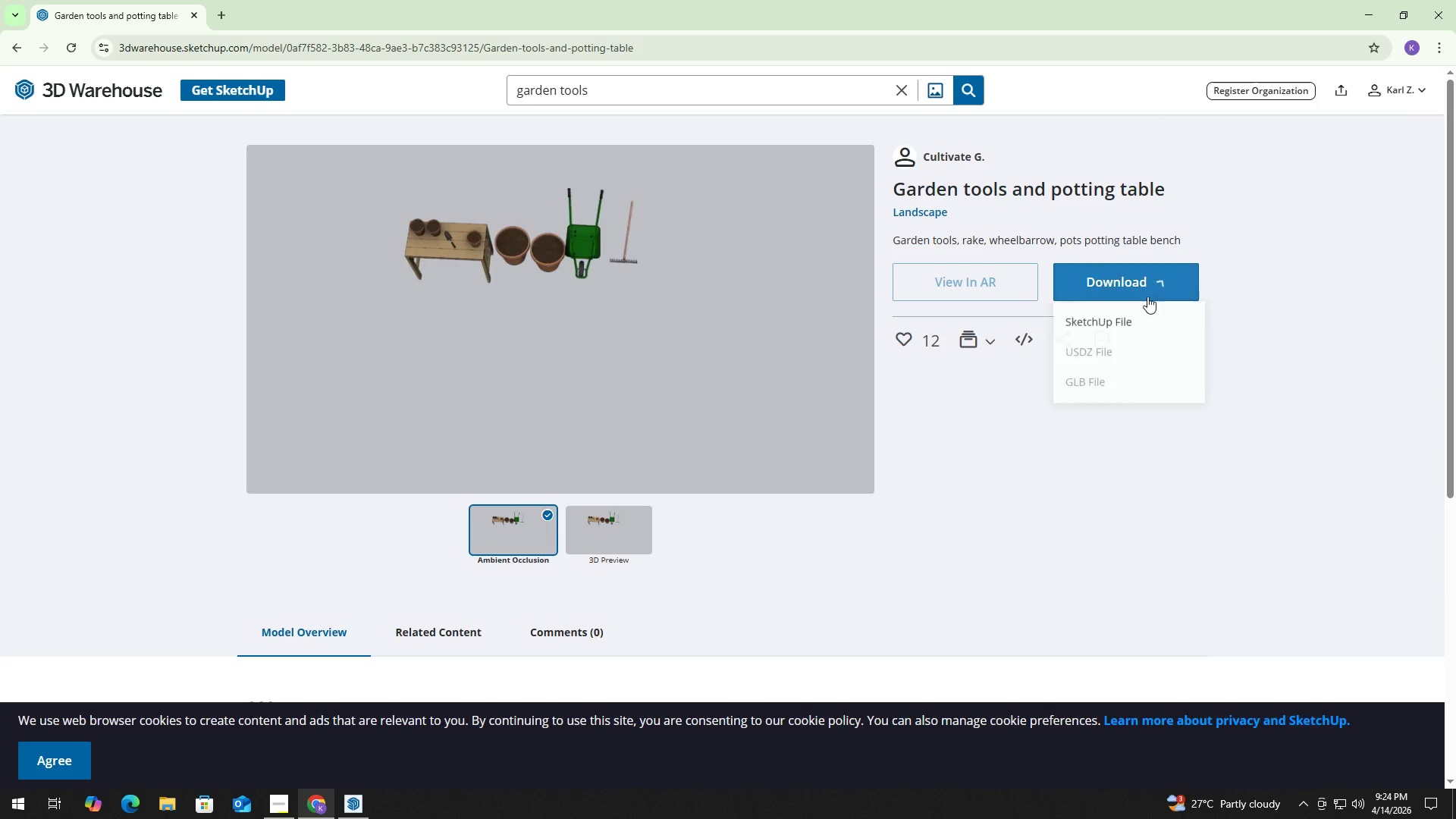 
left_click([1138, 315])
 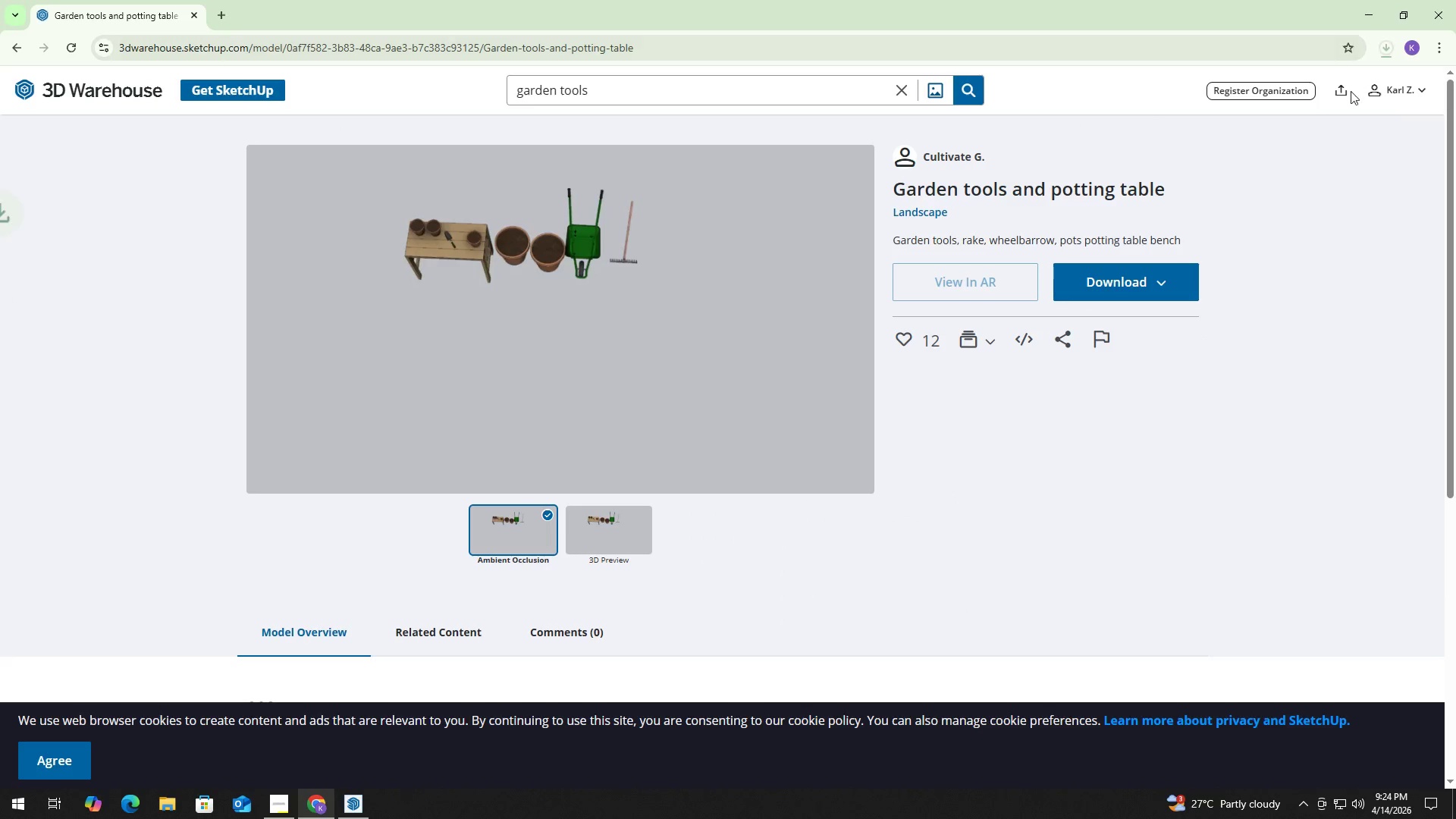 
left_click([1381, 49])
 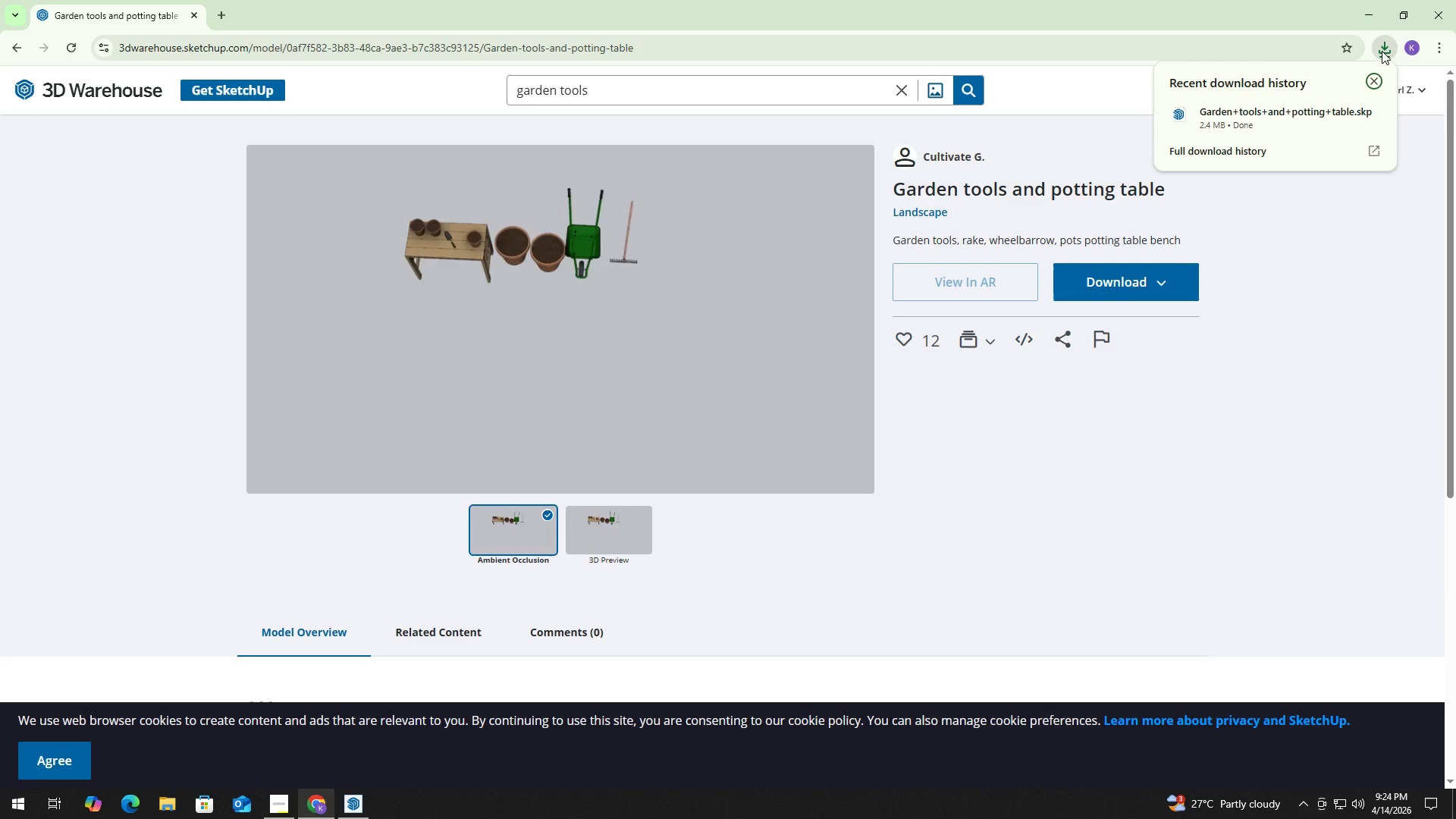 
left_click([1382, 51])
 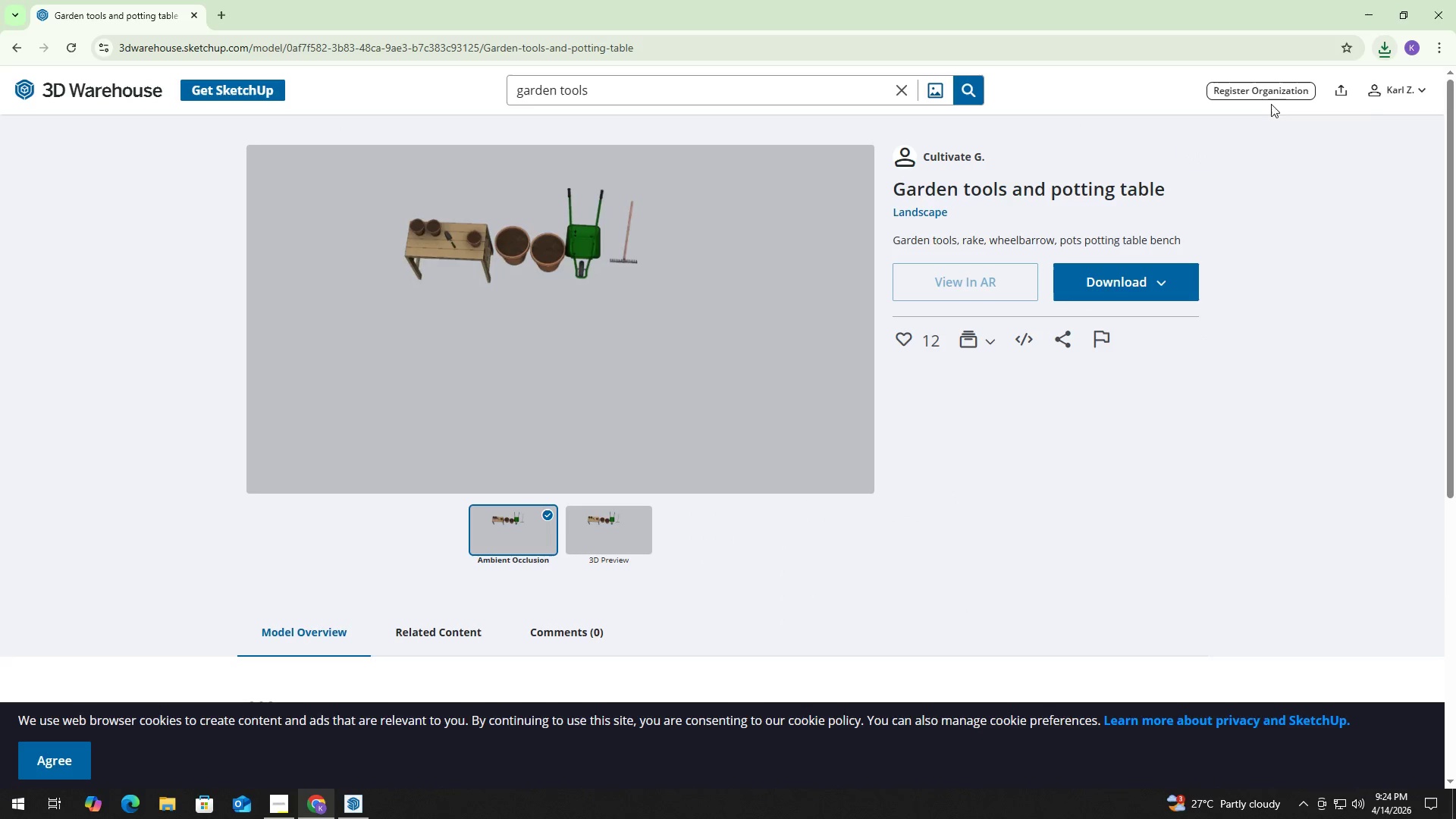 
key(Alt+Tab)
 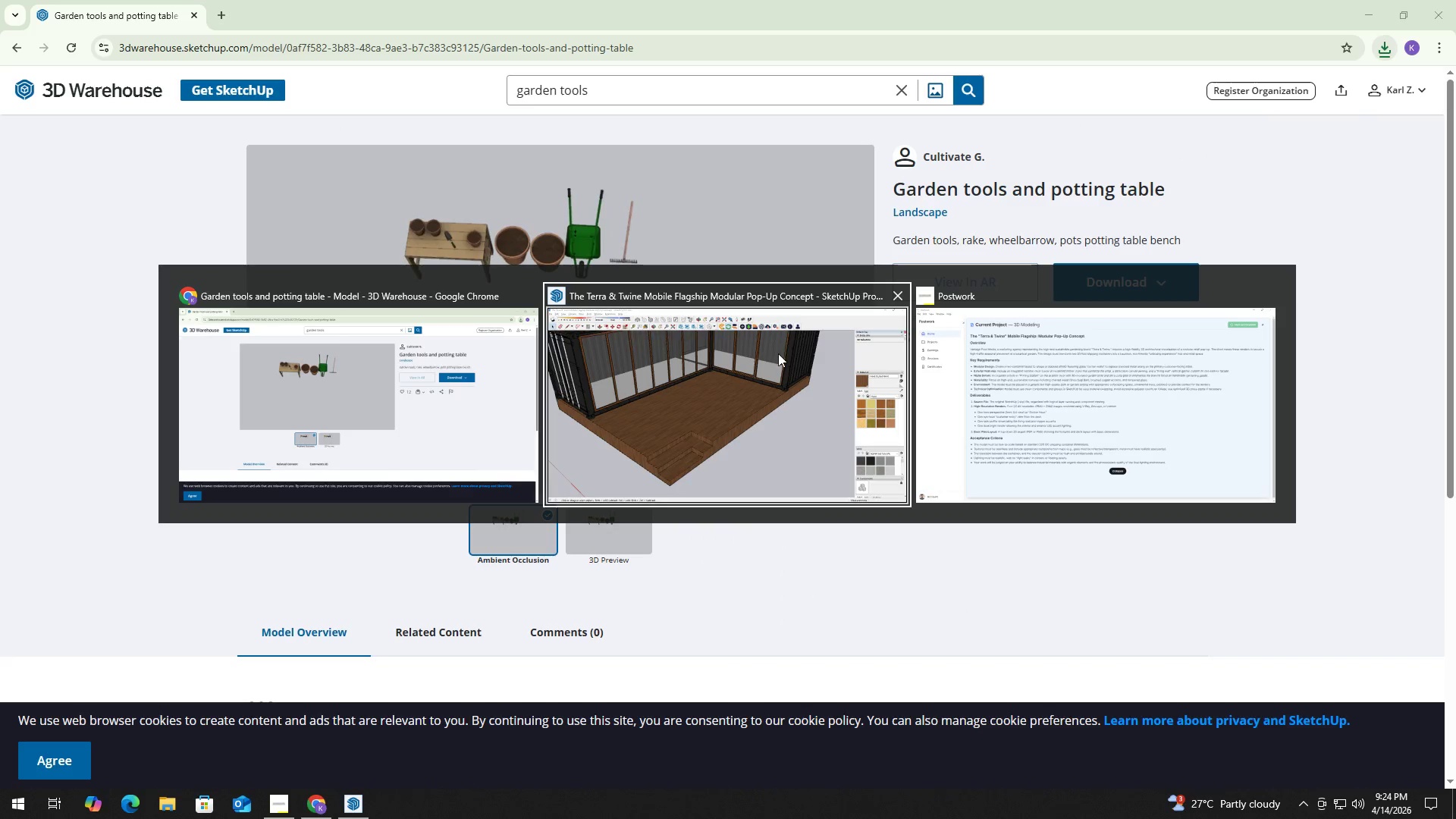 
left_click([774, 375])
 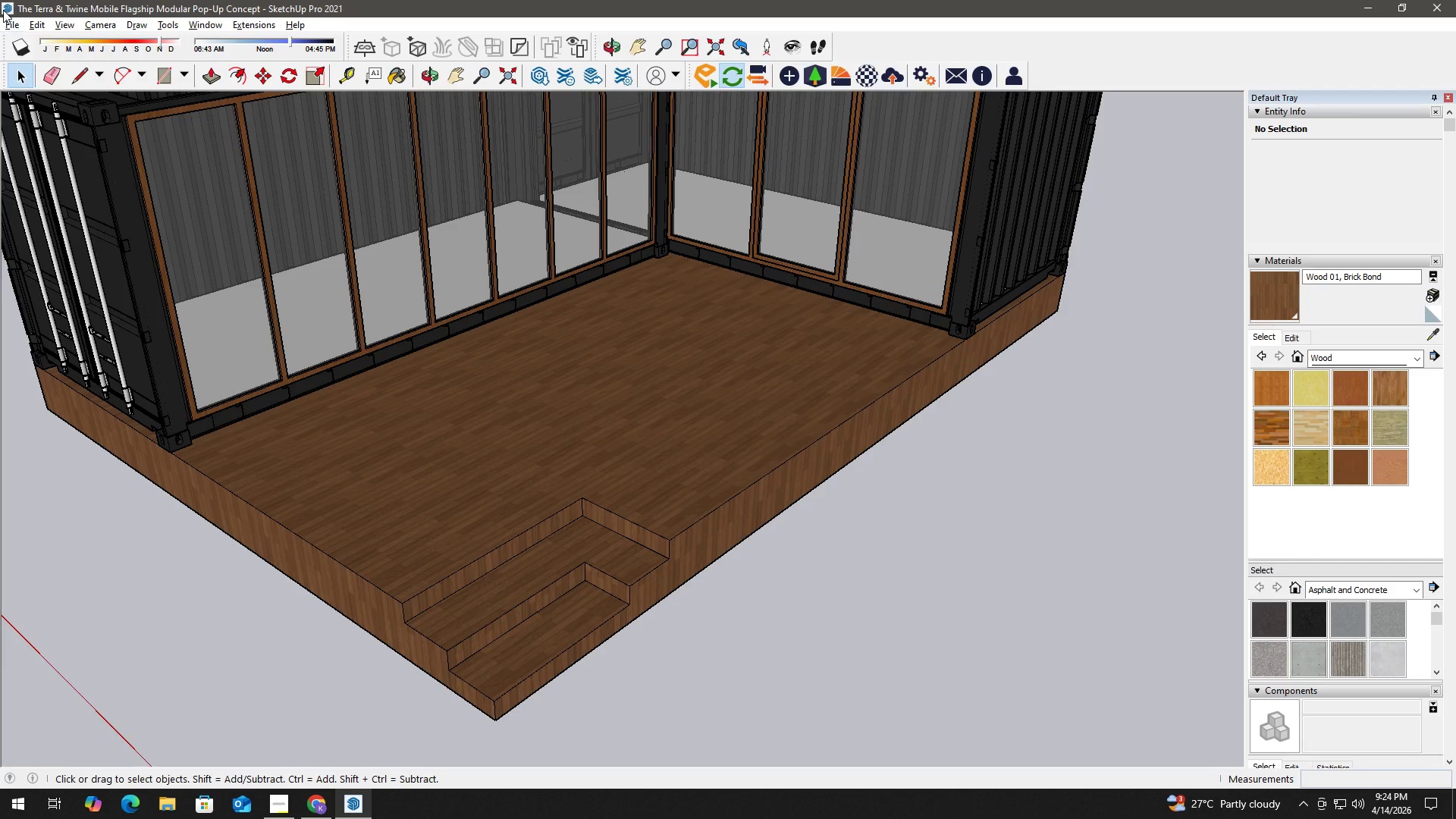 
left_click([5, 25])
 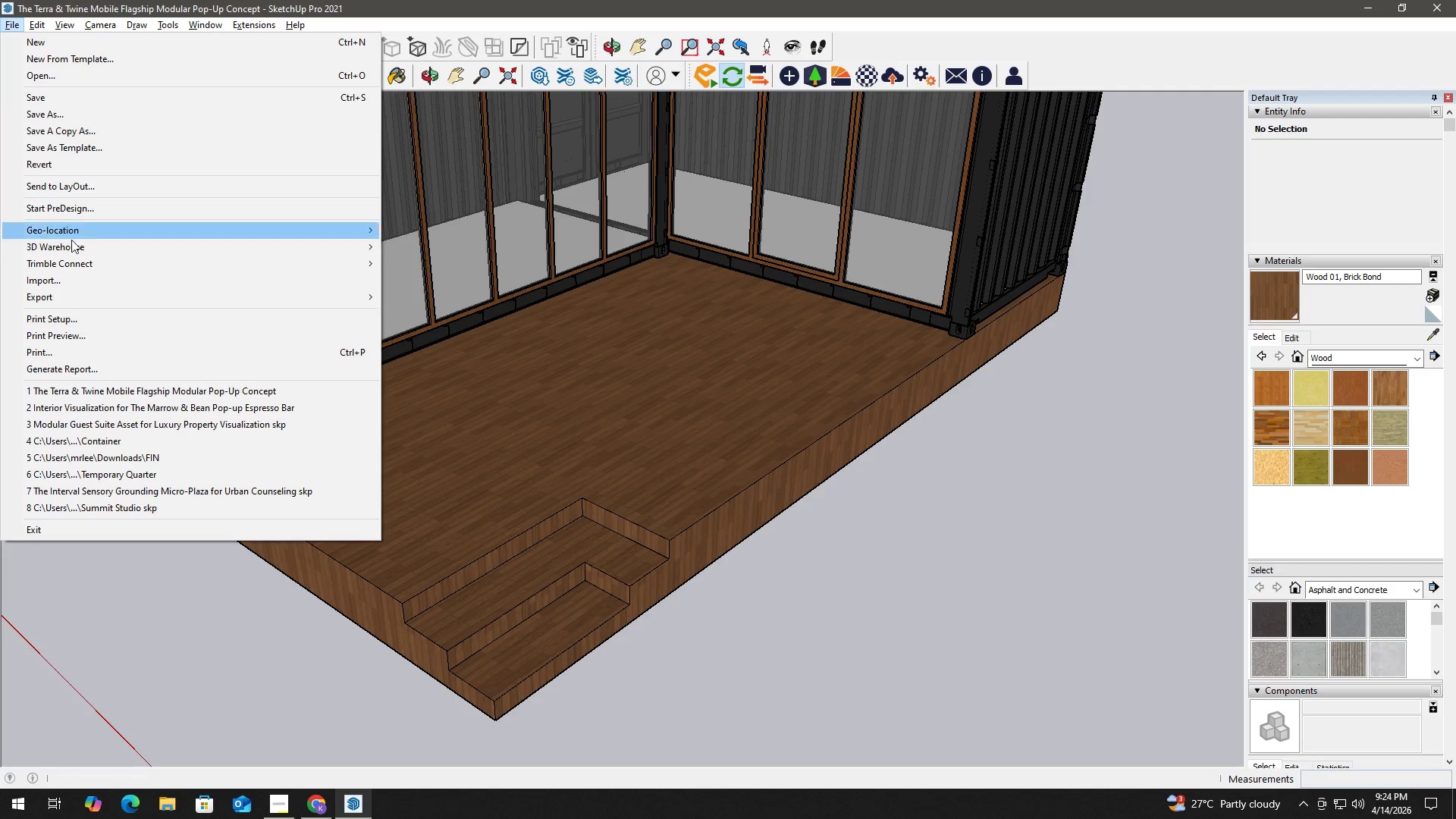 
left_click([74, 281])
 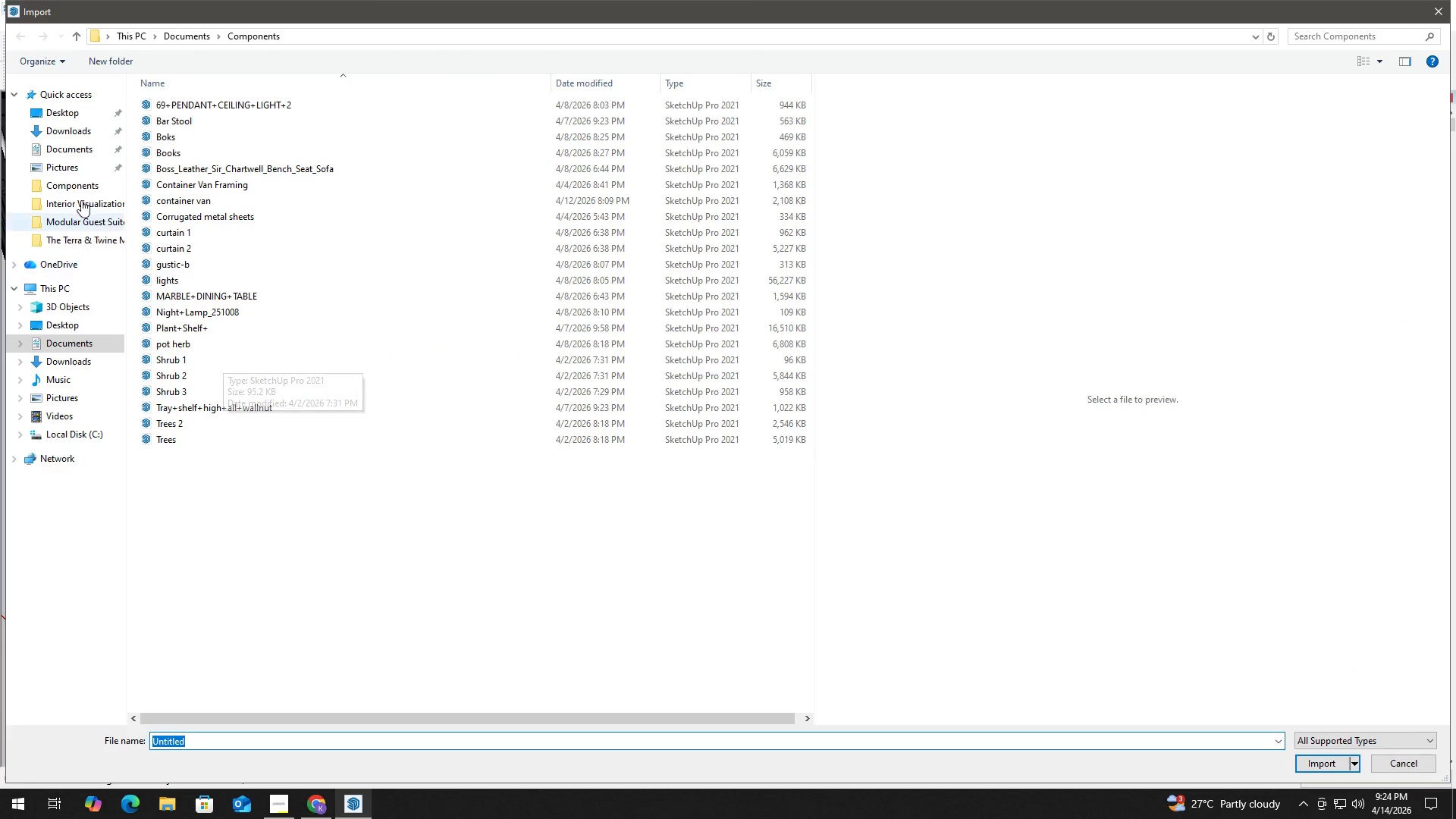 
left_click([85, 130])
 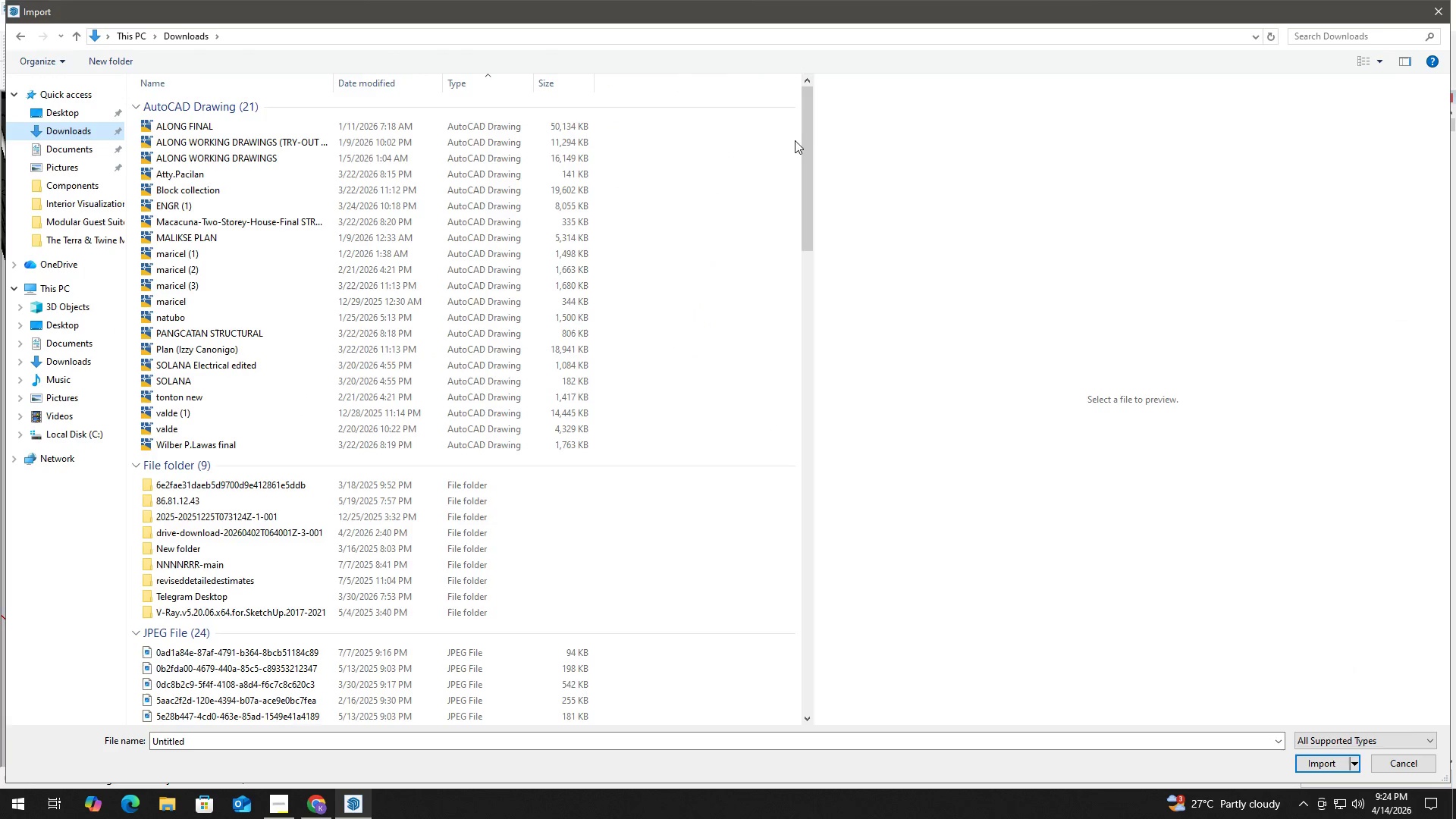 
left_click_drag(start_coordinate=[805, 139], to_coordinate=[781, 583])
 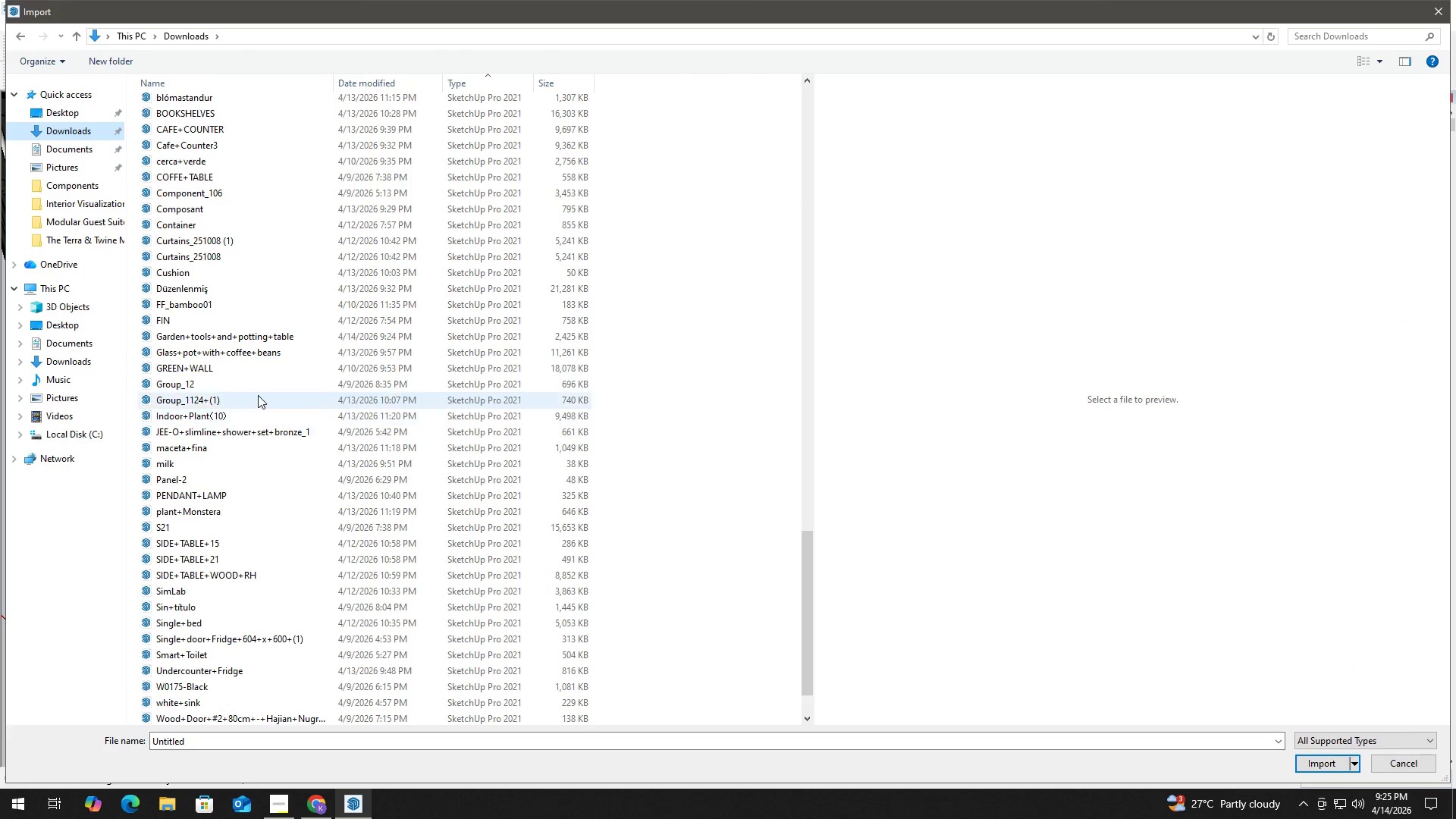 
left_click([243, 336])
 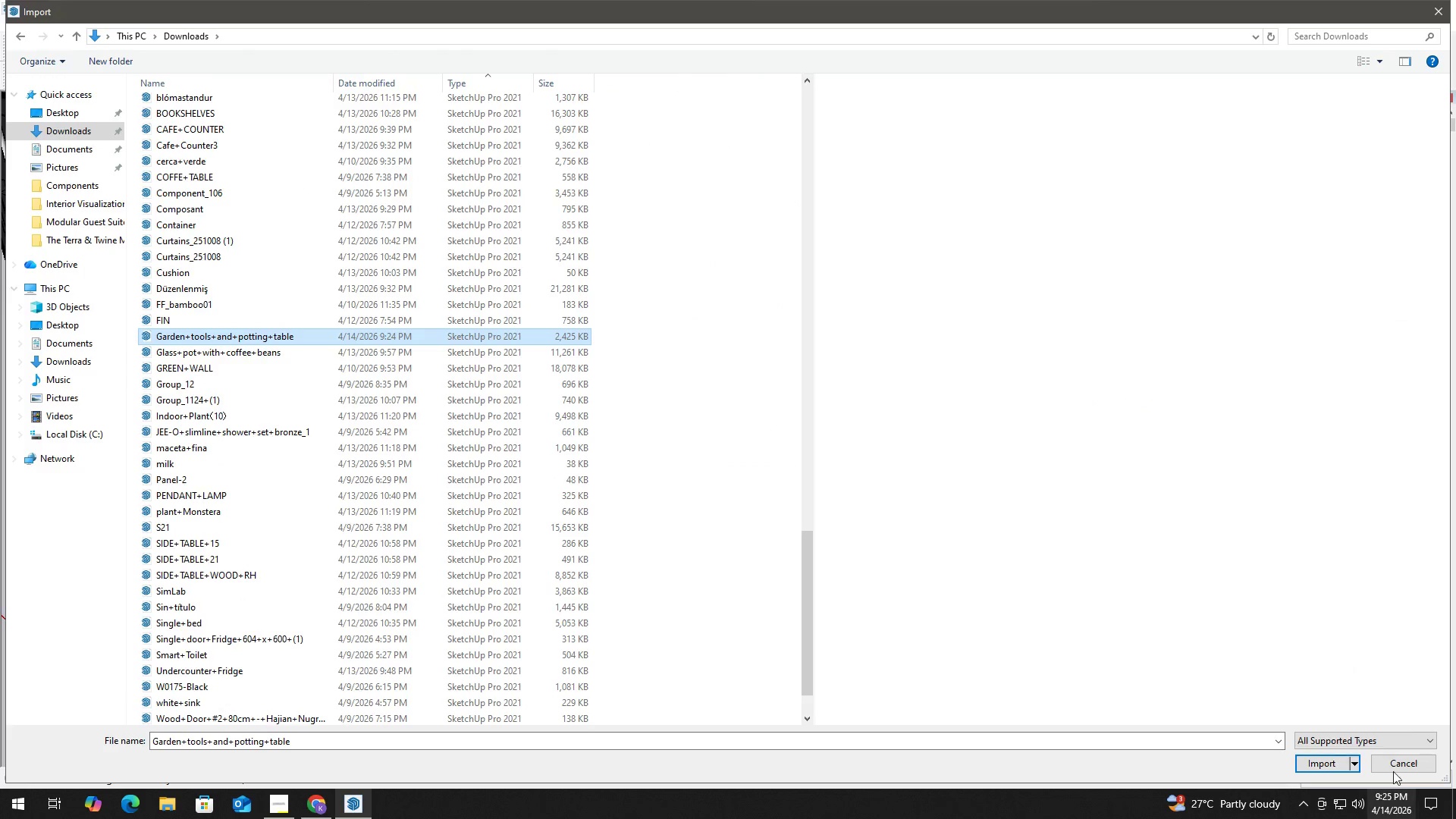 
left_click([1334, 763])
 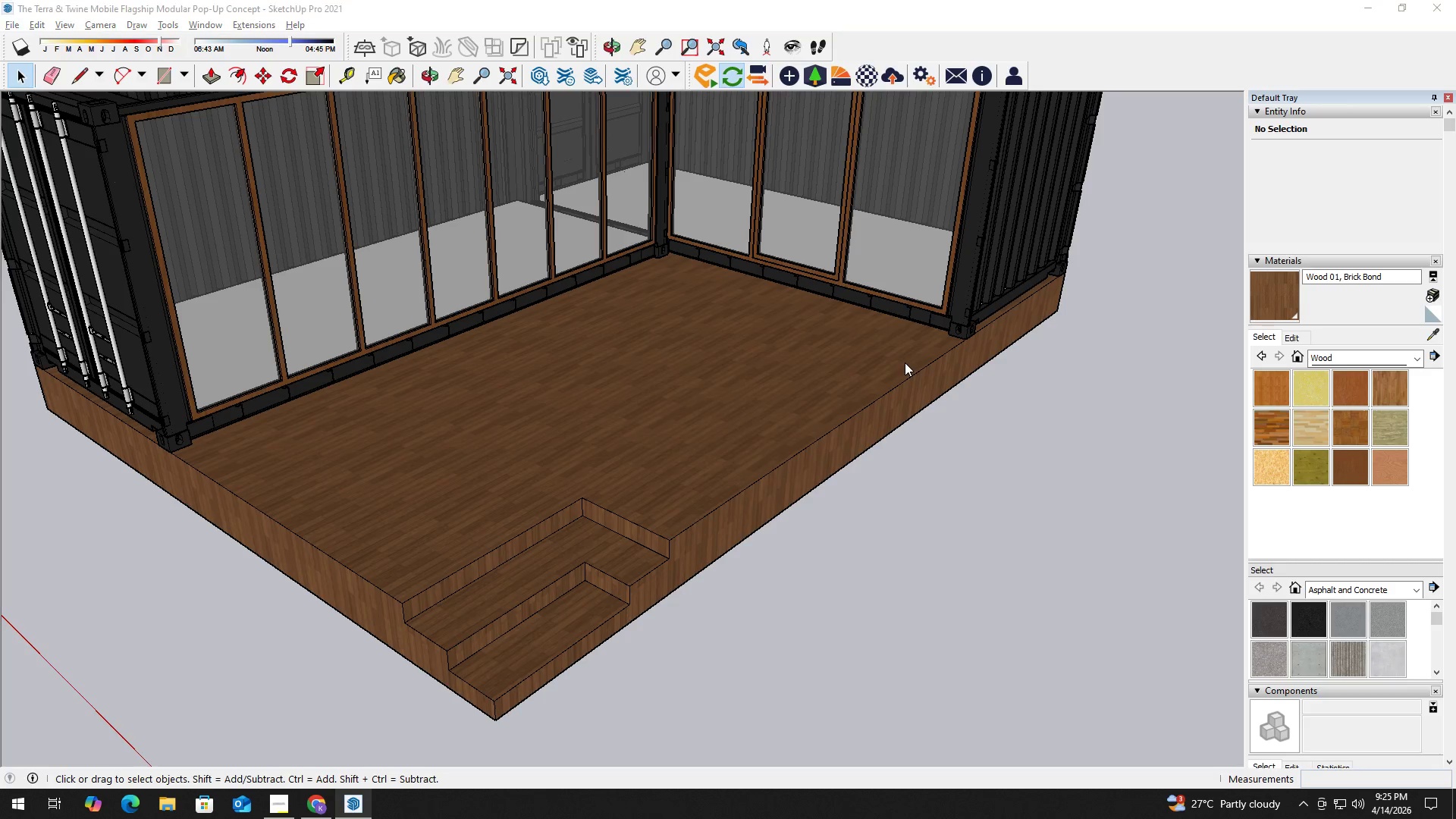 
left_click([845, 453])
 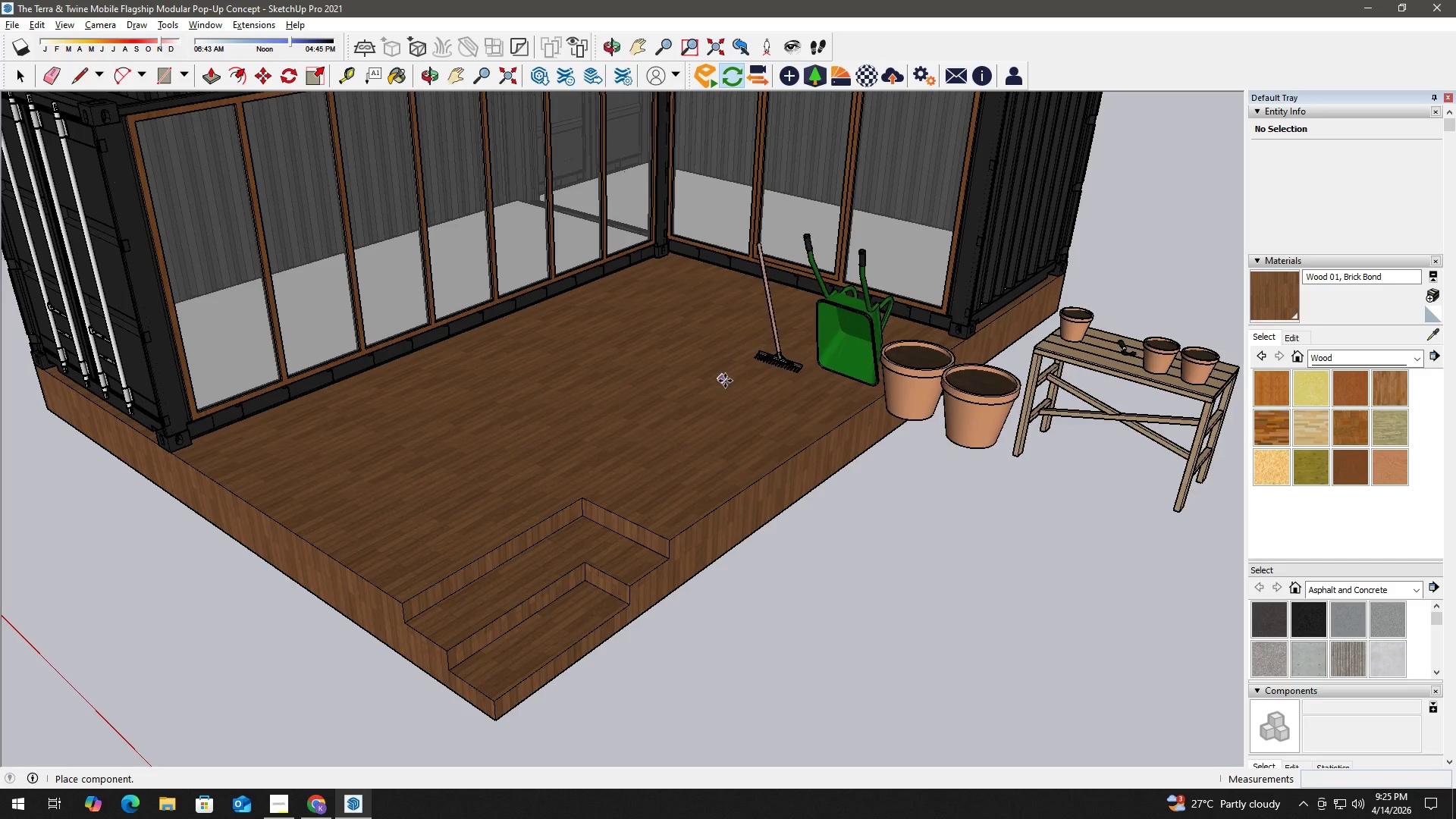 
left_click([933, 472])
 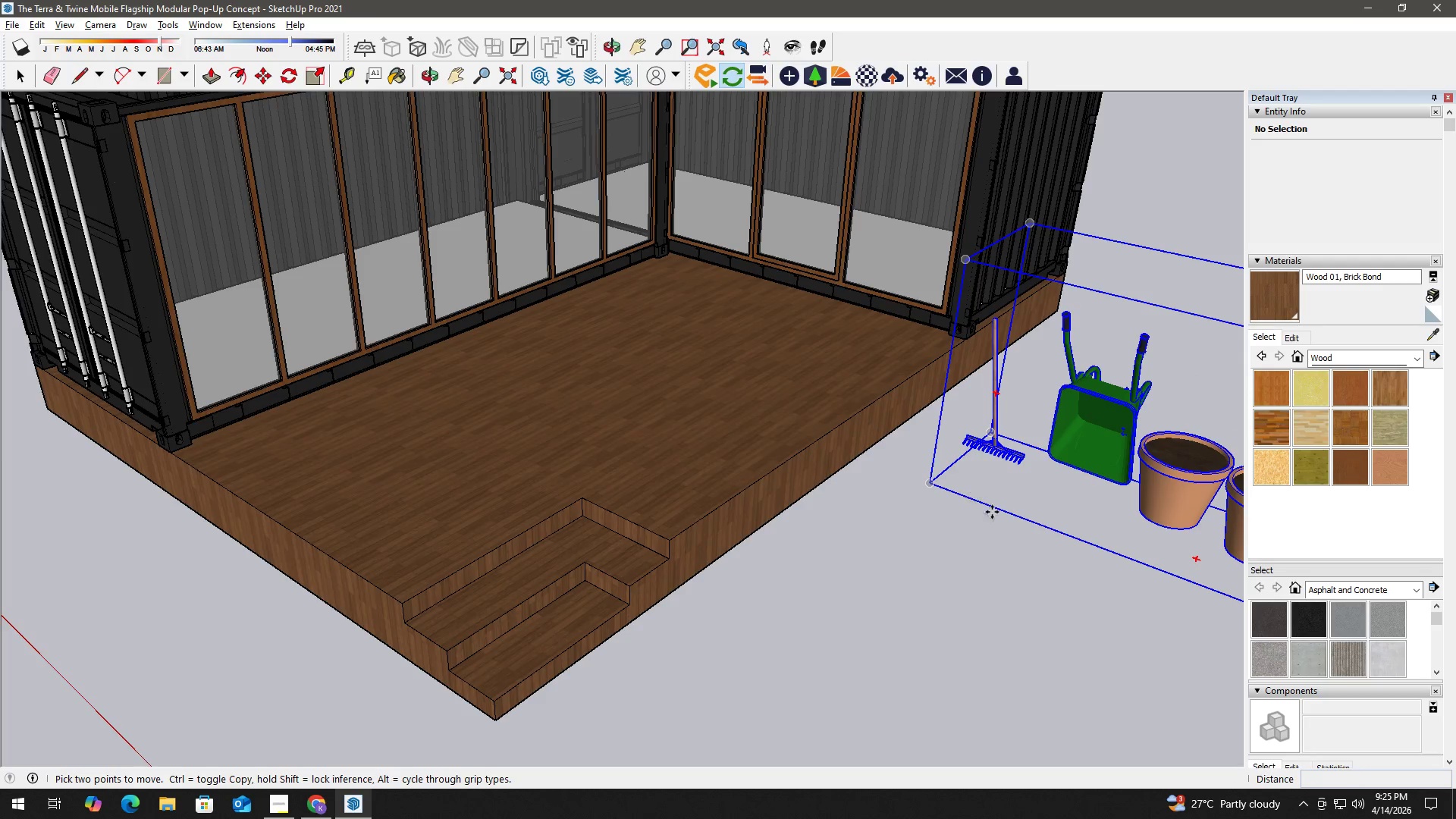 
key(Space)
 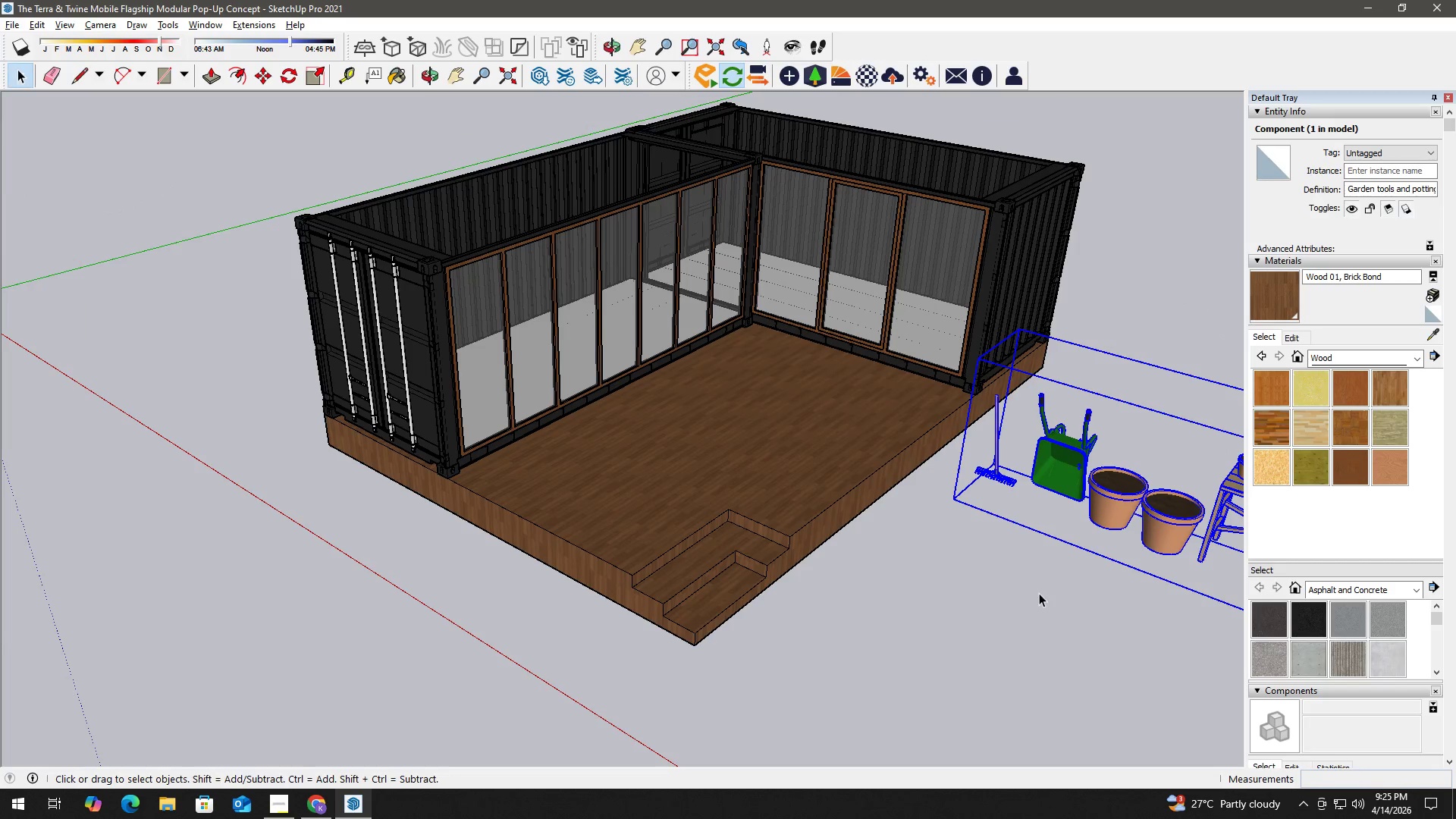 
key(H)
 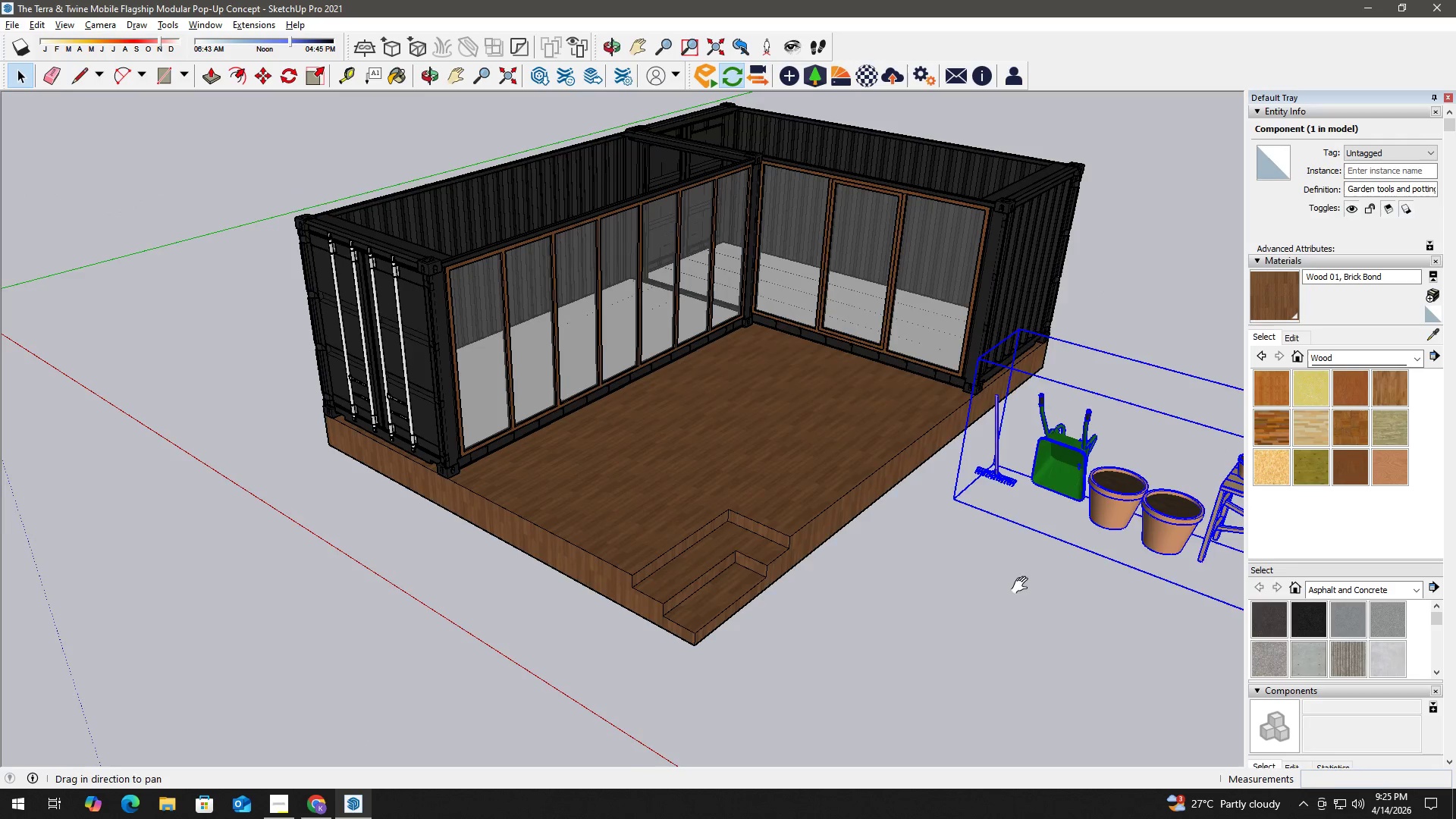 
scroll: coordinate [1015, 562], scroll_direction: down, amount: 7.0
 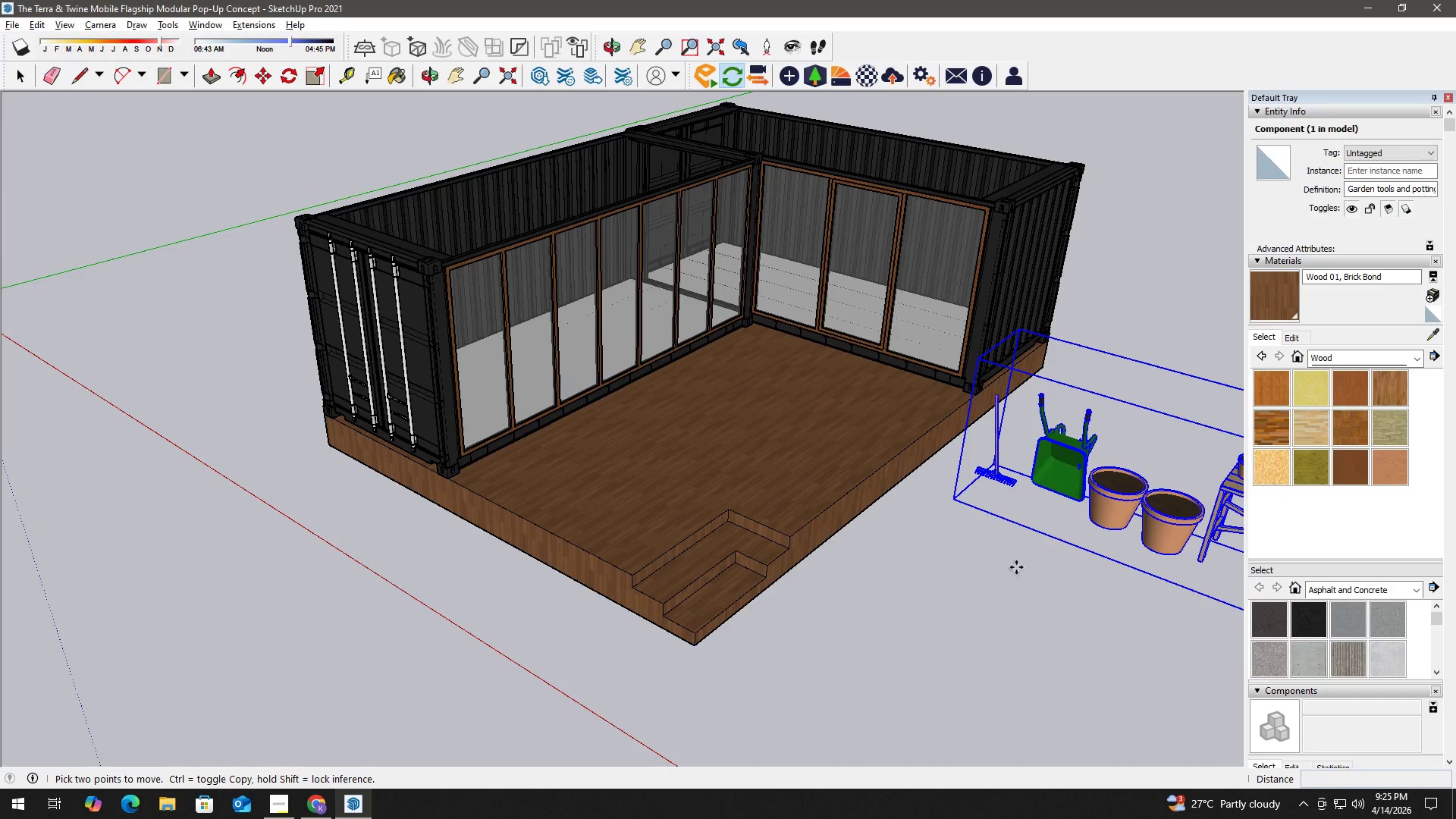 
left_click_drag(start_coordinate=[1025, 585], to_coordinate=[646, 536])
 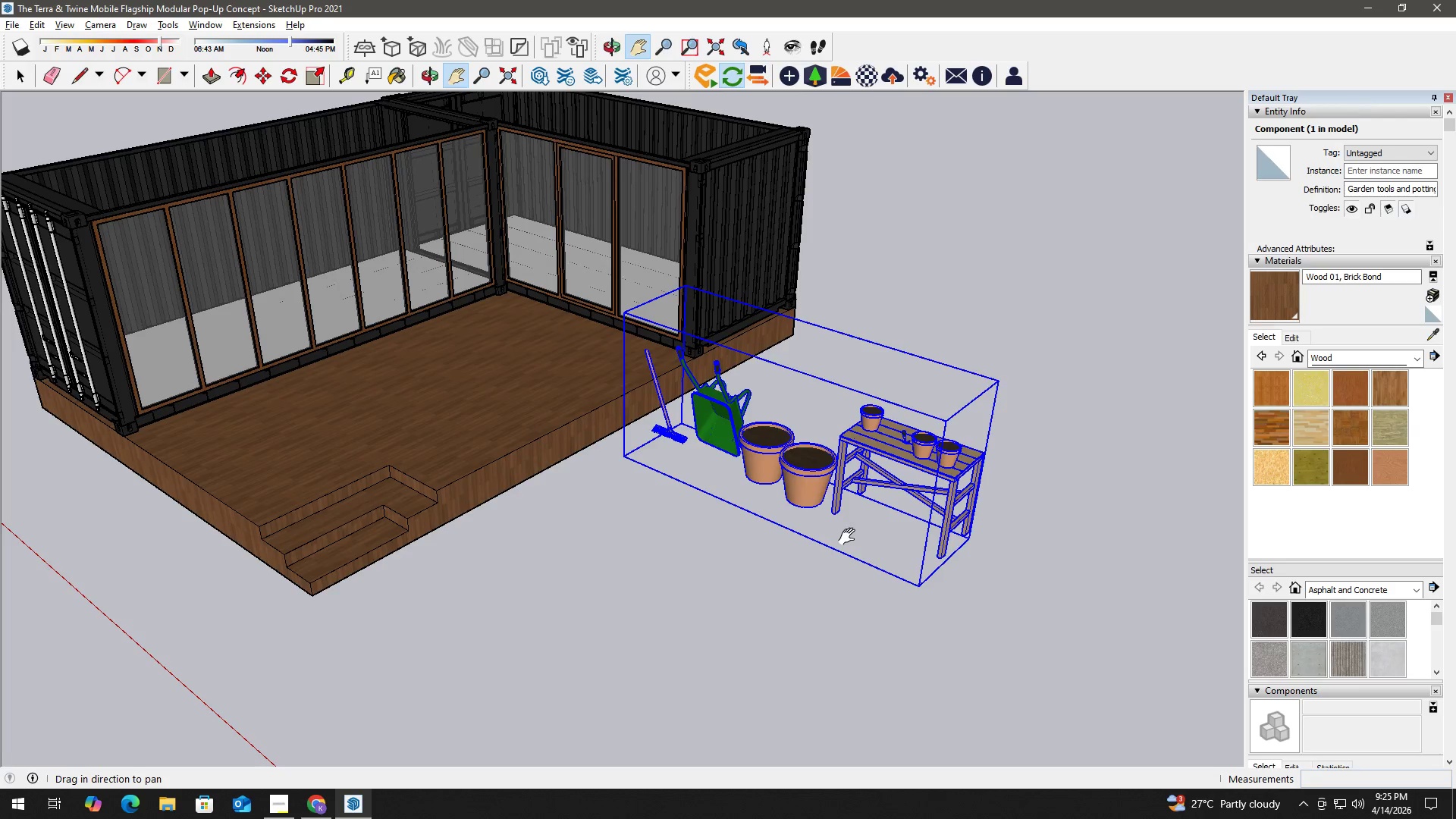 
key(Space)
 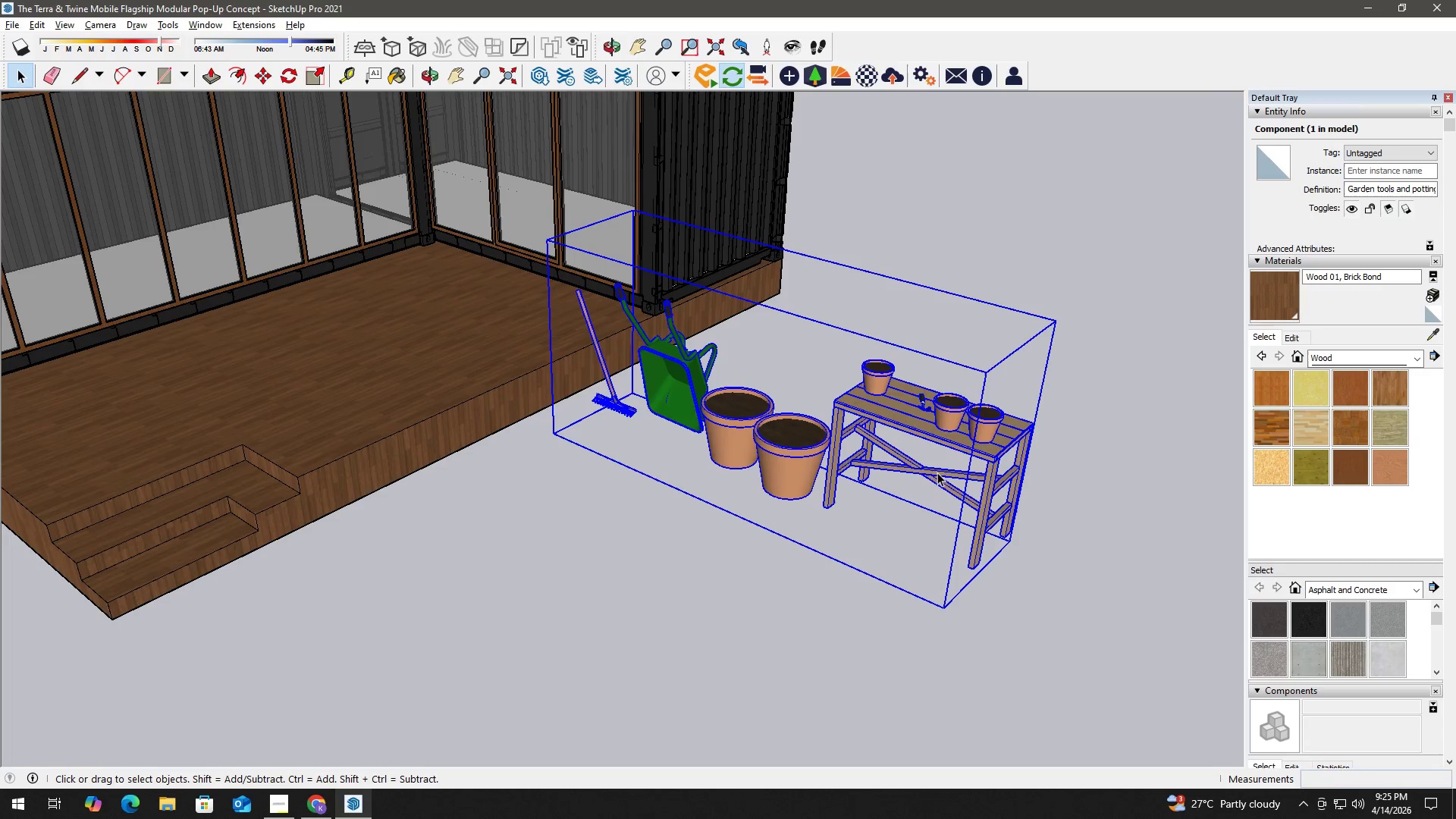 
left_click([938, 469])
 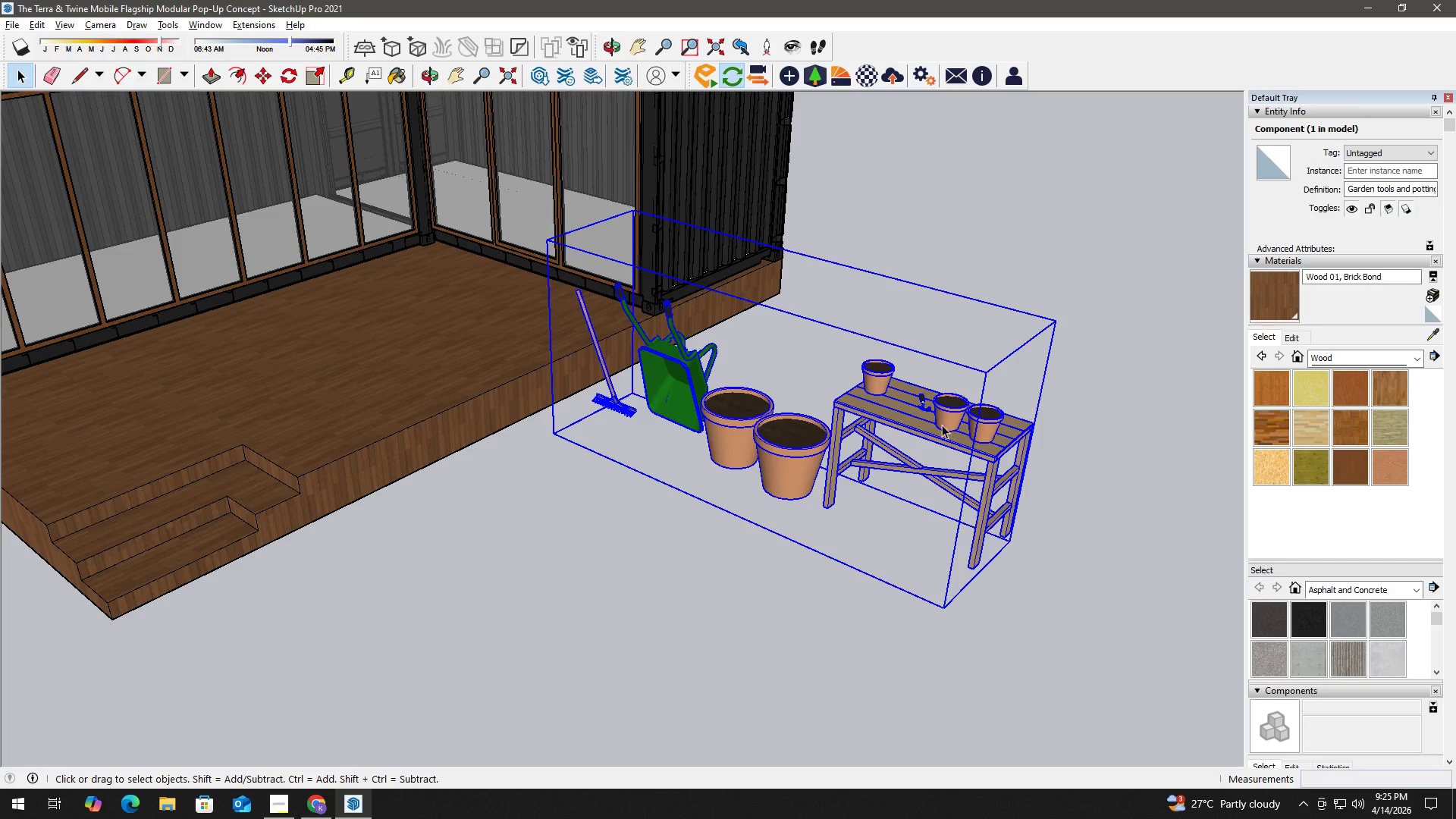 
scroll: coordinate [866, 518], scroll_direction: up, amount: 3.0
 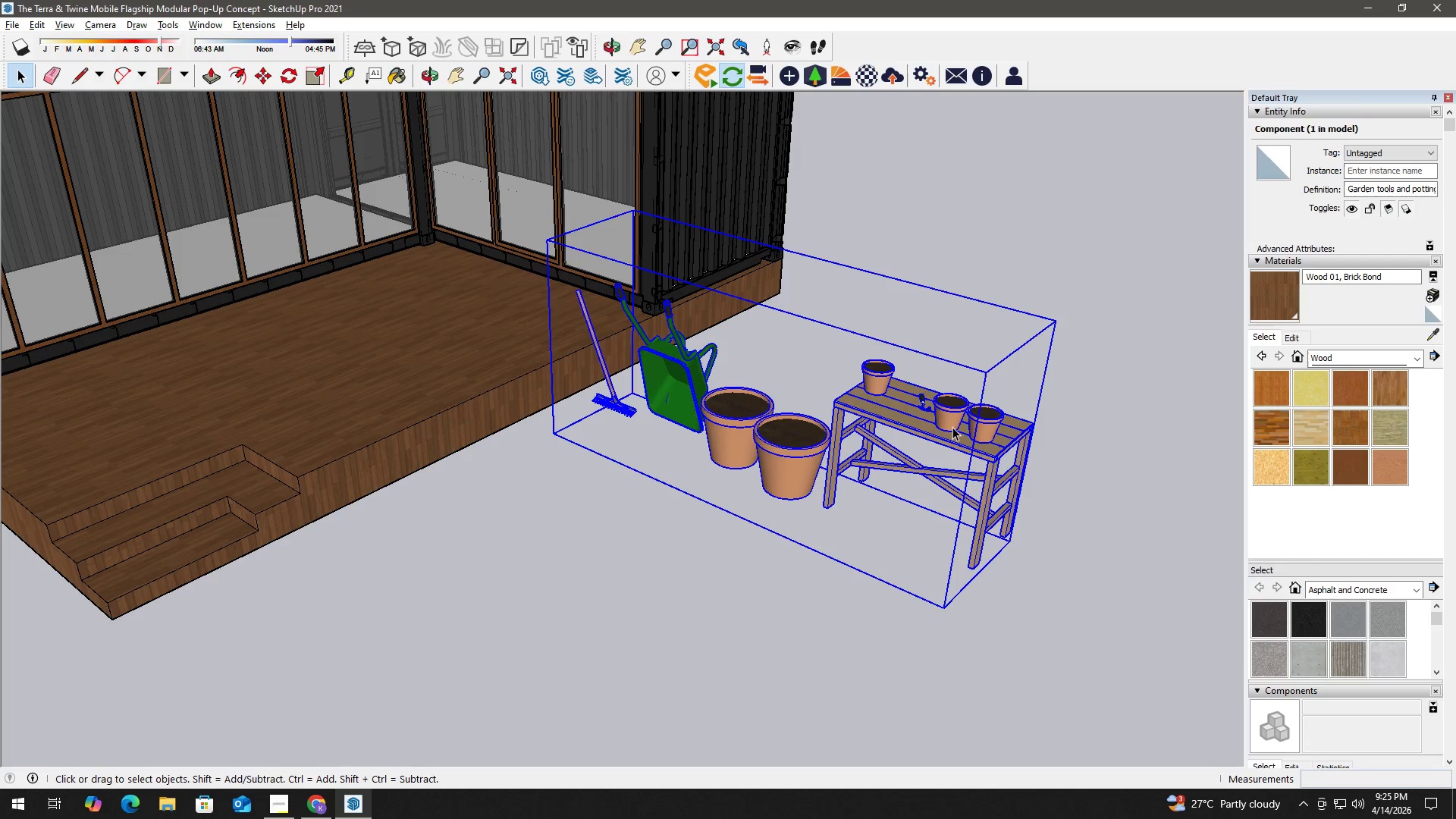 
double_click([937, 425])
 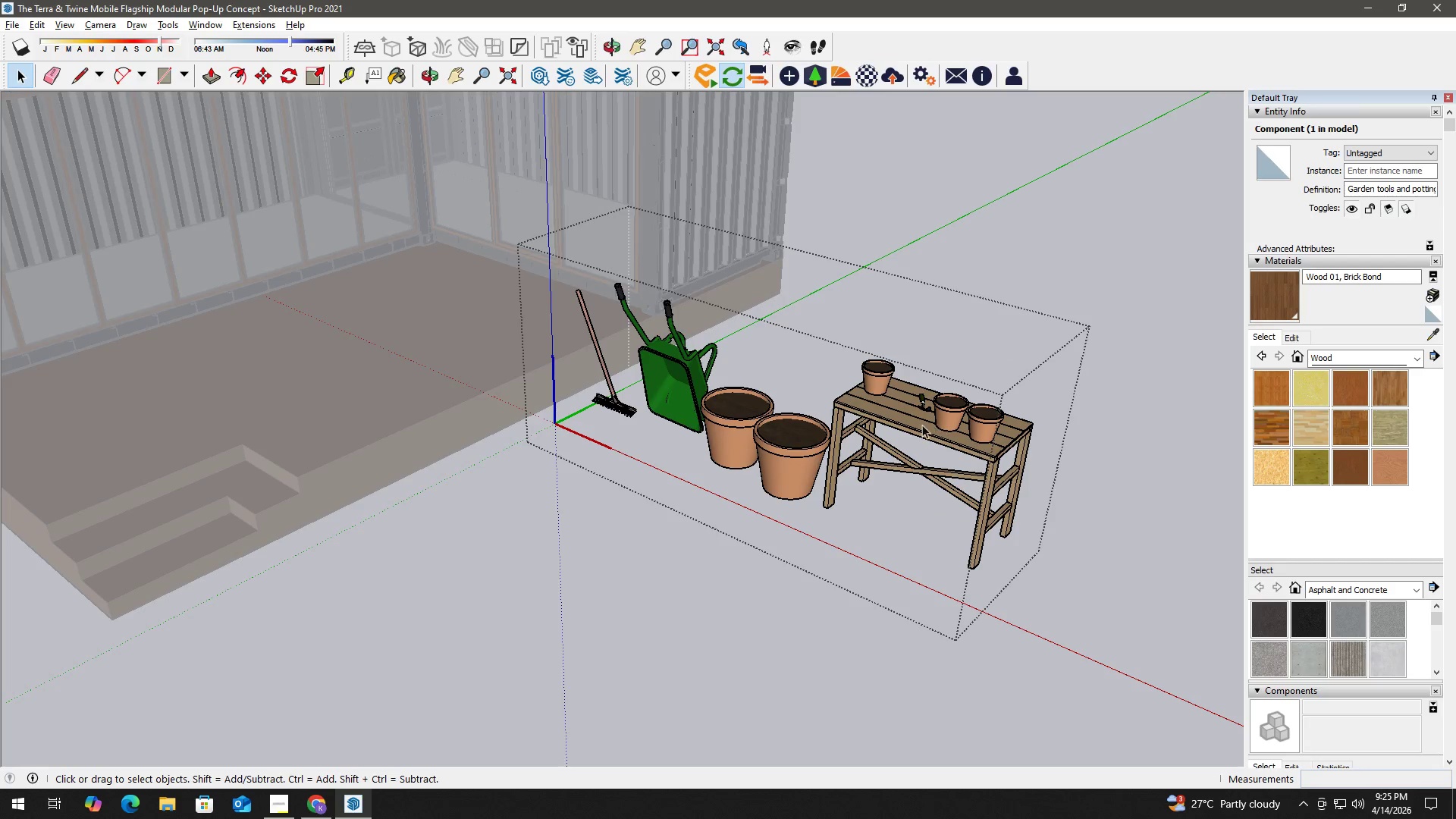 
triple_click([917, 422])
 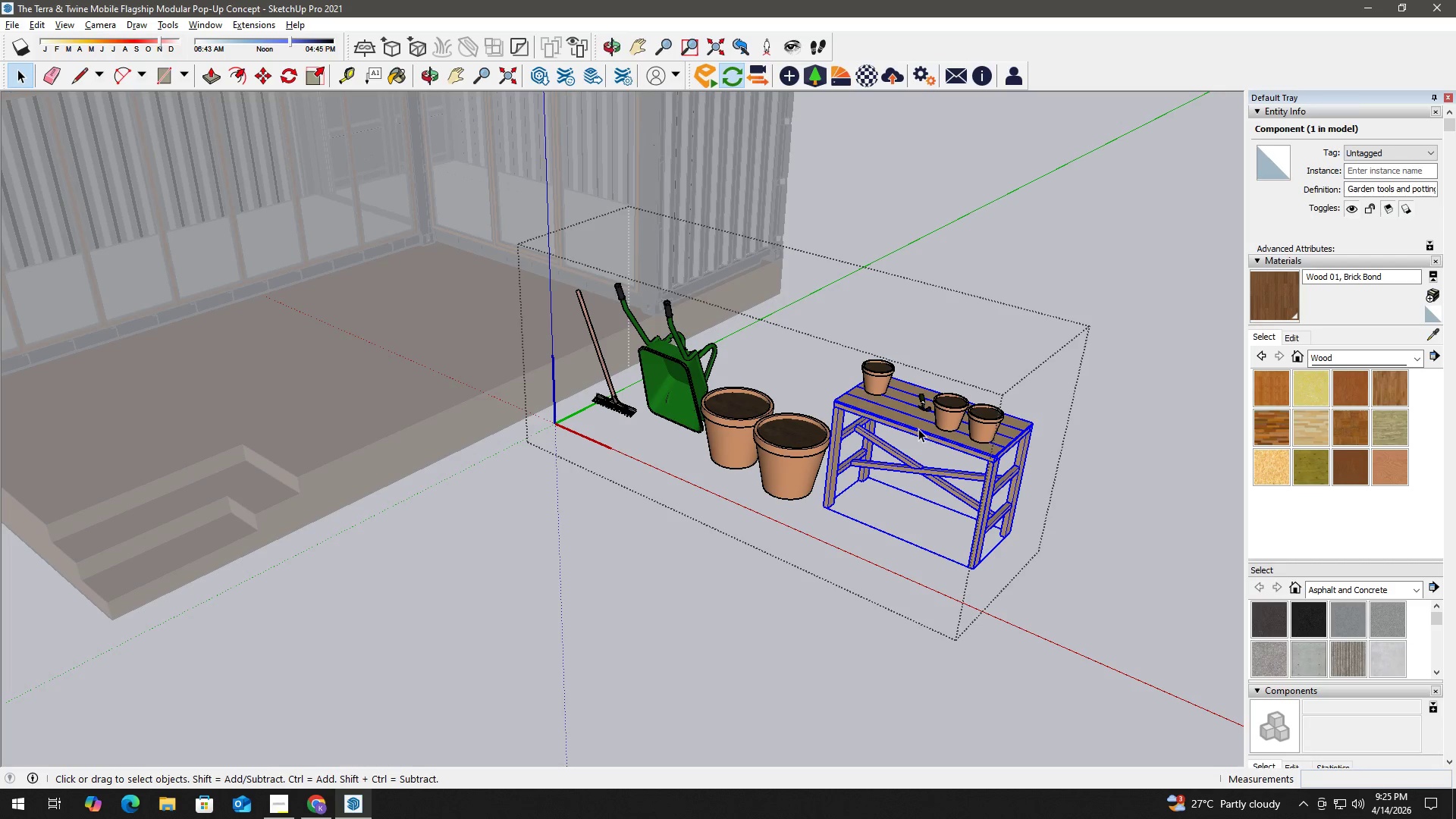 
key(T)
 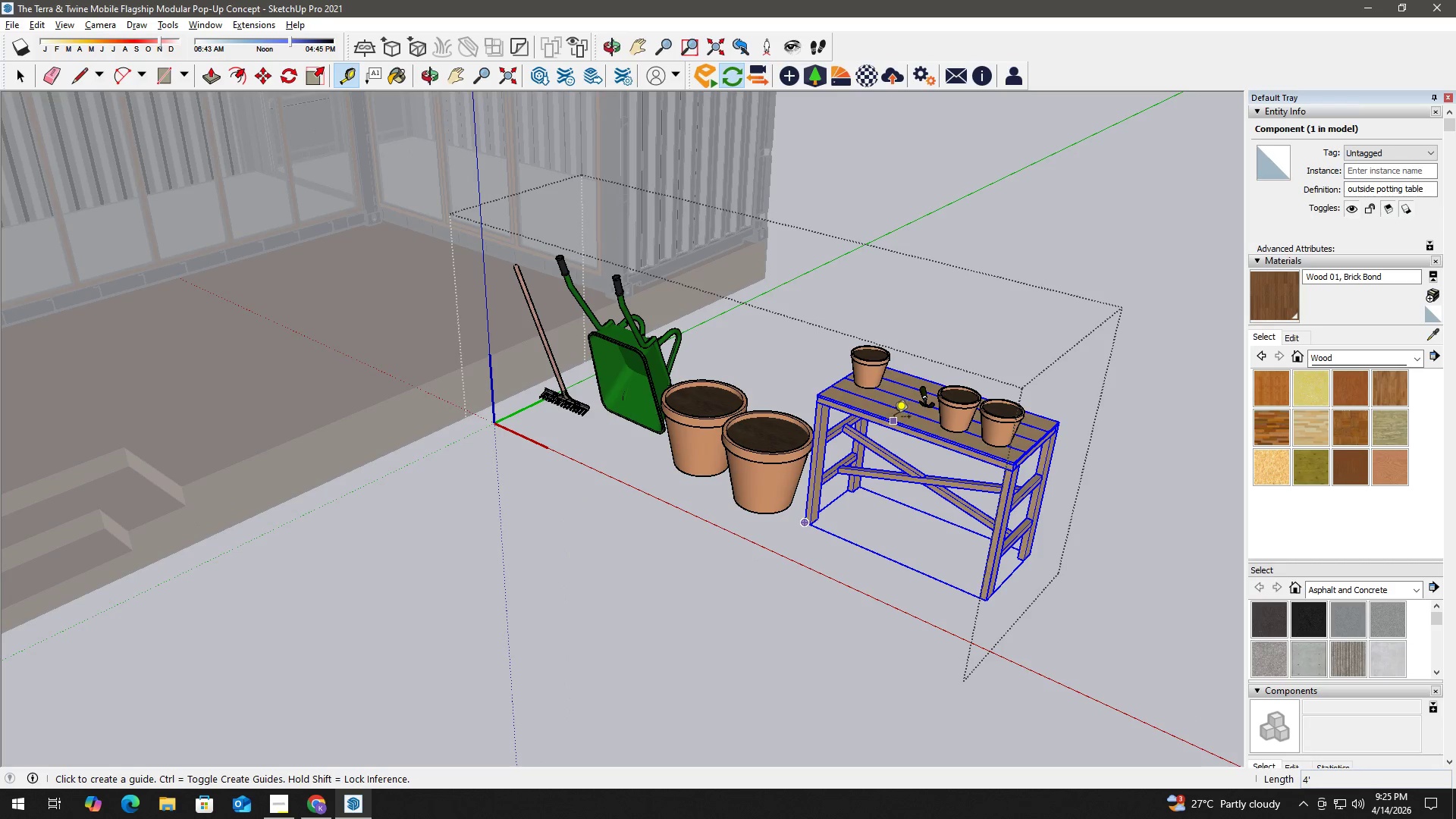 
scroll: coordinate [915, 425], scroll_direction: up, amount: 2.0
 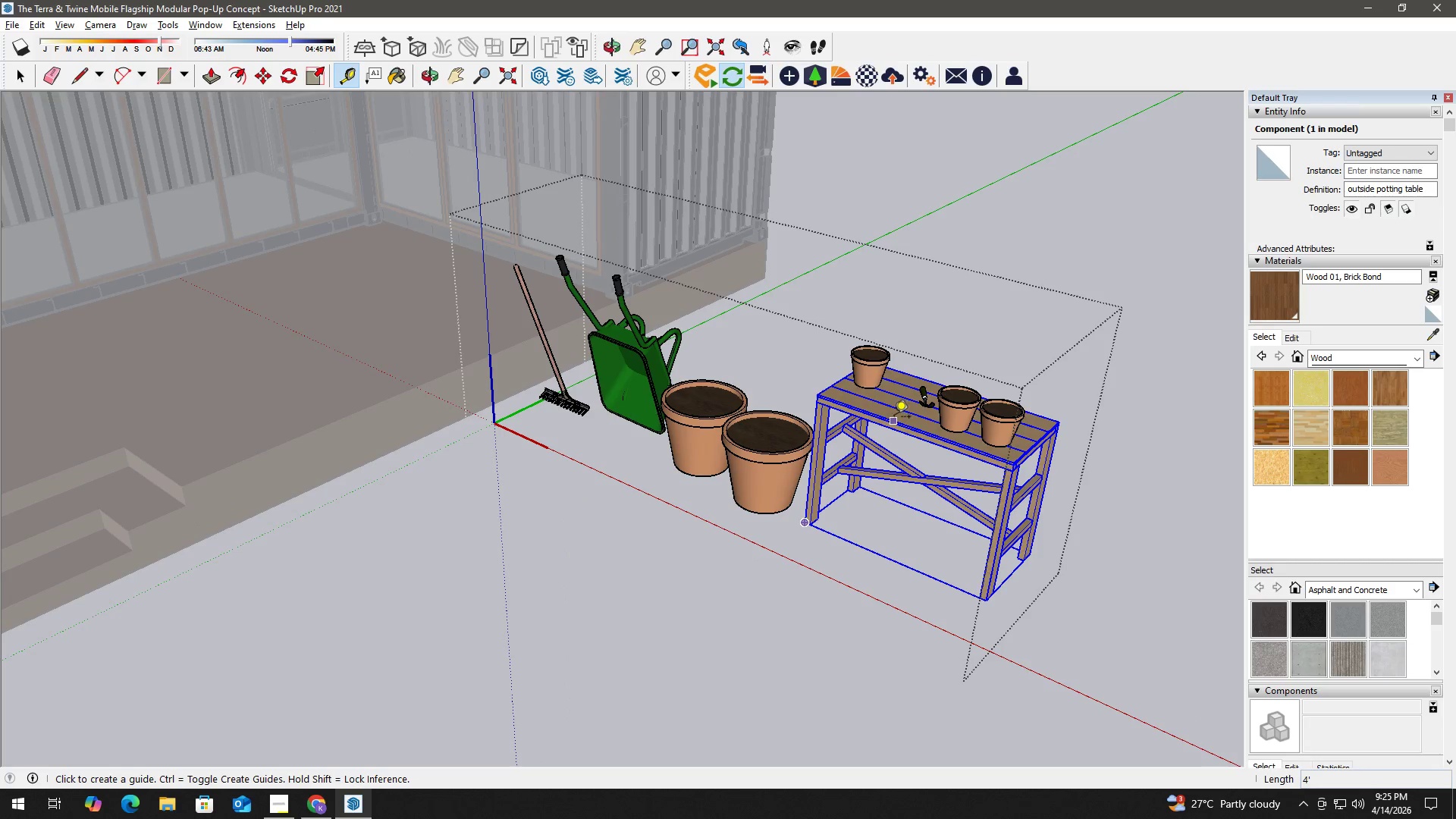 
left_click([893, 418])
 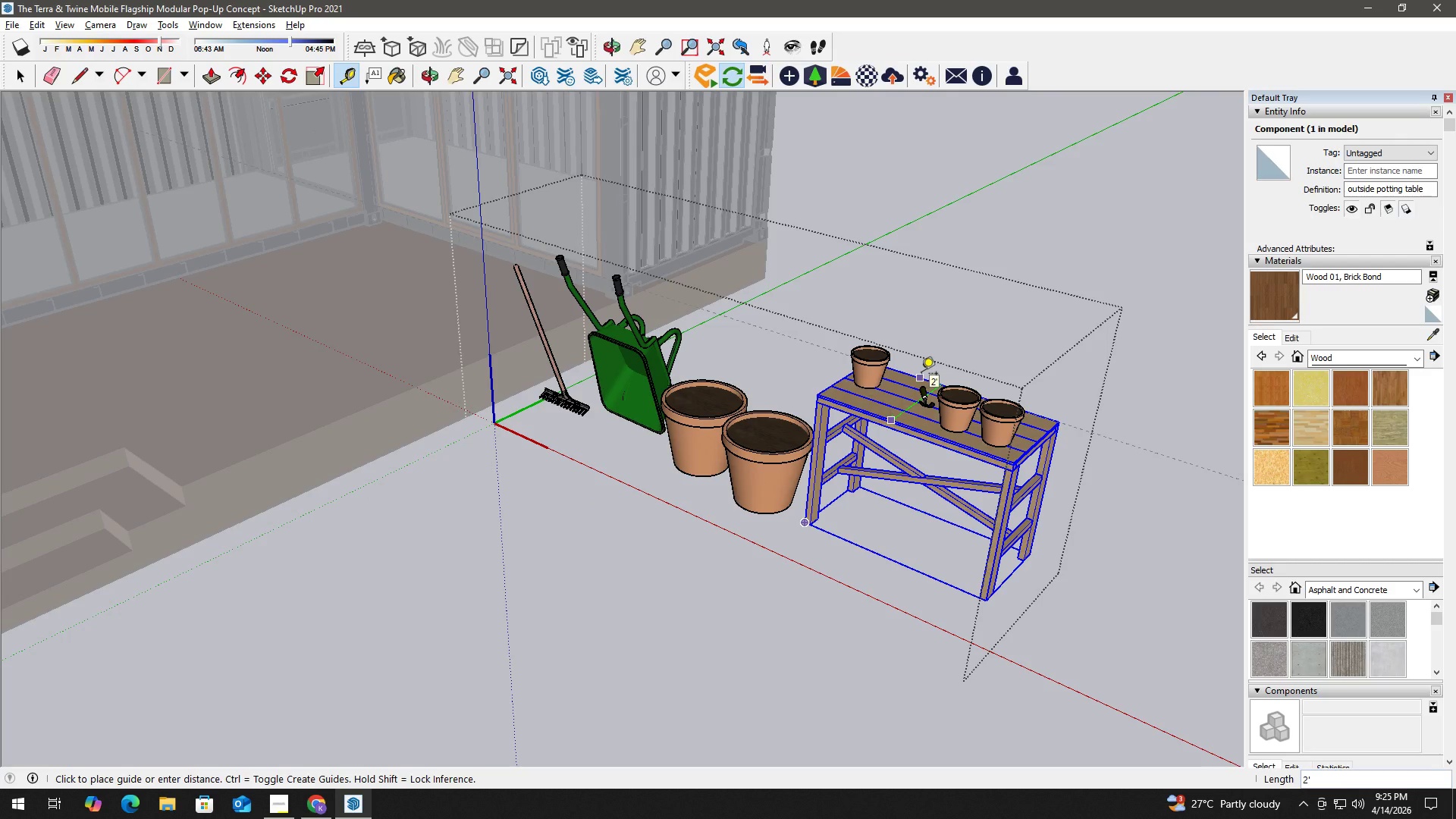 
key(Space)
 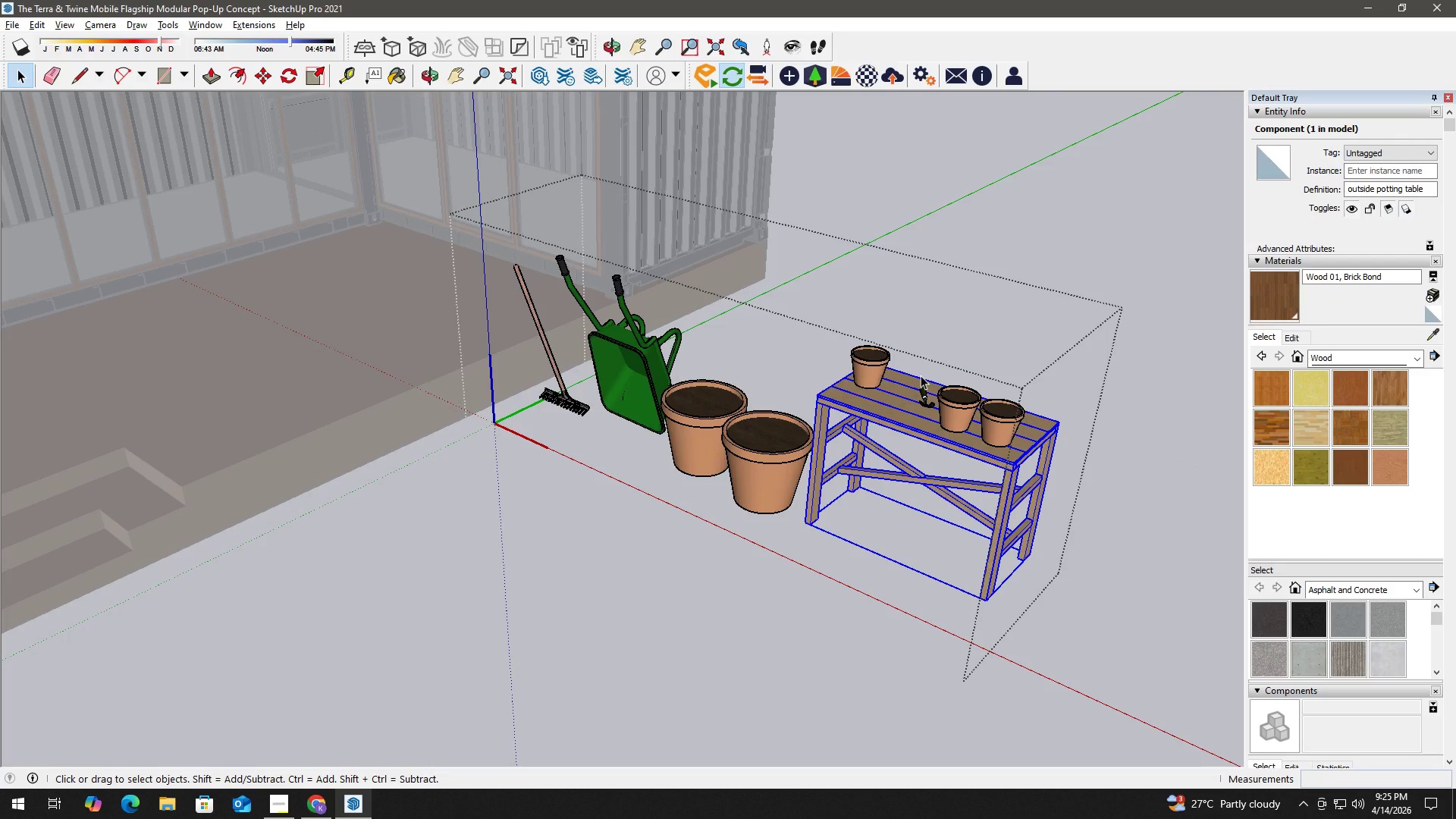 
wait(5.81)
 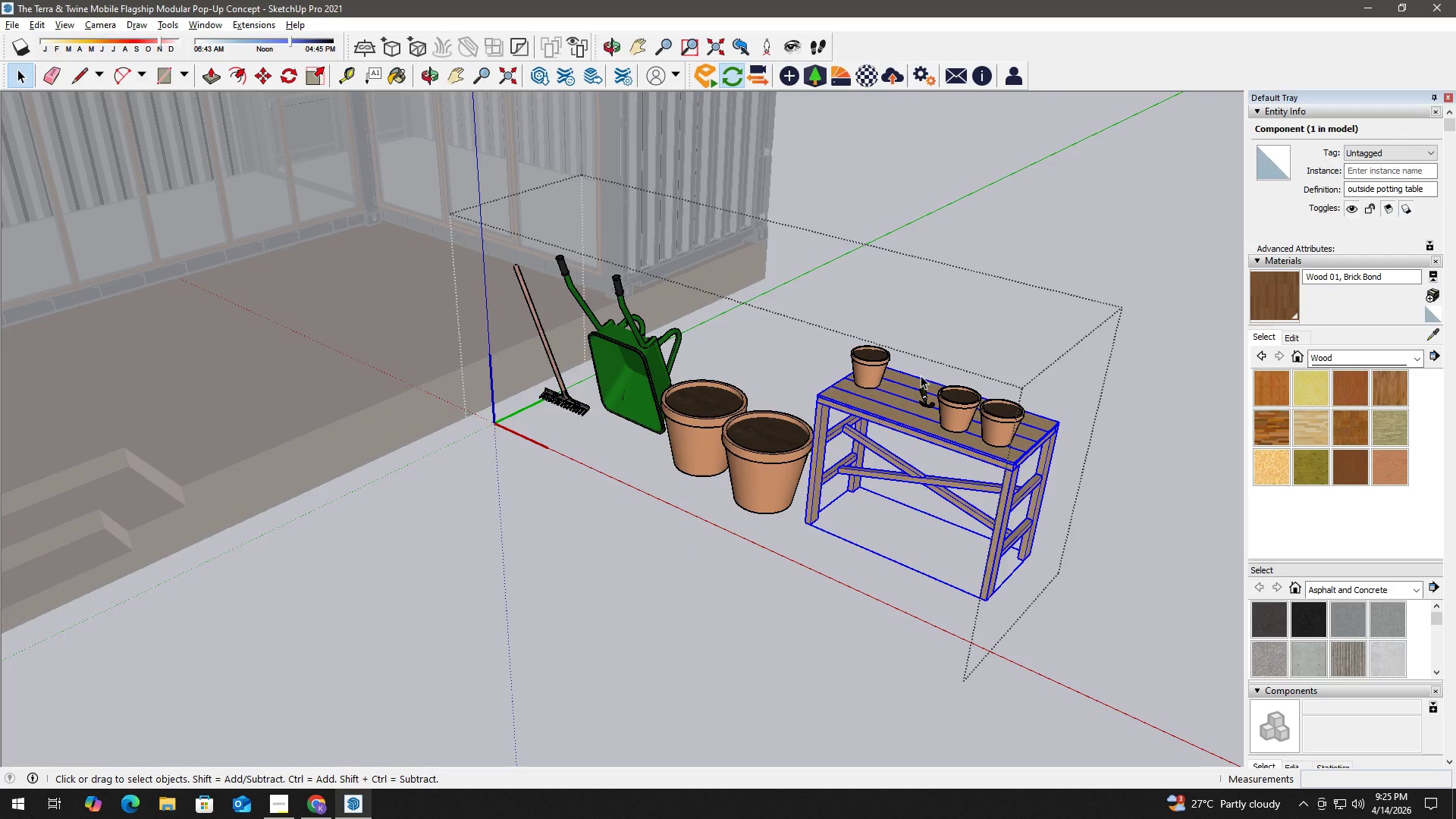 
key(Escape)
 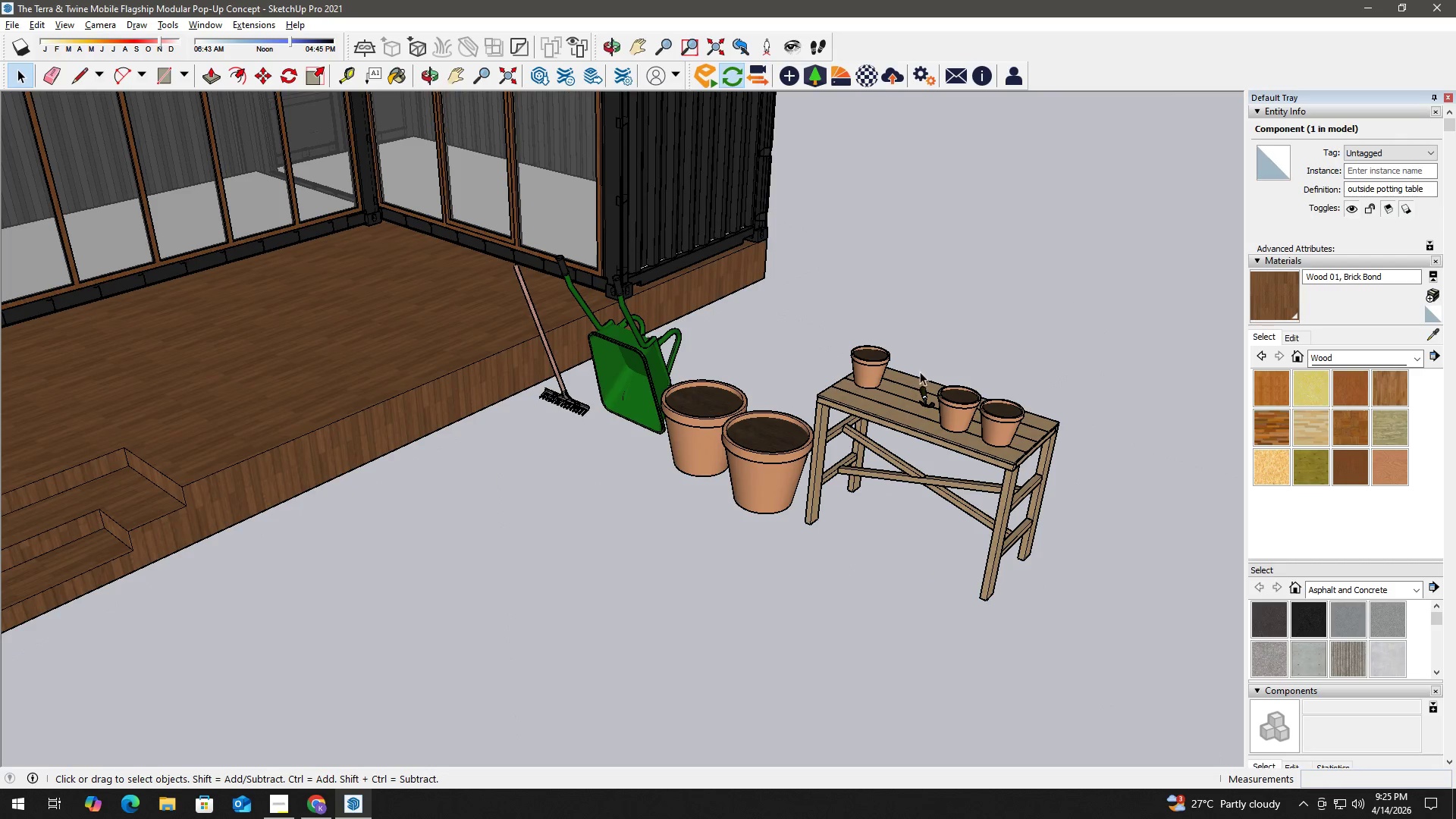 
key(Escape)
 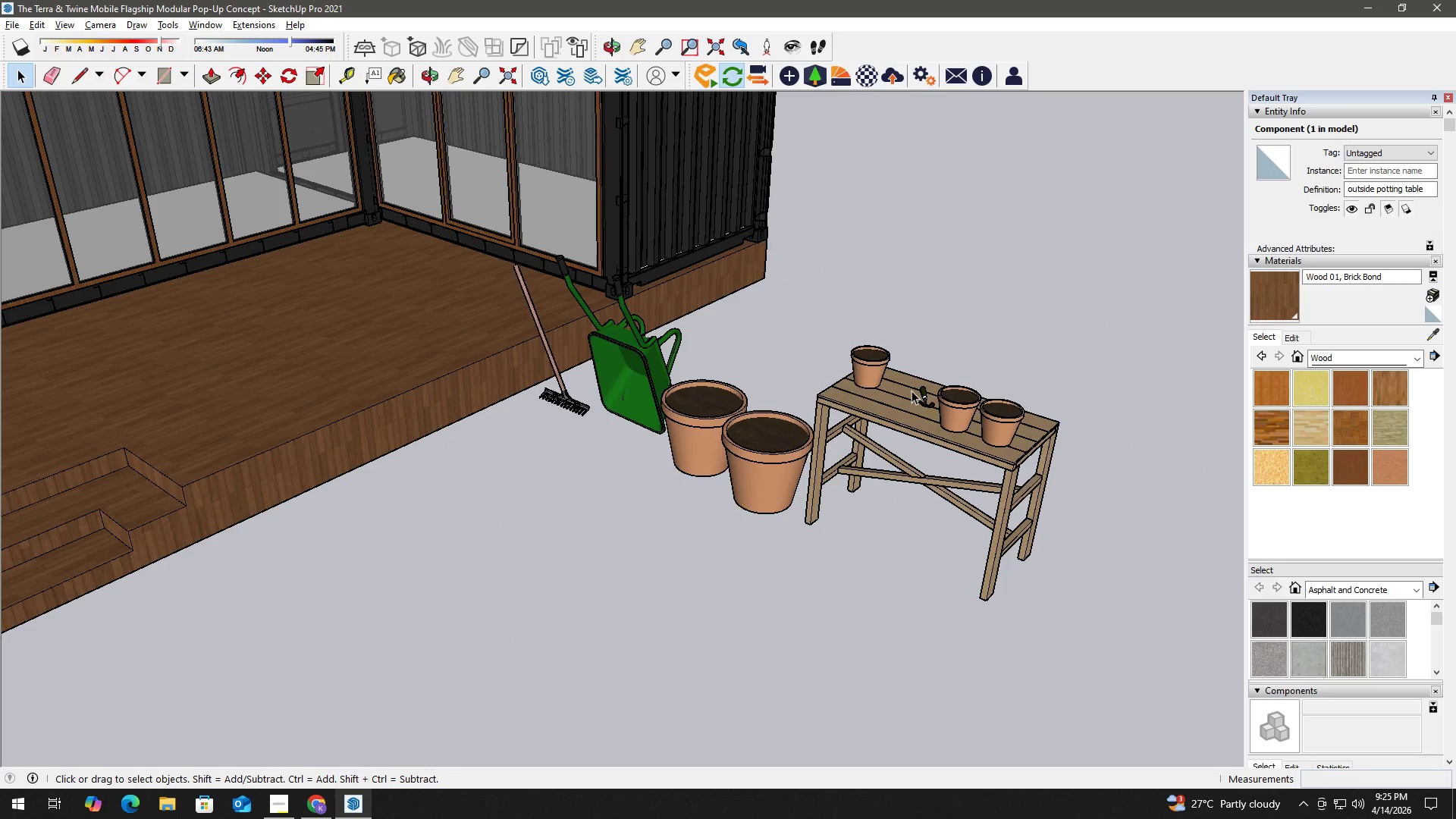 
right_click([910, 391])
 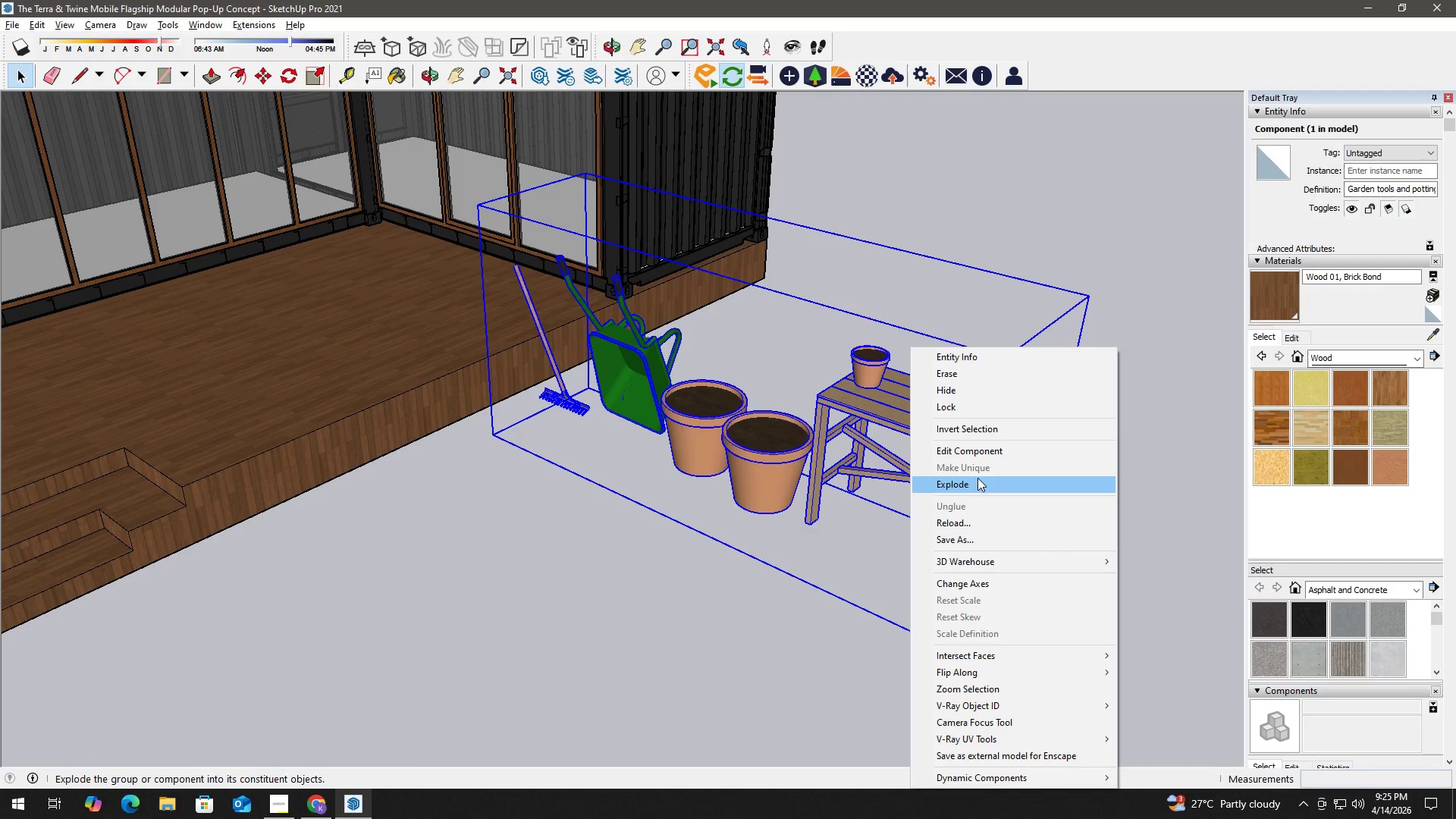 
left_click([981, 486])
 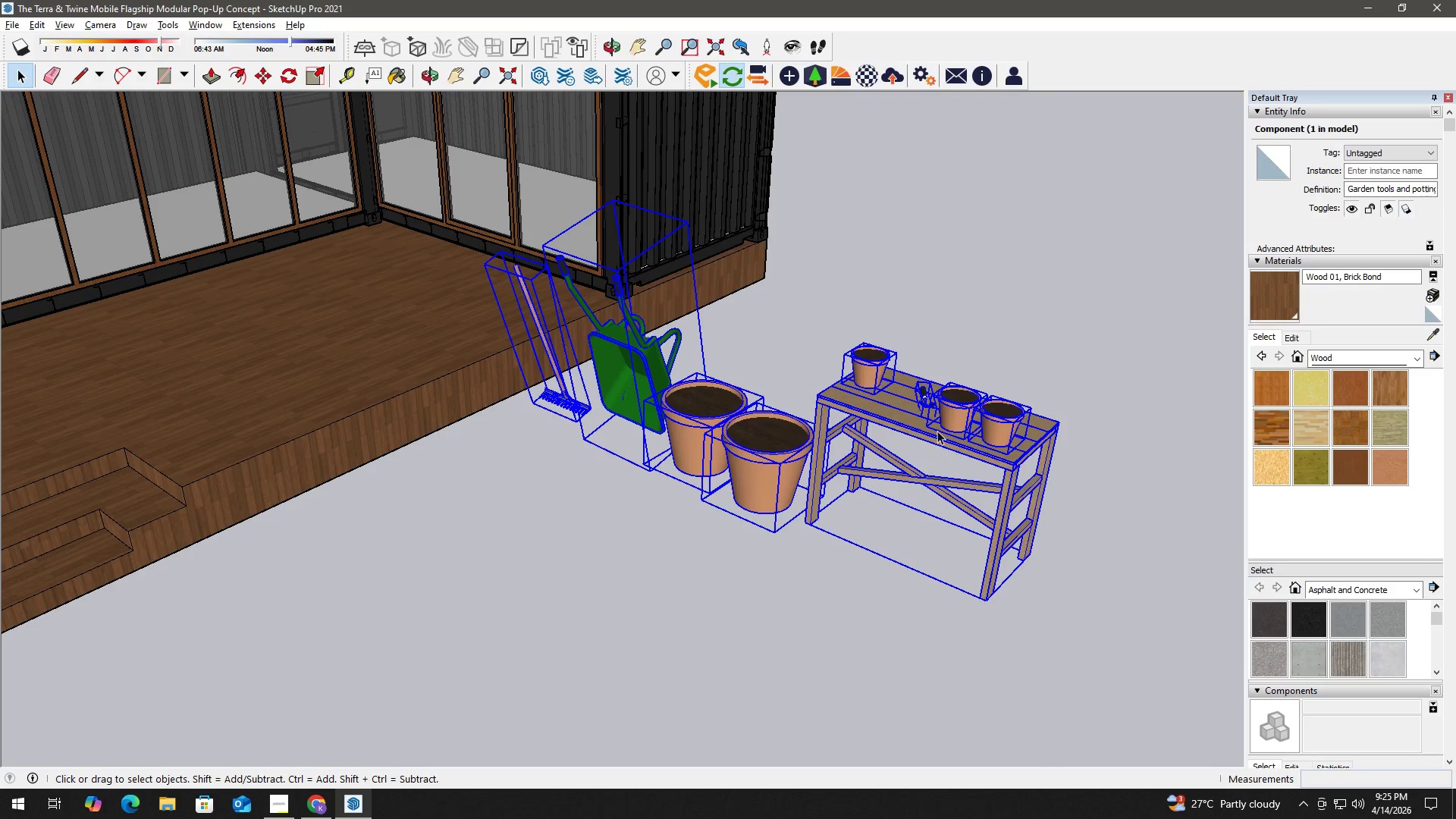 
left_click([920, 406])
 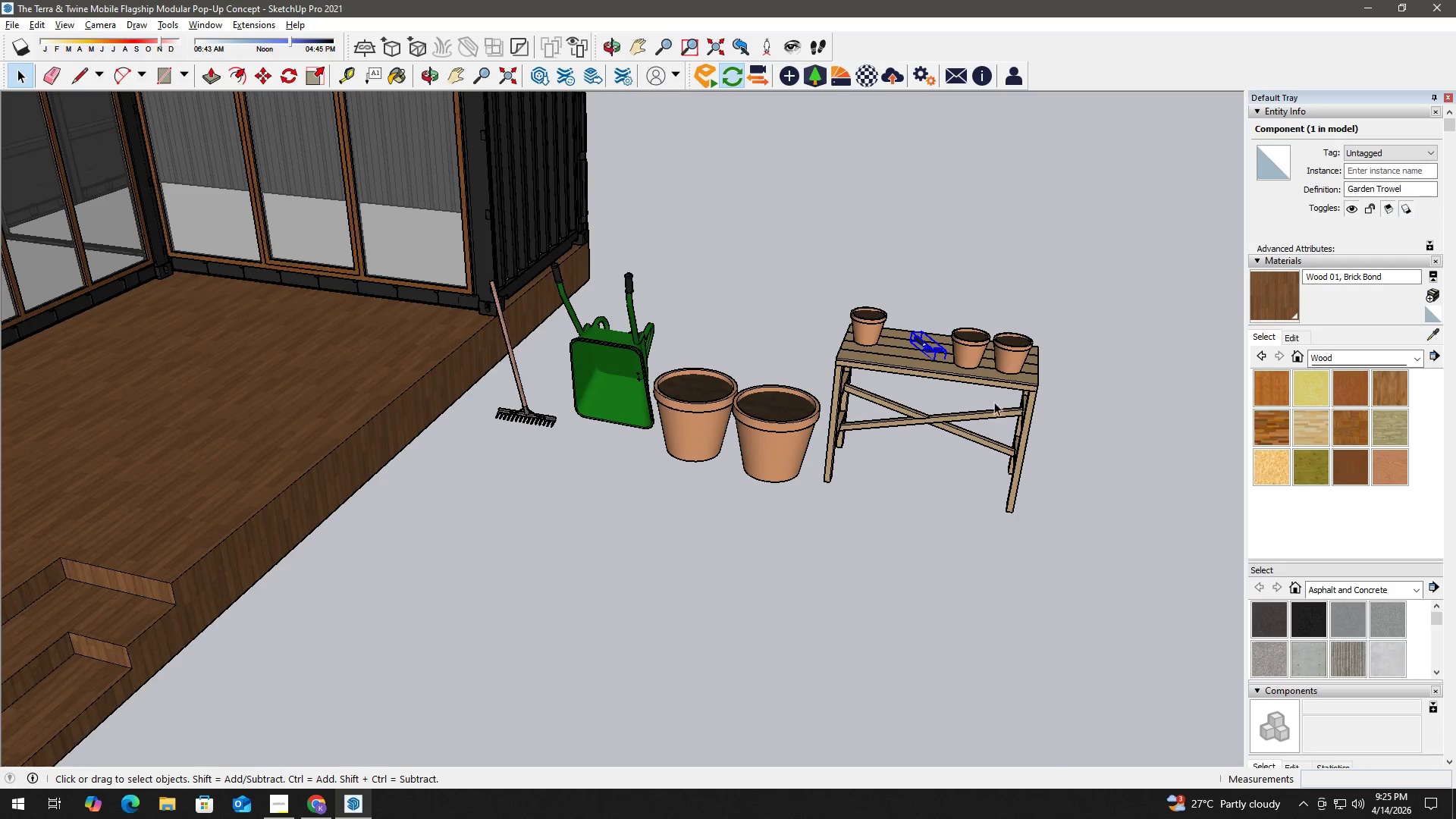 
left_click_drag(start_coordinate=[1130, 454], to_coordinate=[902, 292])
 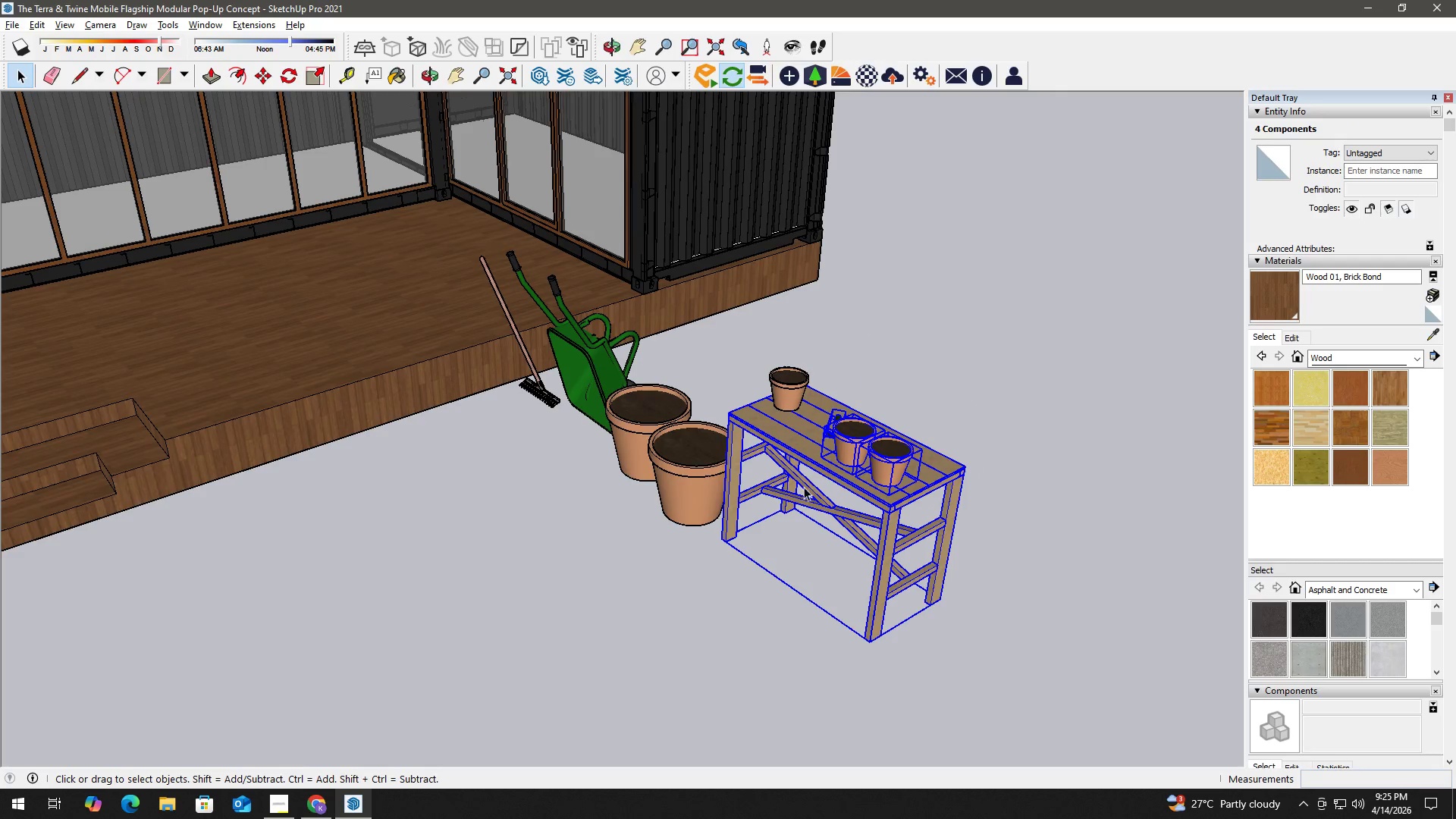 
key(M)
 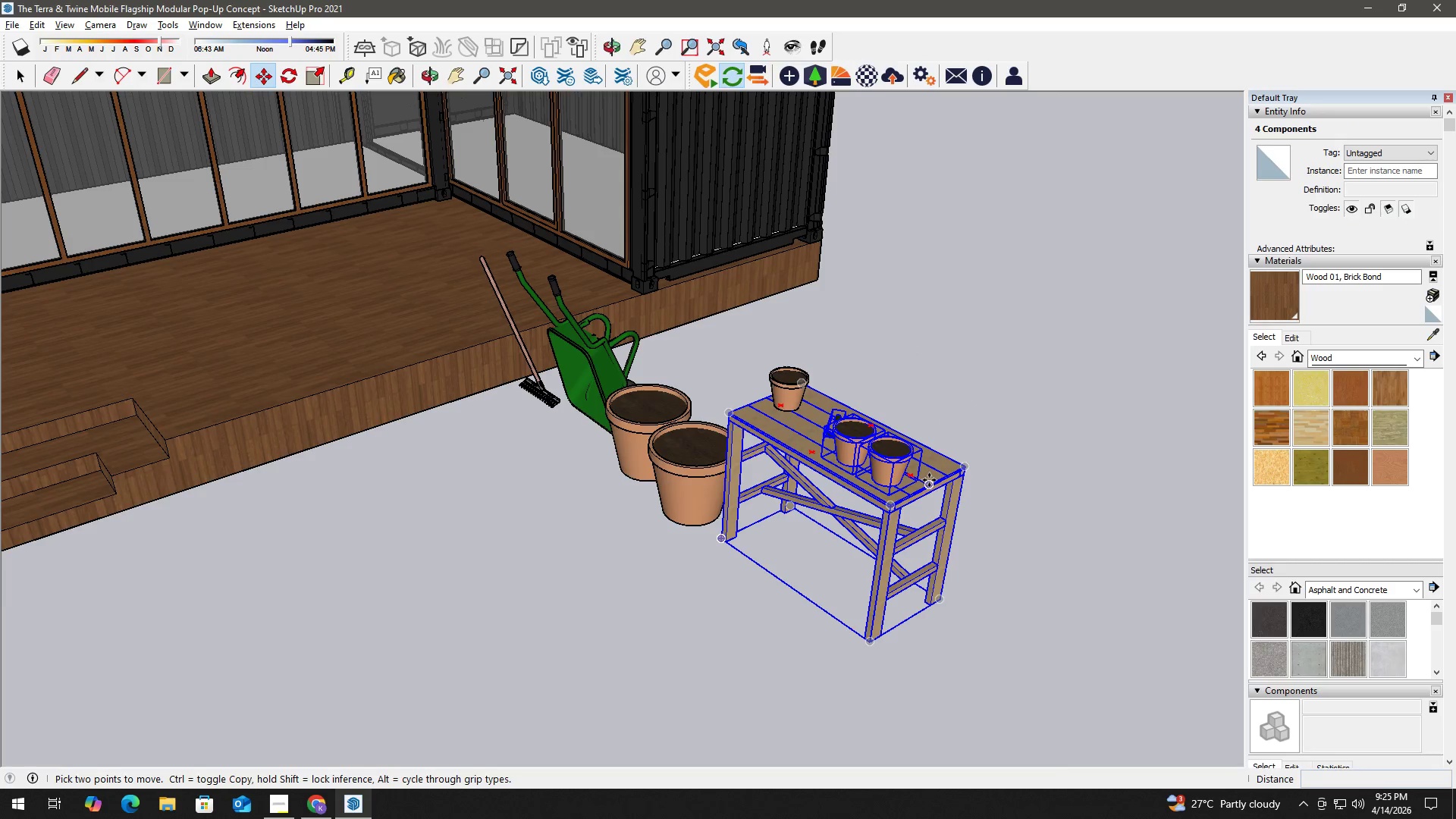 
left_click_drag(start_coordinate=[929, 481], to_coordinate=[925, 480])
 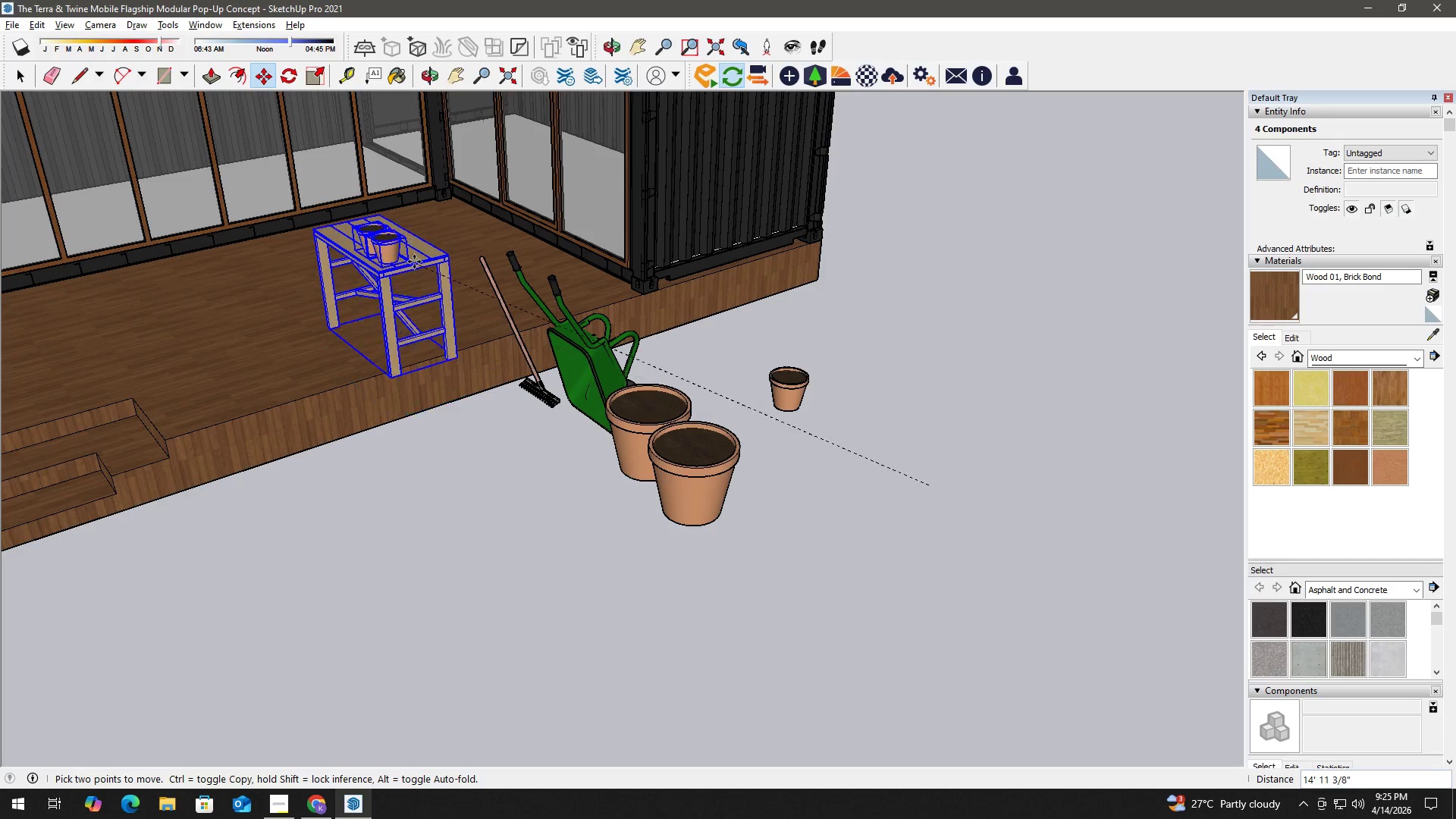 
left_click([414, 259])
 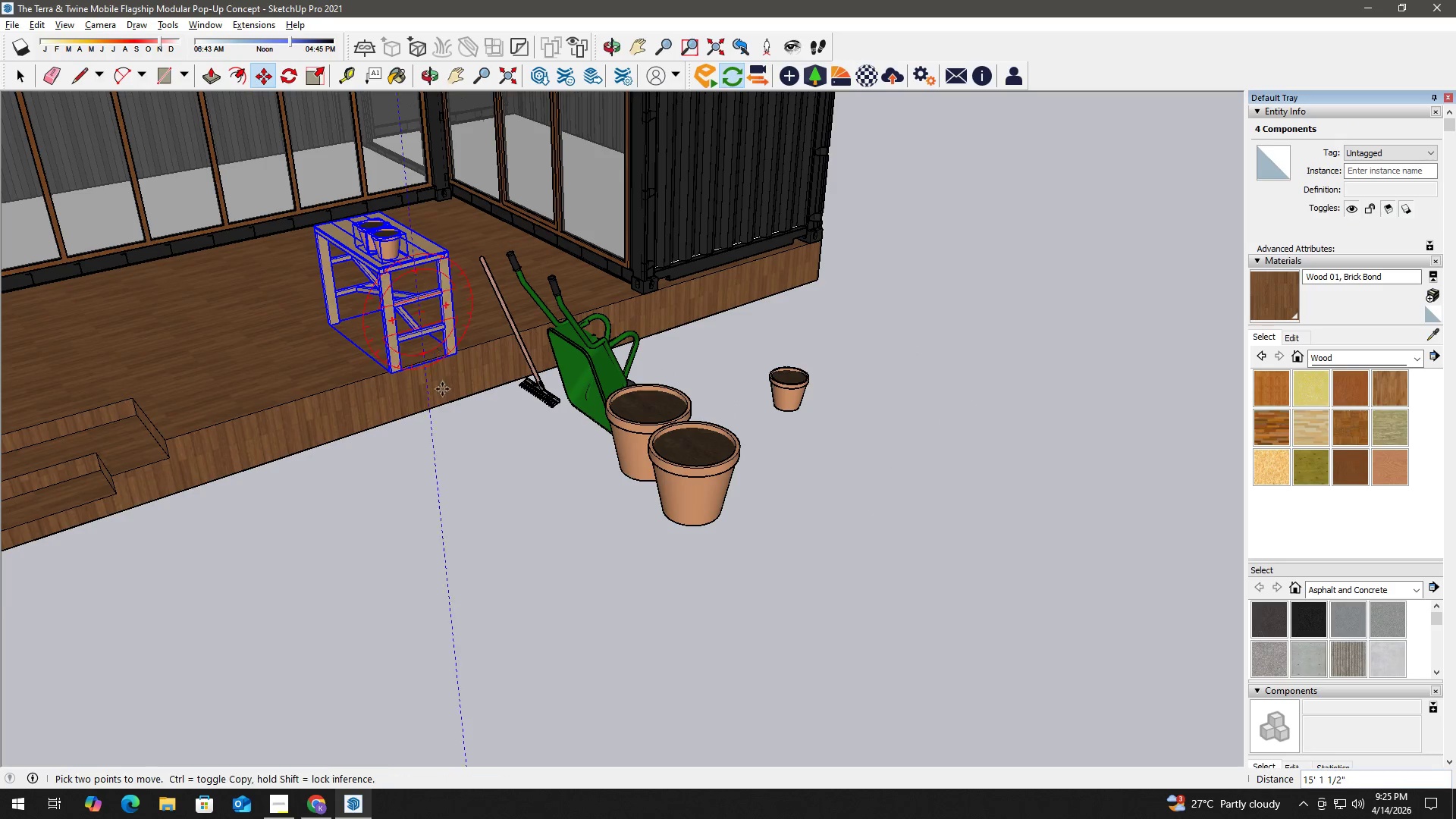 
scroll: coordinate [346, 441], scroll_direction: up, amount: 9.0
 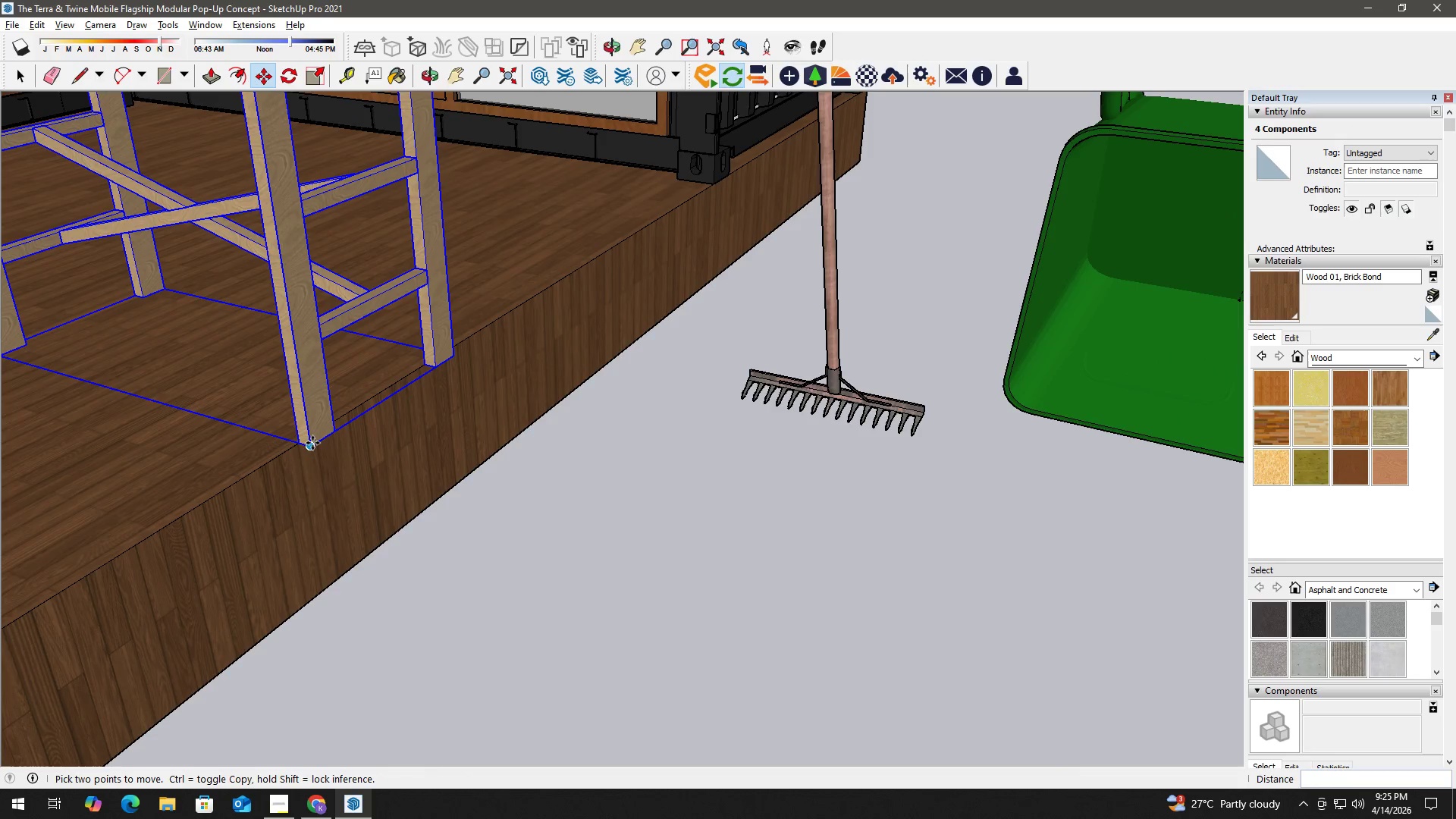 
left_click([312, 443])
 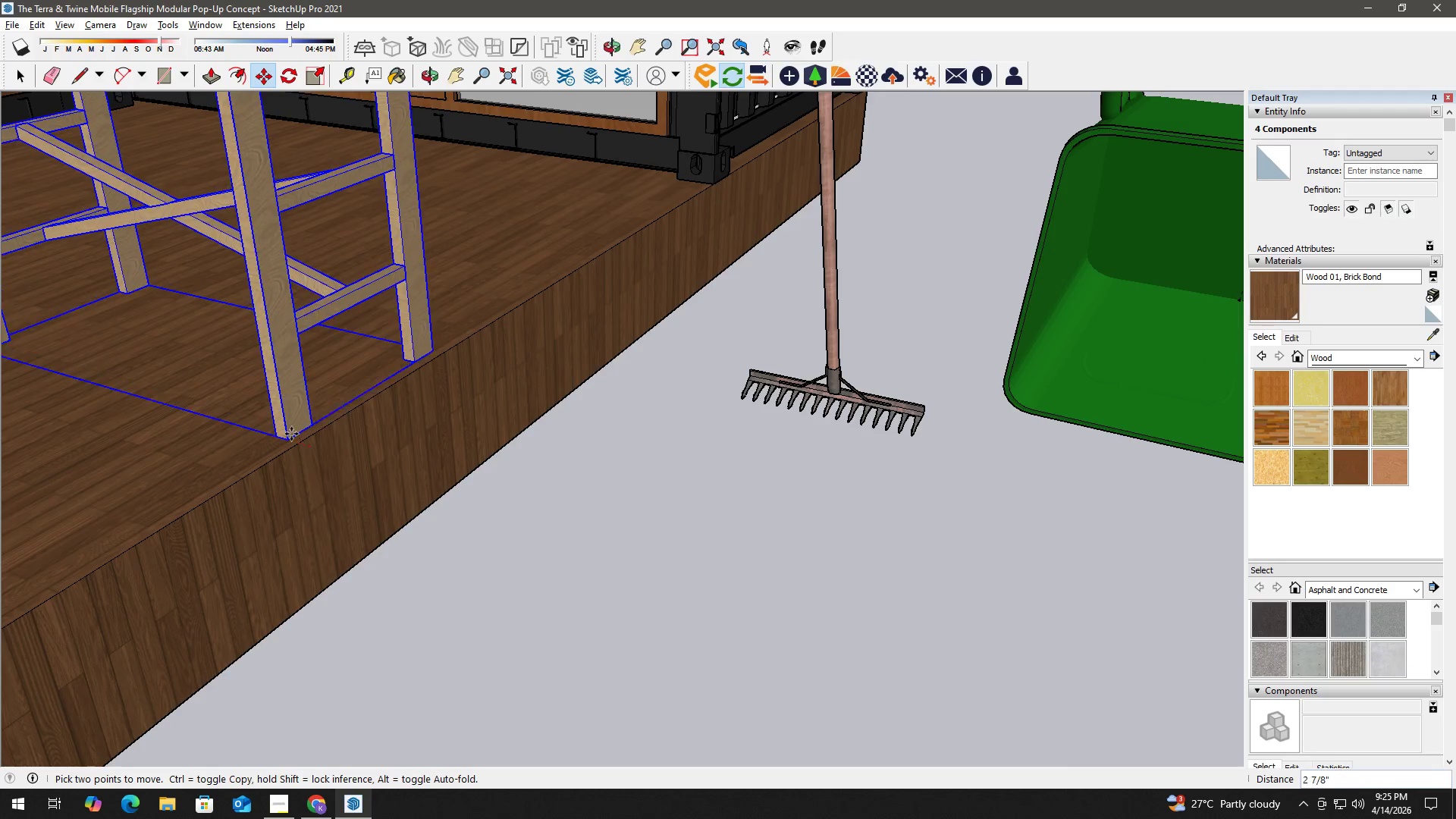 
left_click([294, 438])
 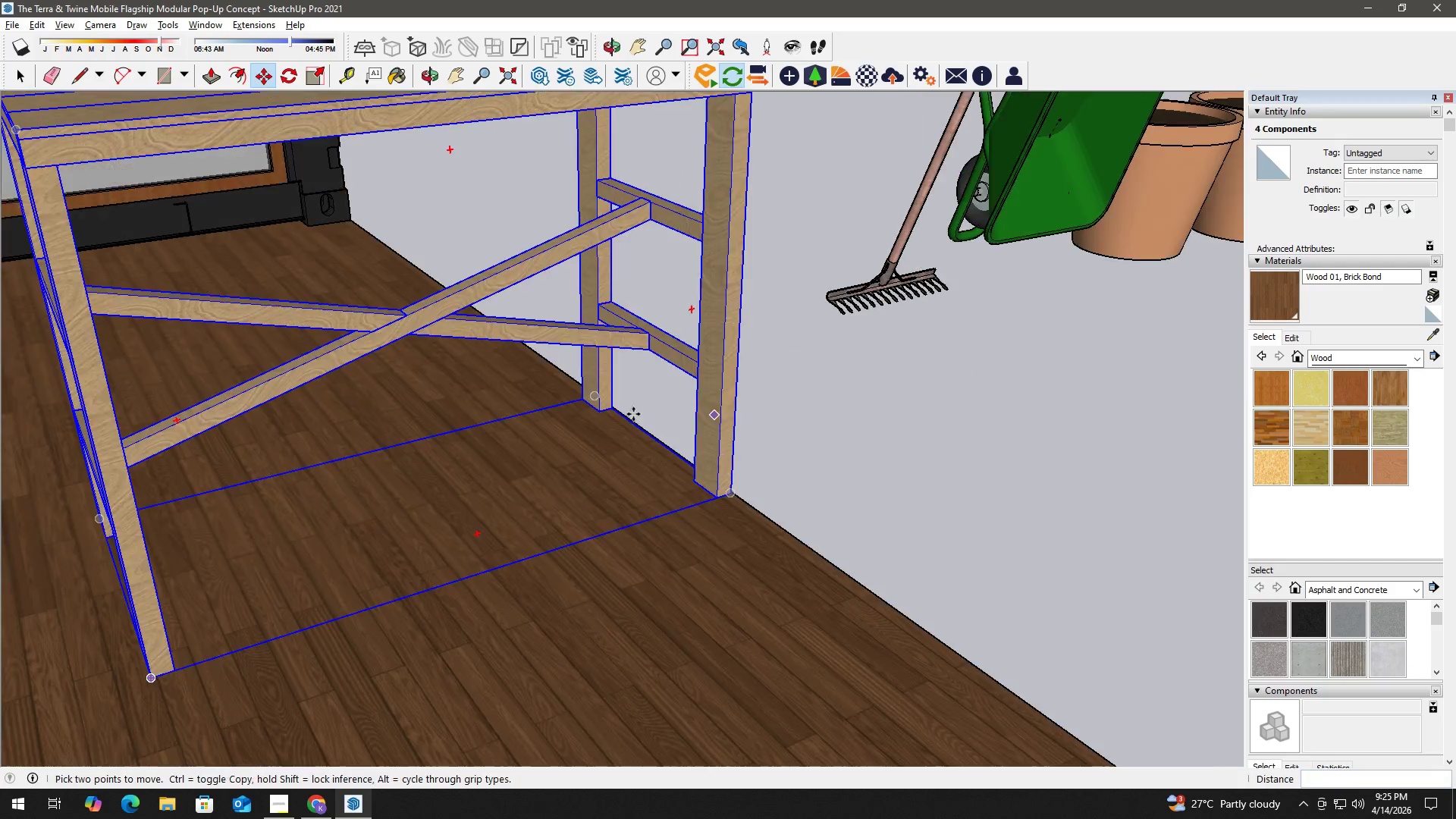 
scroll: coordinate [486, 409], scroll_direction: down, amount: 3.0
 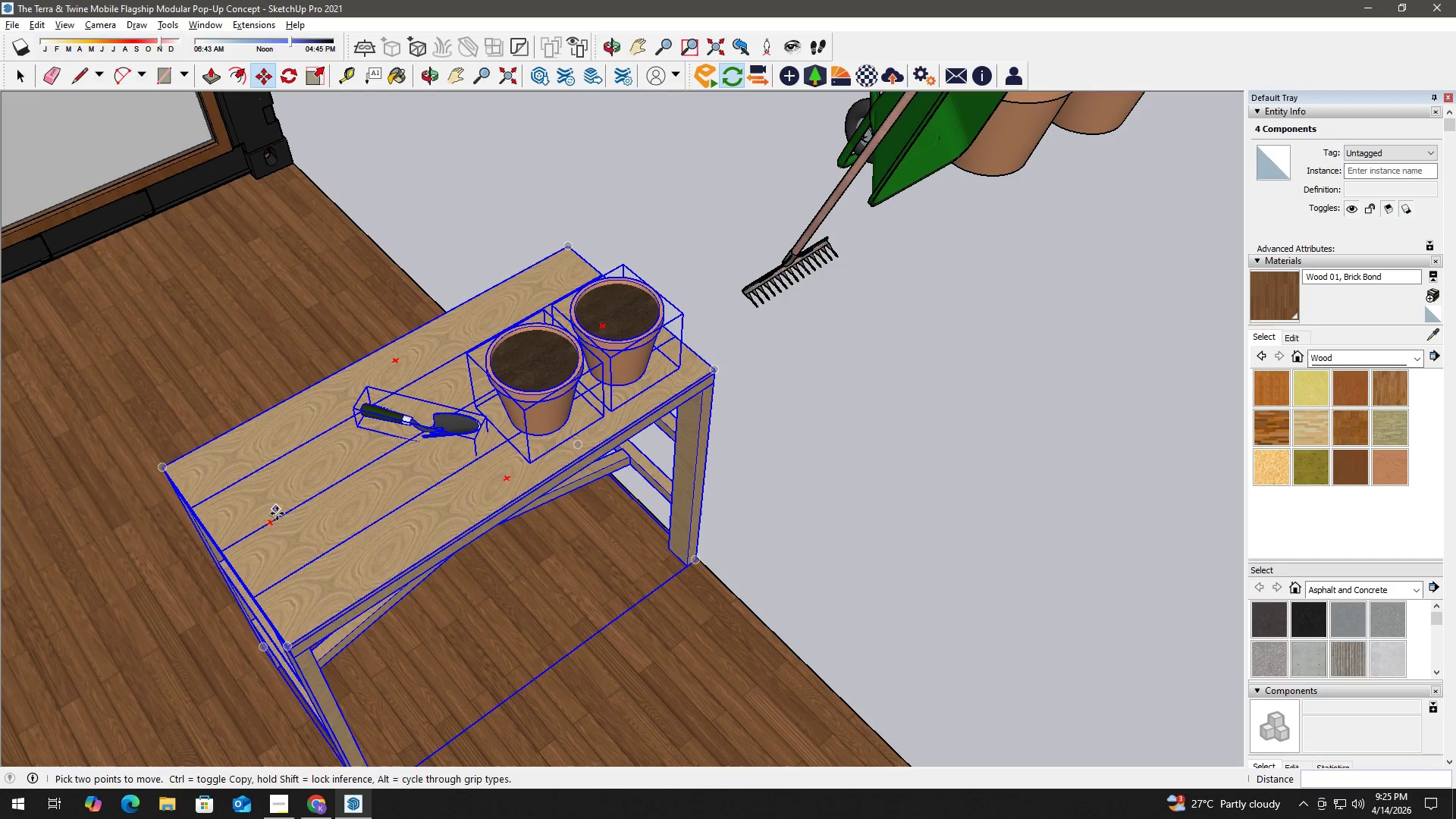 
left_click([274, 521])
 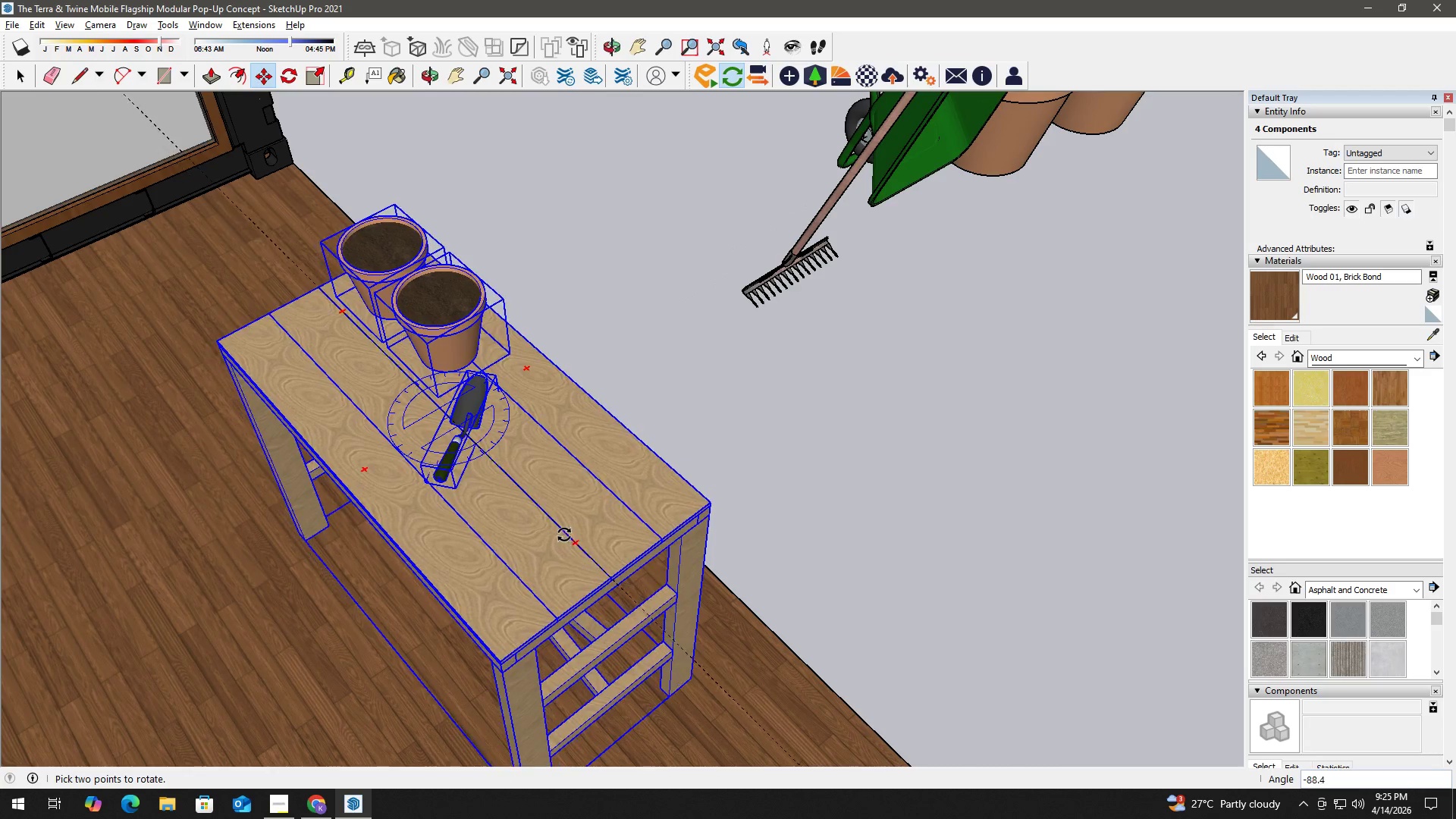 
left_click([562, 535])
 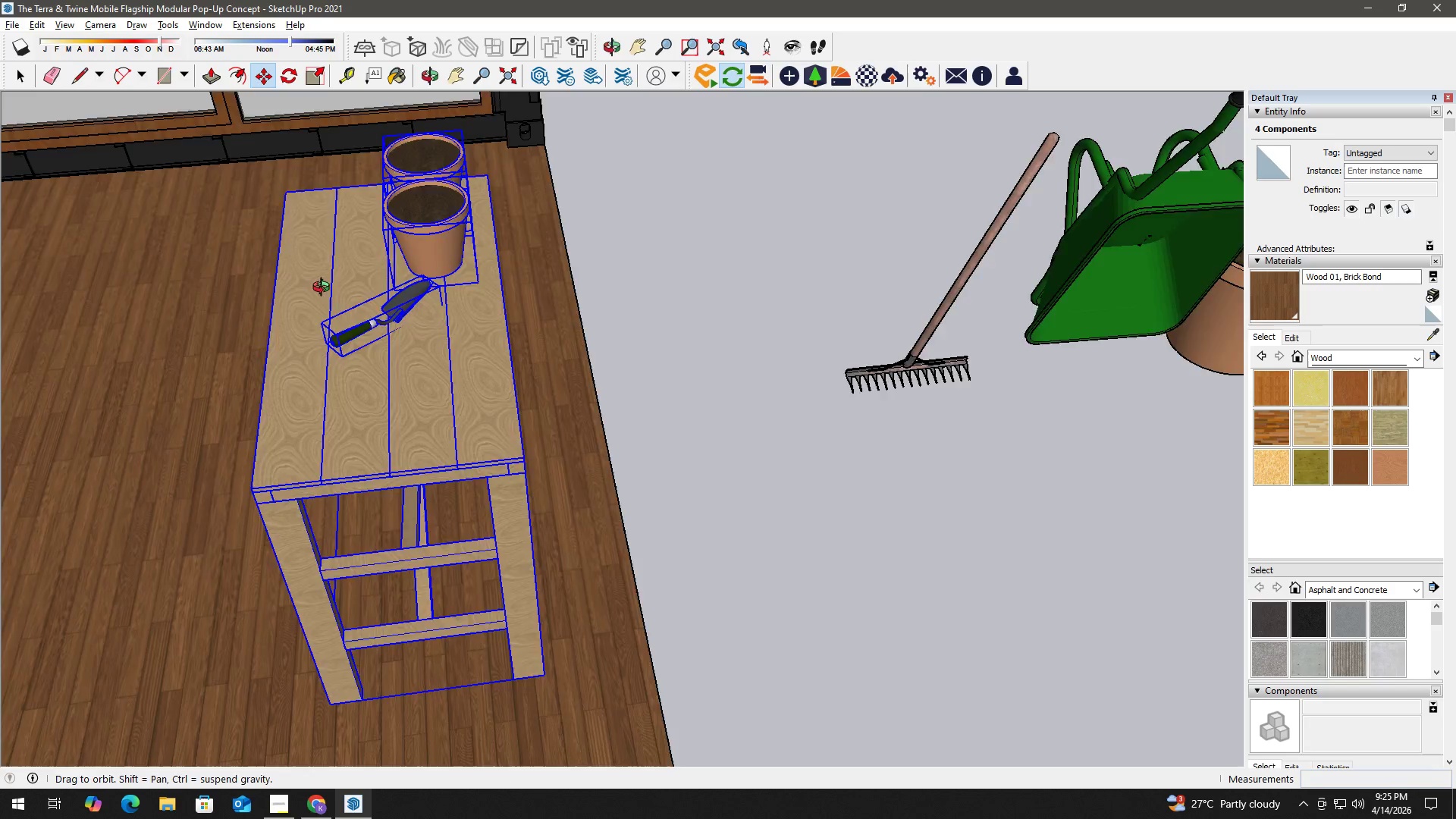 
scroll: coordinate [654, 394], scroll_direction: up, amount: 2.0
 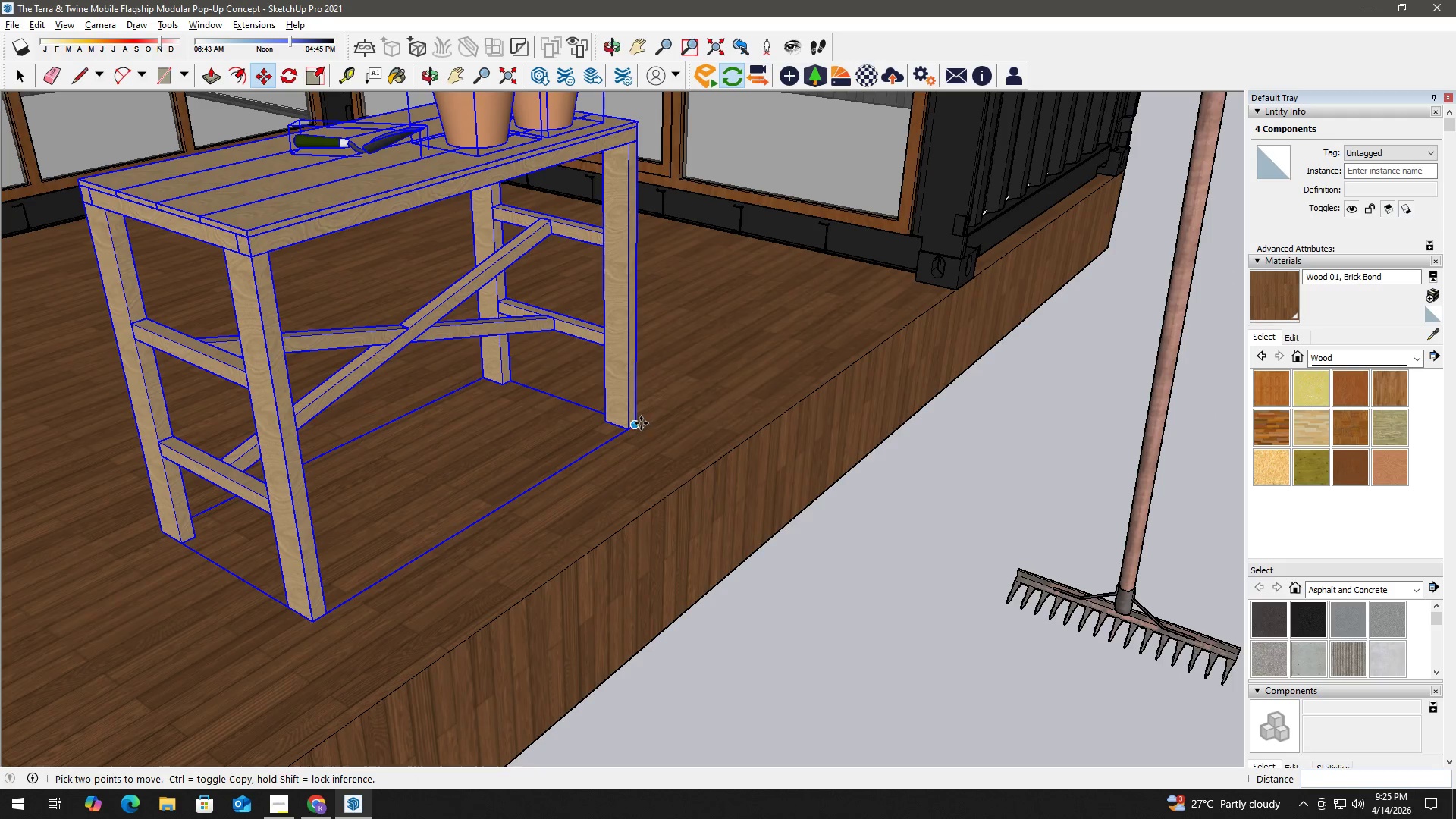 
left_click([641, 423])
 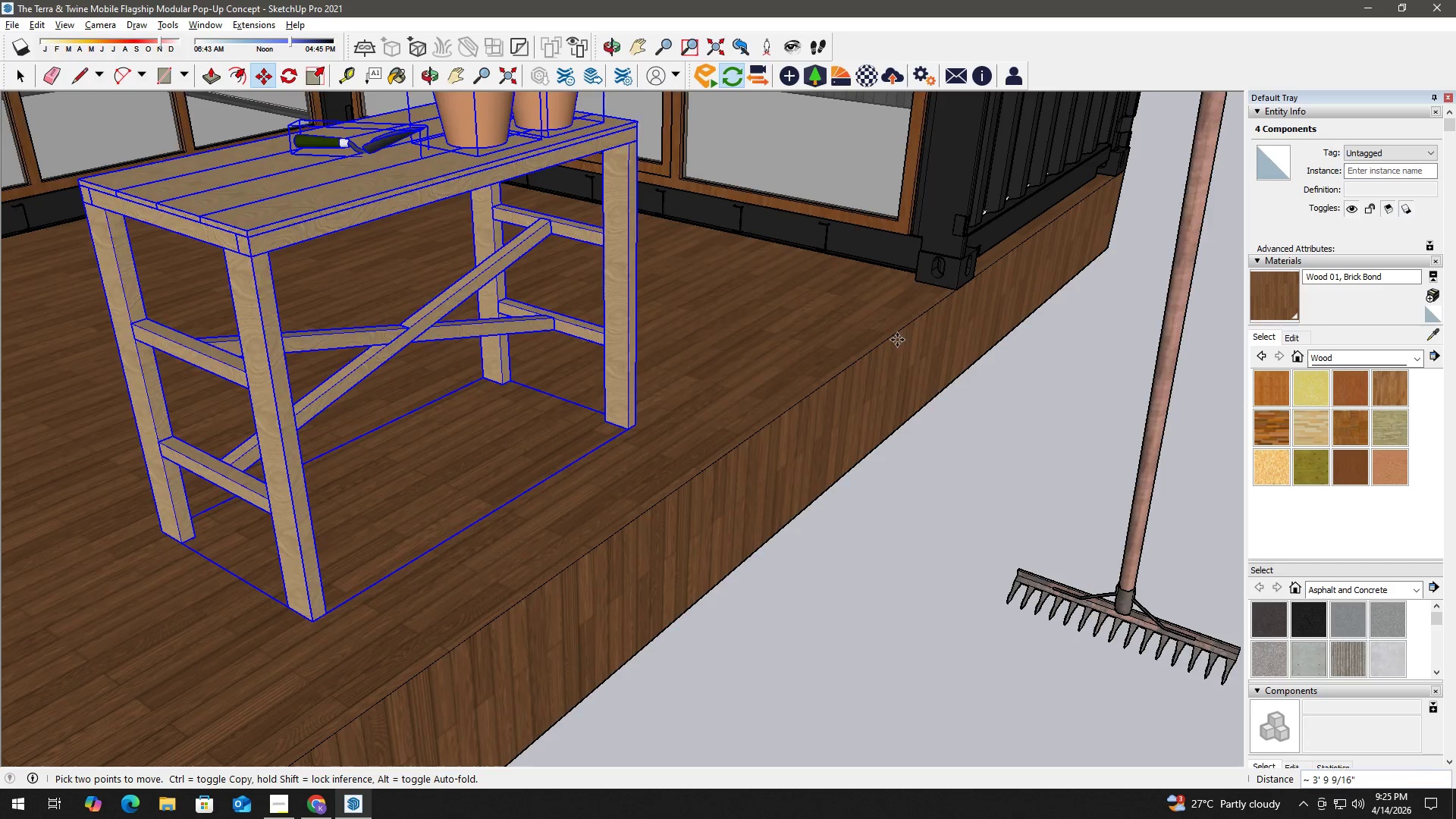 
scroll: coordinate [931, 308], scroll_direction: up, amount: 2.0
 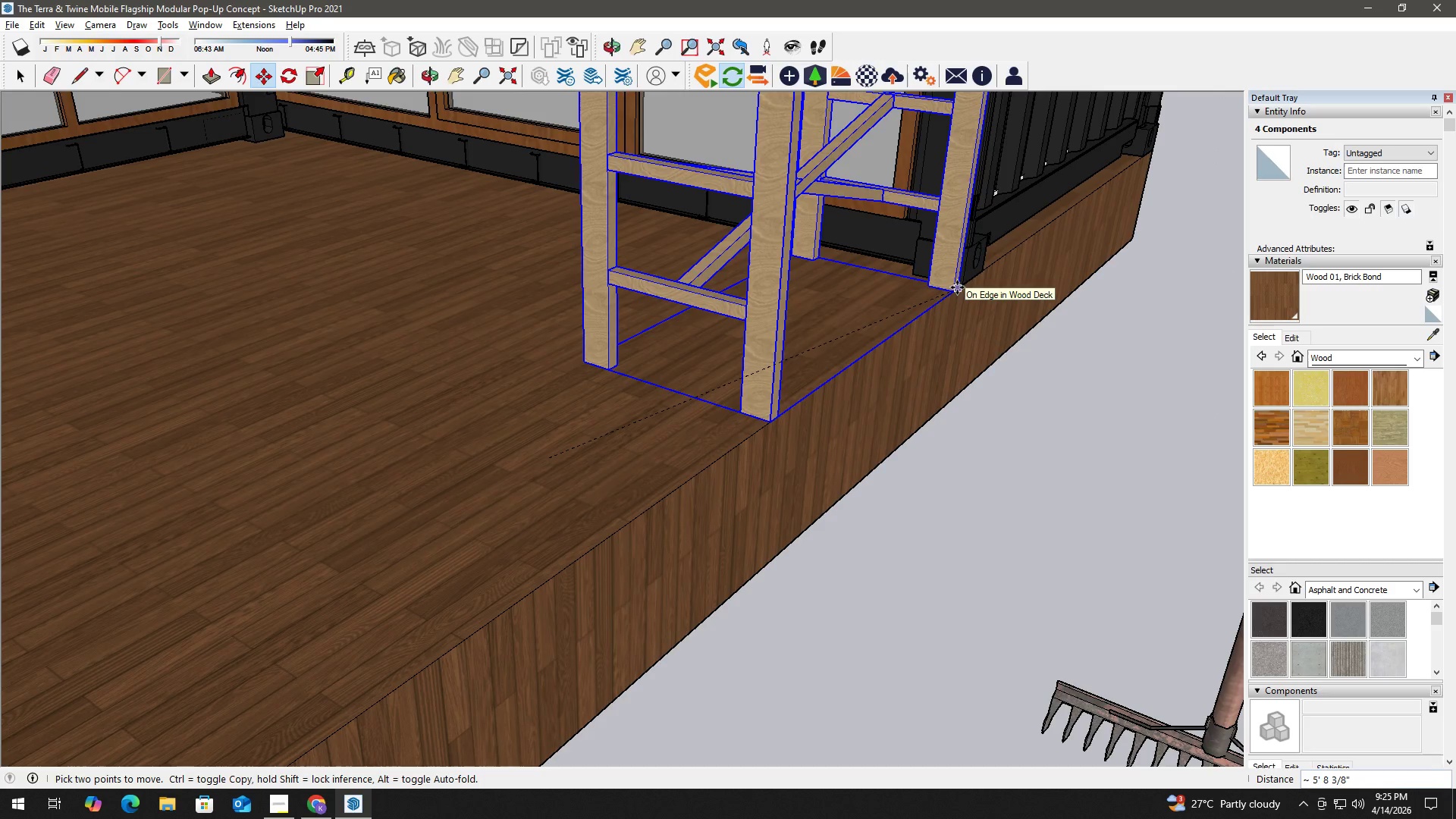 
left_click([955, 293])
 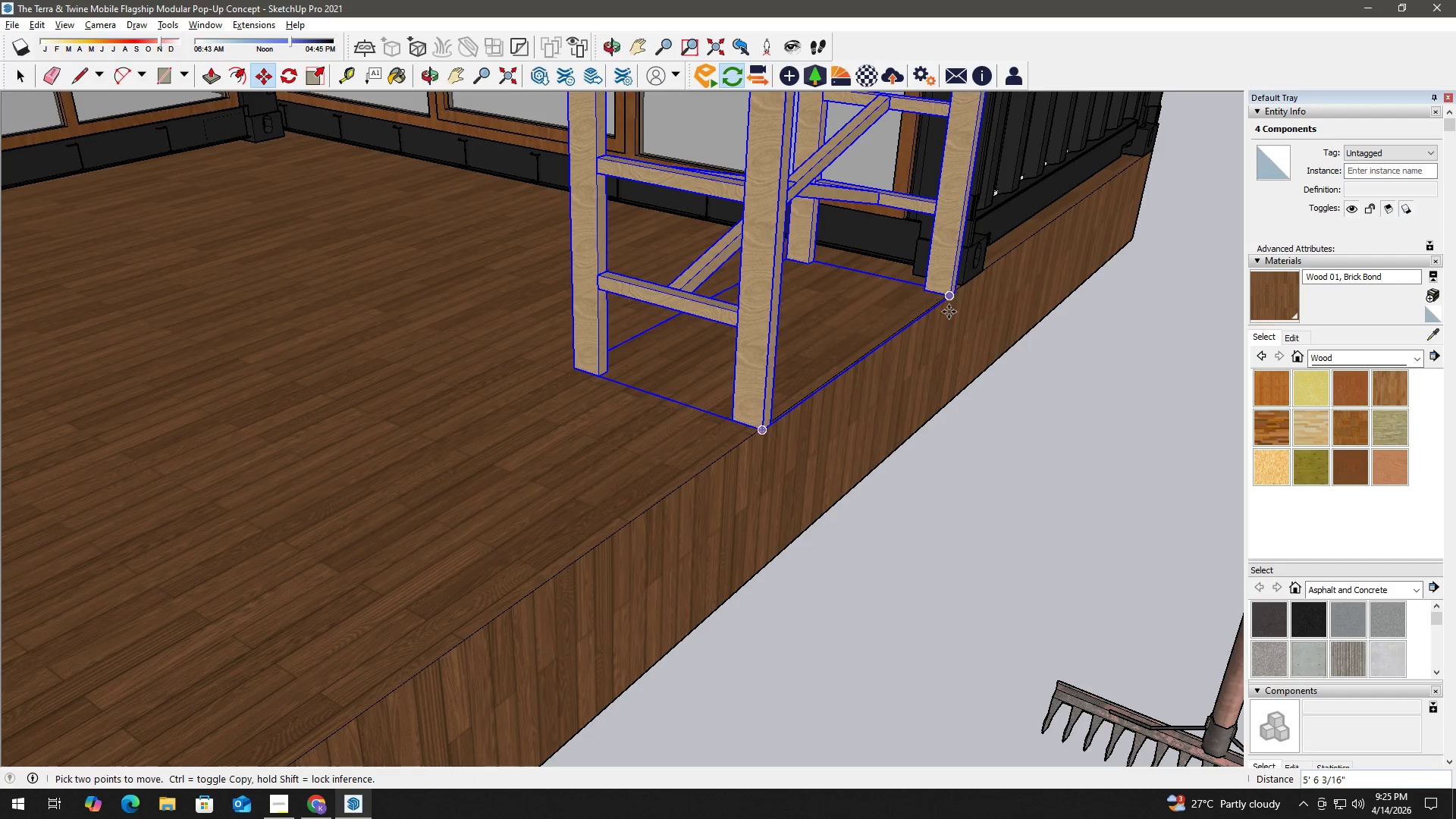 
key(Space)
 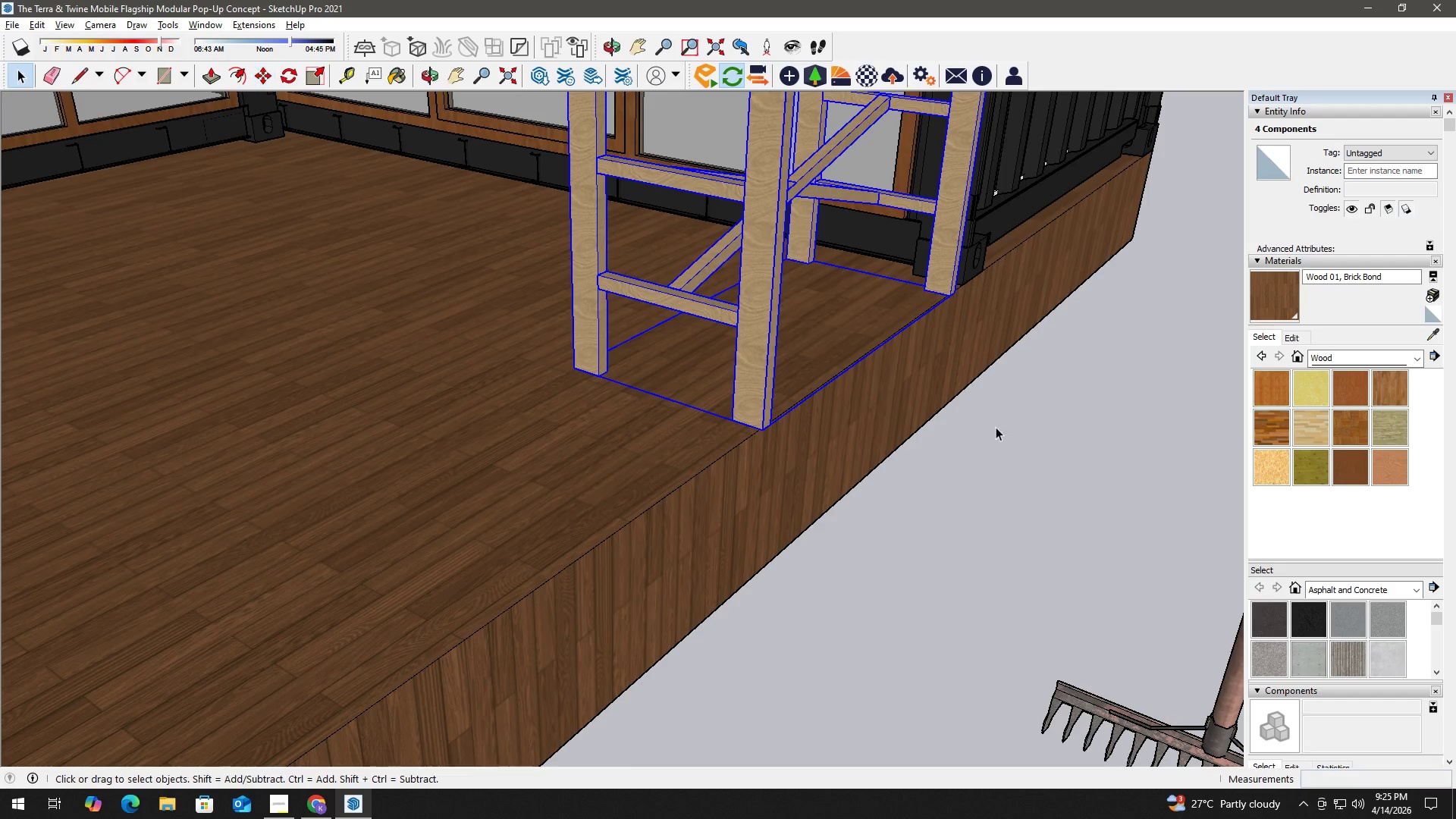 
double_click([998, 429])
 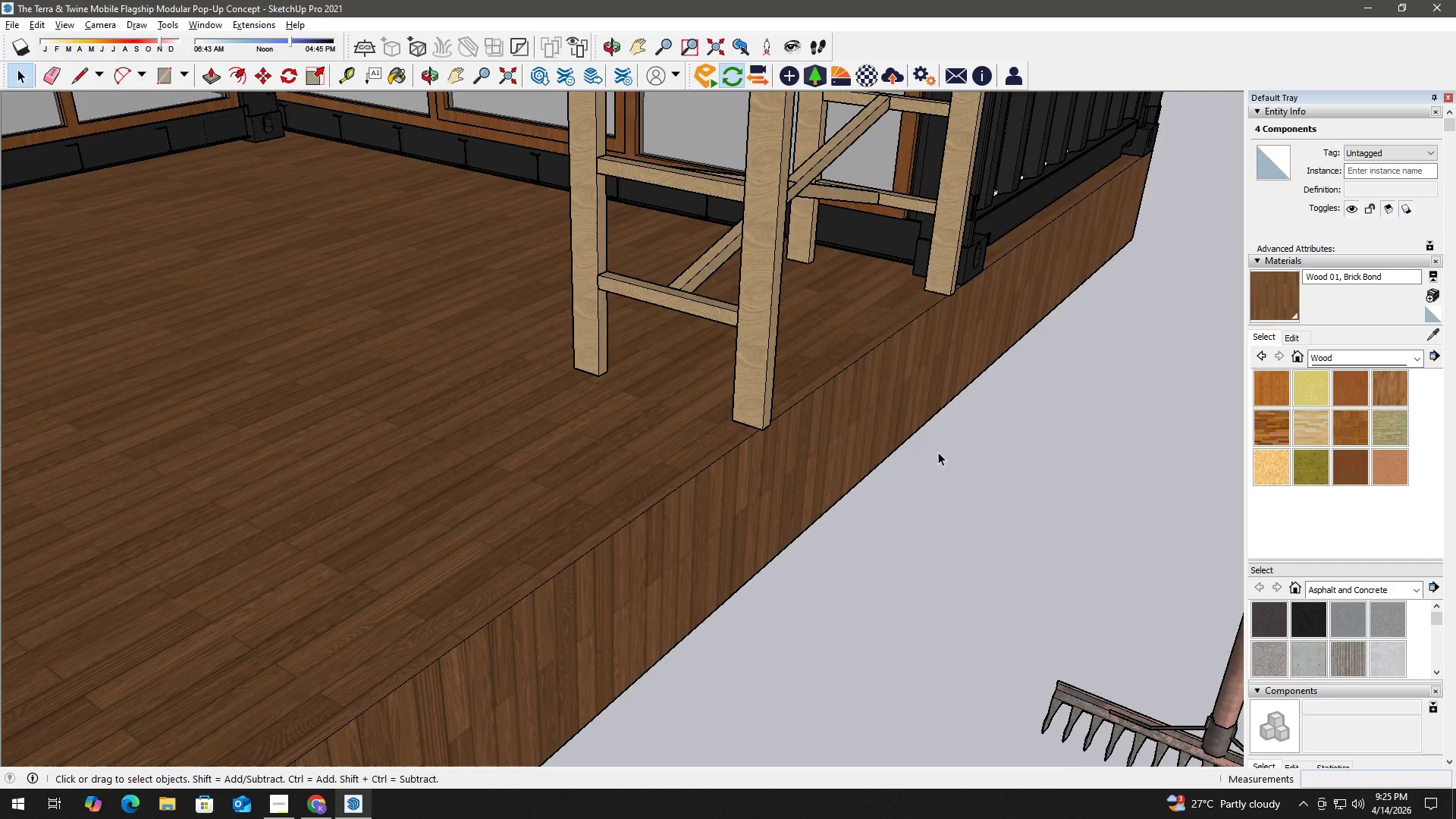 
scroll: coordinate [838, 419], scroll_direction: down, amount: 10.0
 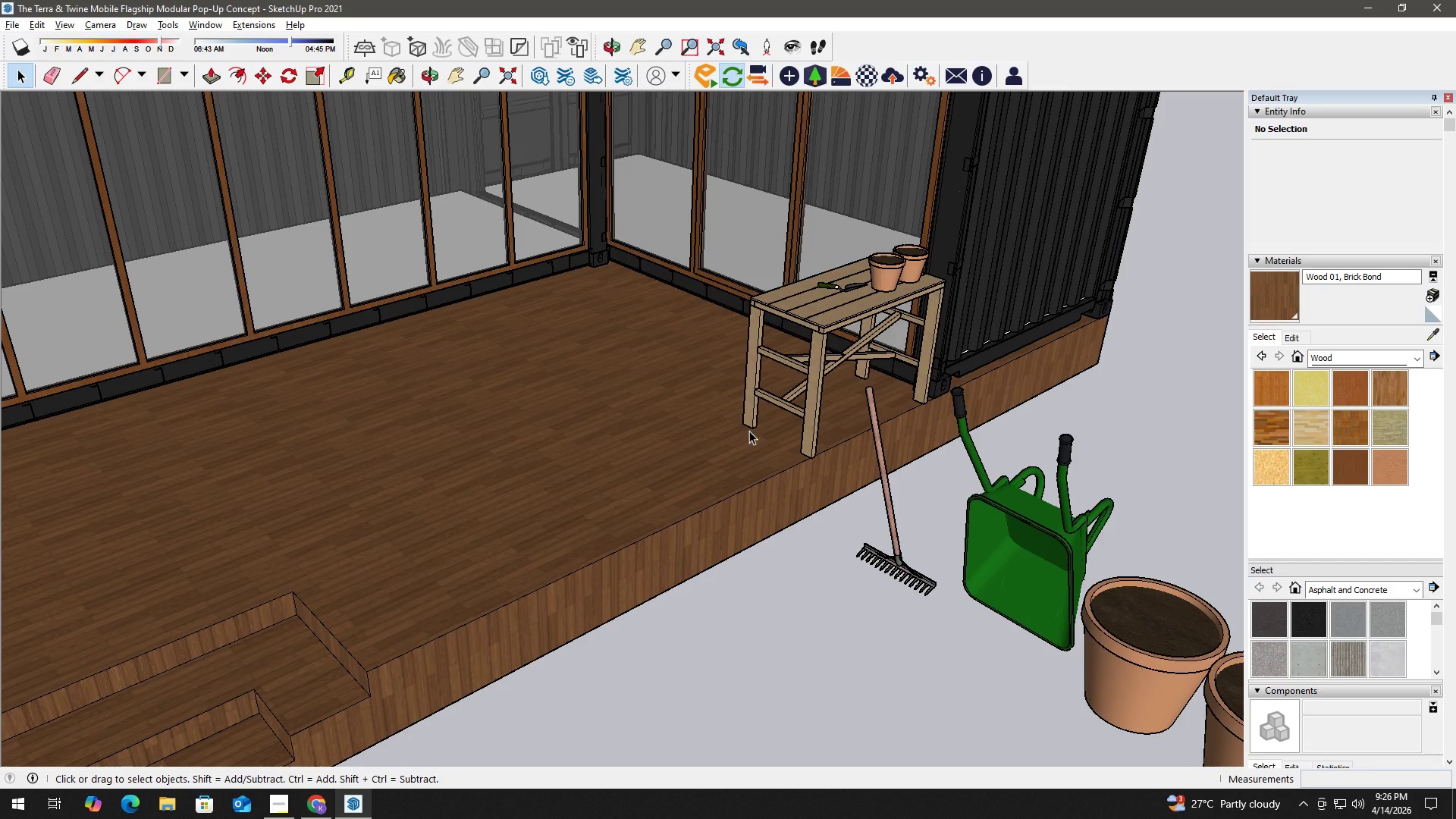 
wait(20.77)
 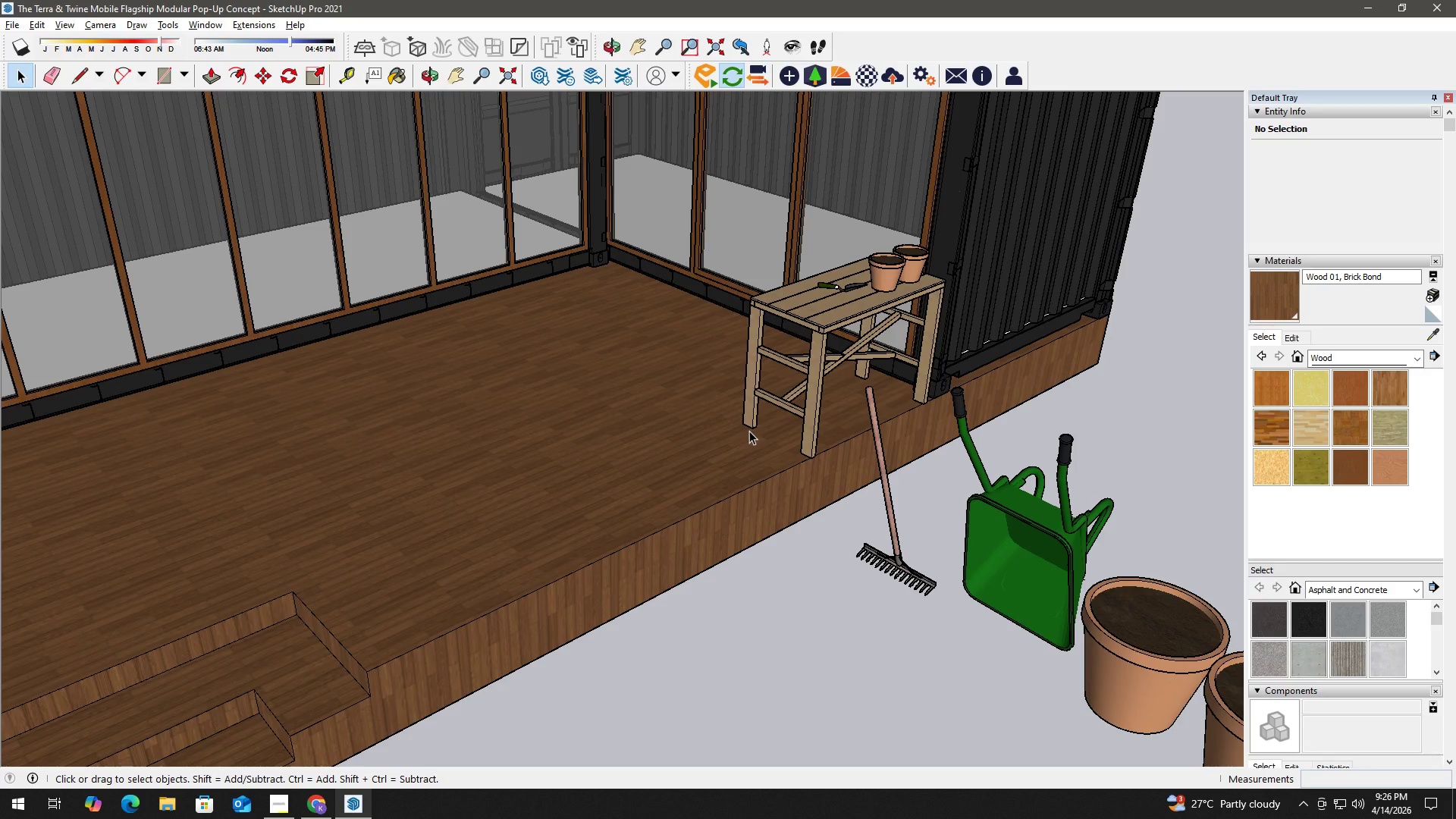 
key(H)
 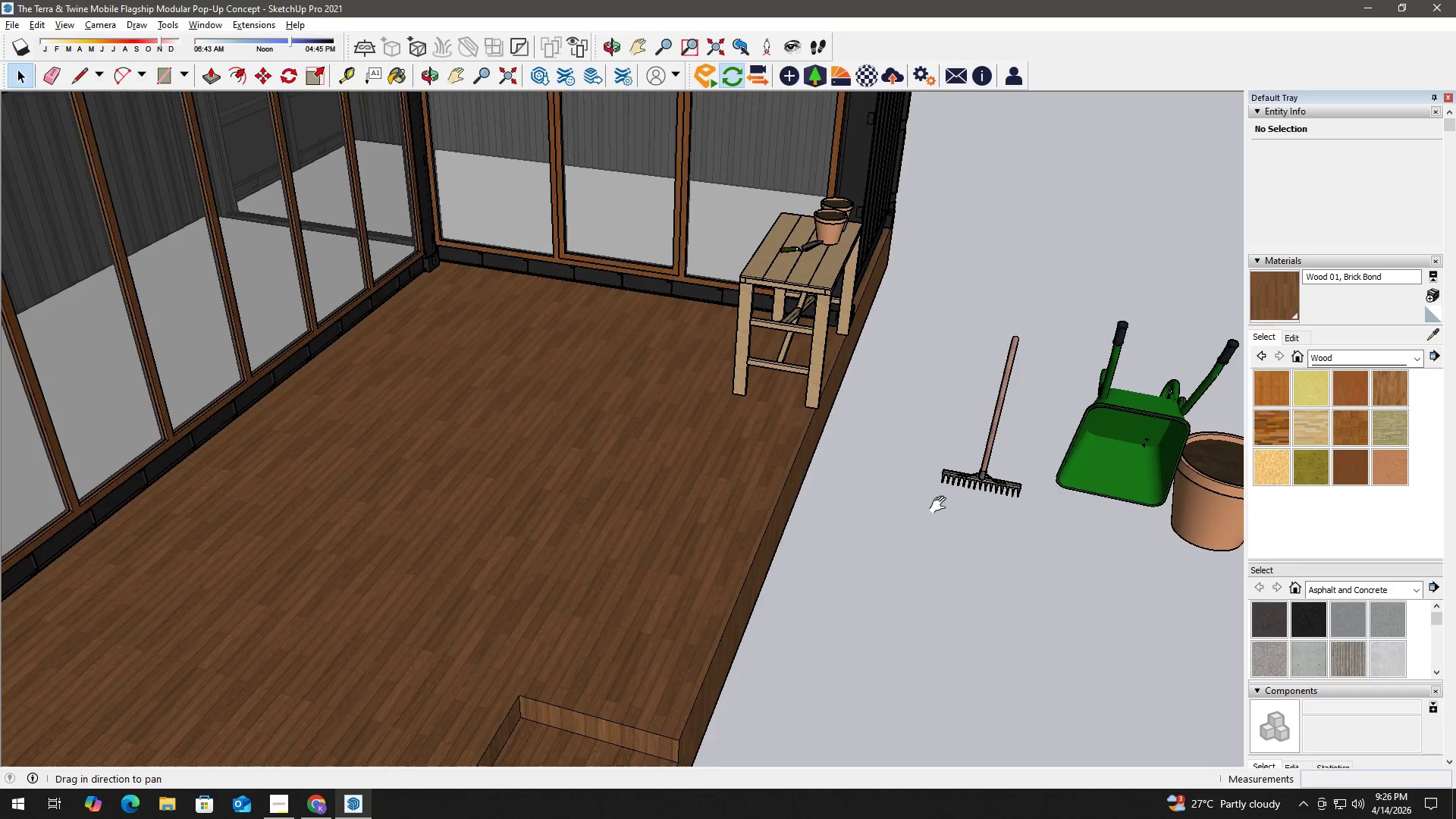 
left_click_drag(start_coordinate=[941, 505], to_coordinate=[549, 502])
 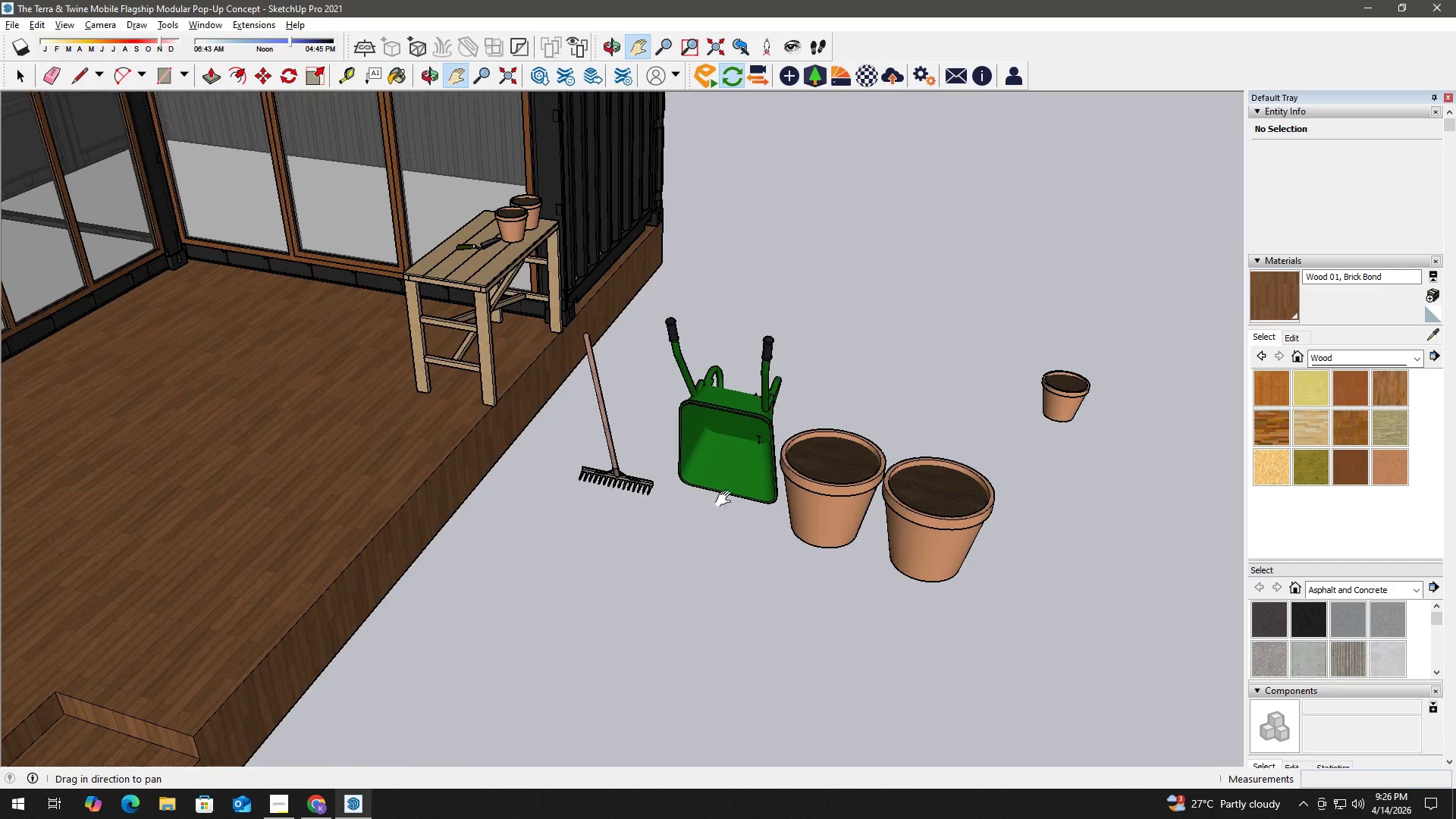 
key(Space)
 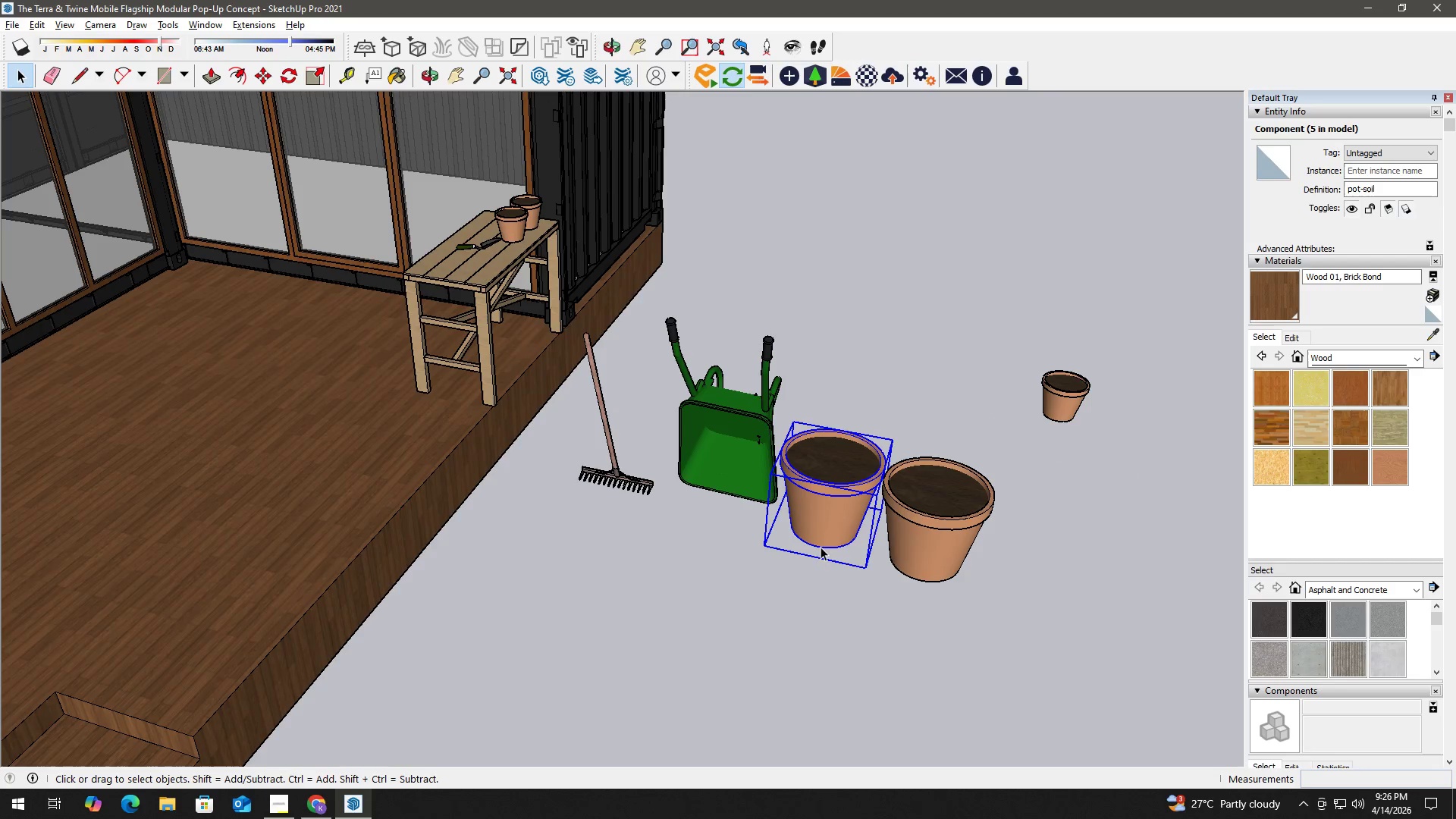 
key(M)
 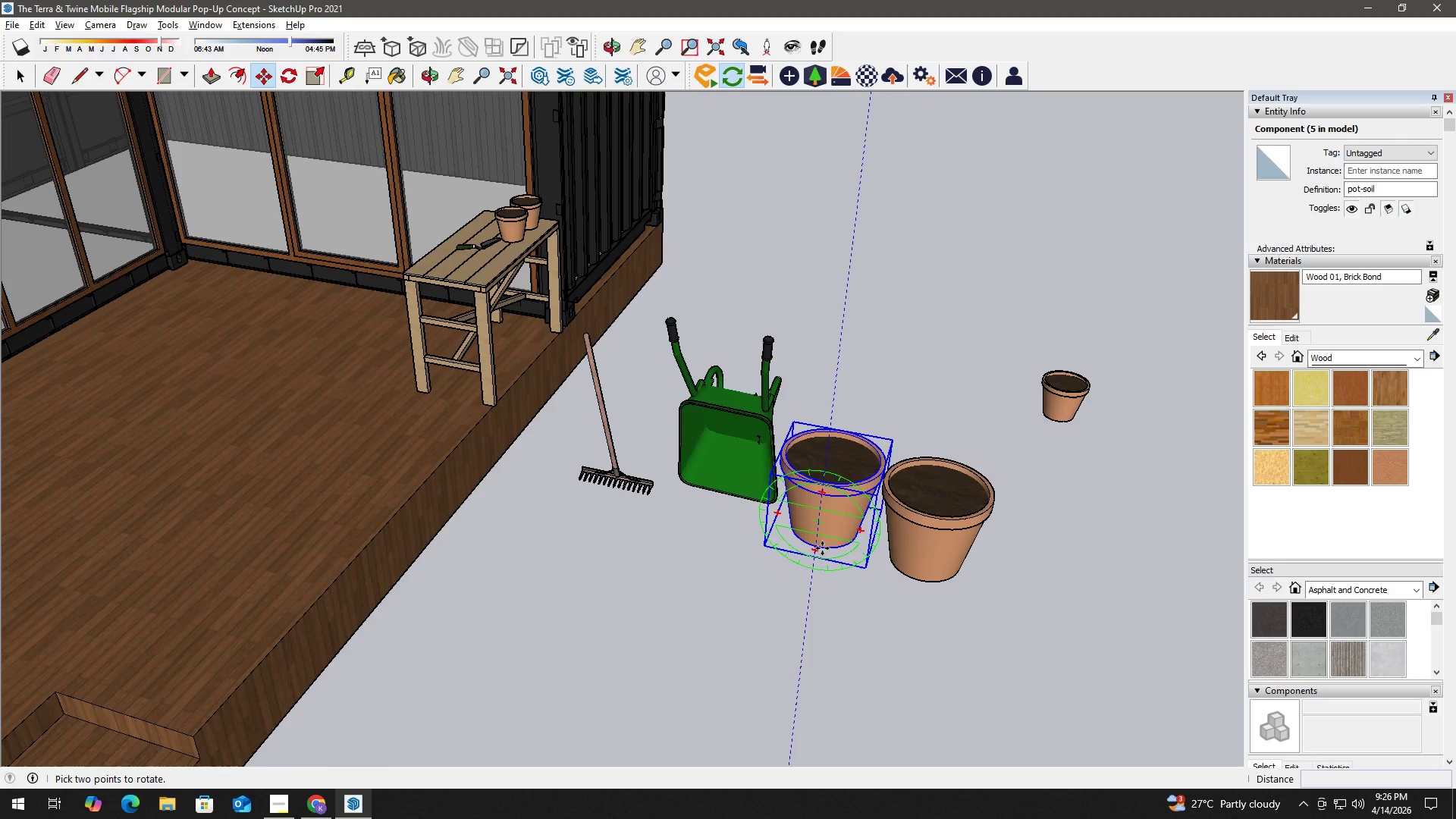 
scroll: coordinate [833, 547], scroll_direction: up, amount: 1.0
 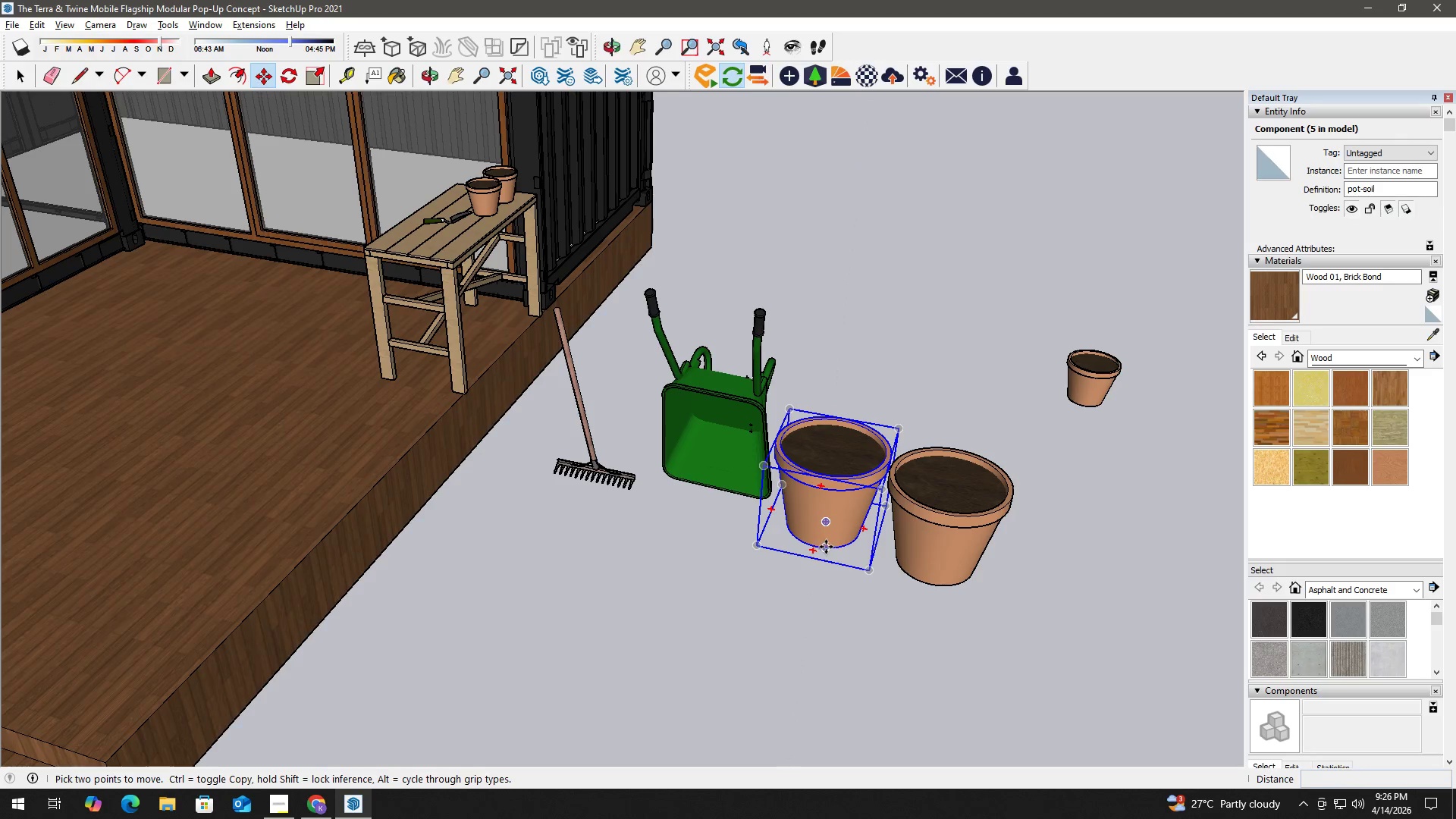 
left_click_drag(start_coordinate=[826, 547], to_coordinate=[820, 544])
 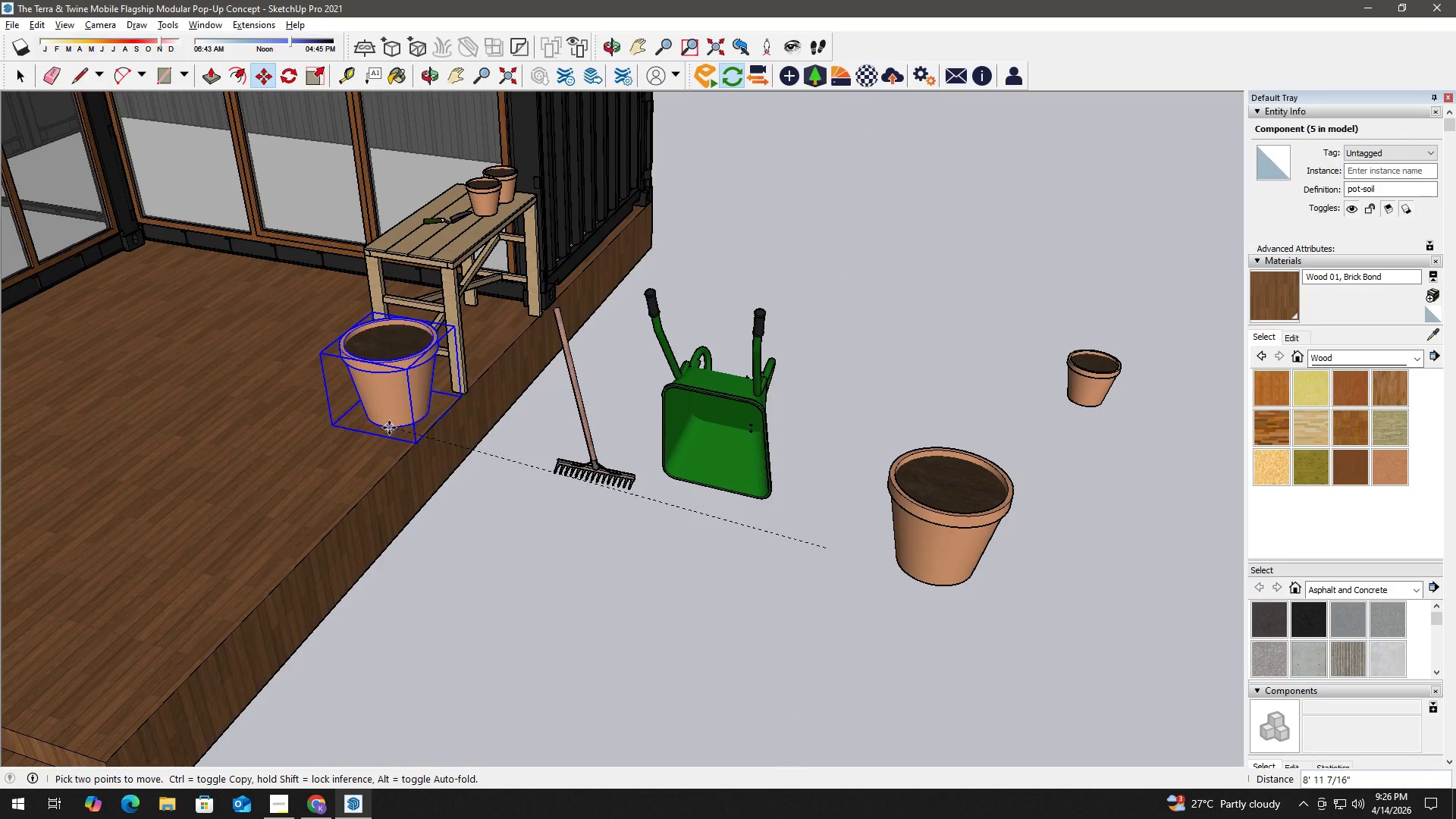 
left_click([385, 431])
 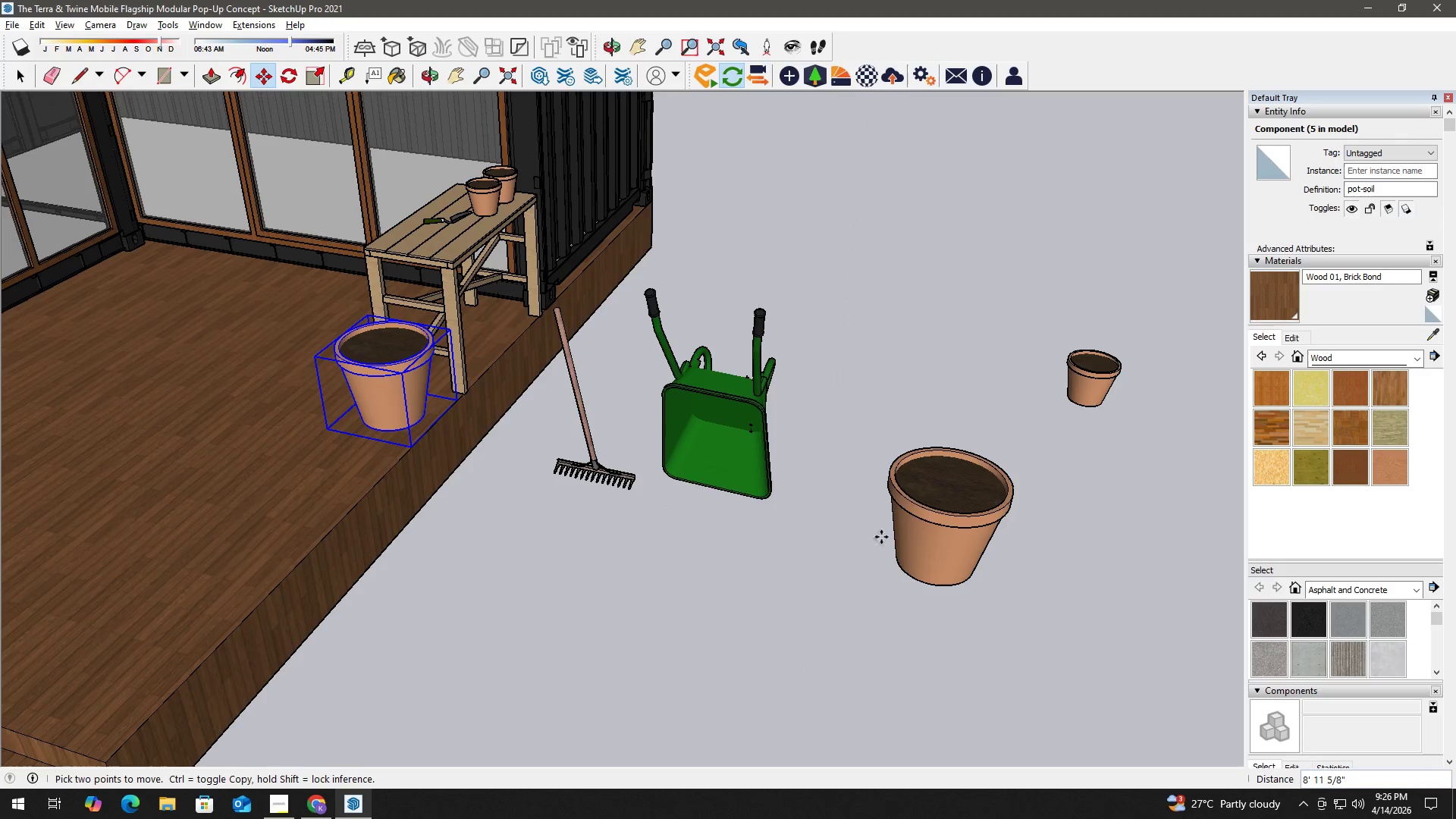 
key(Space)
 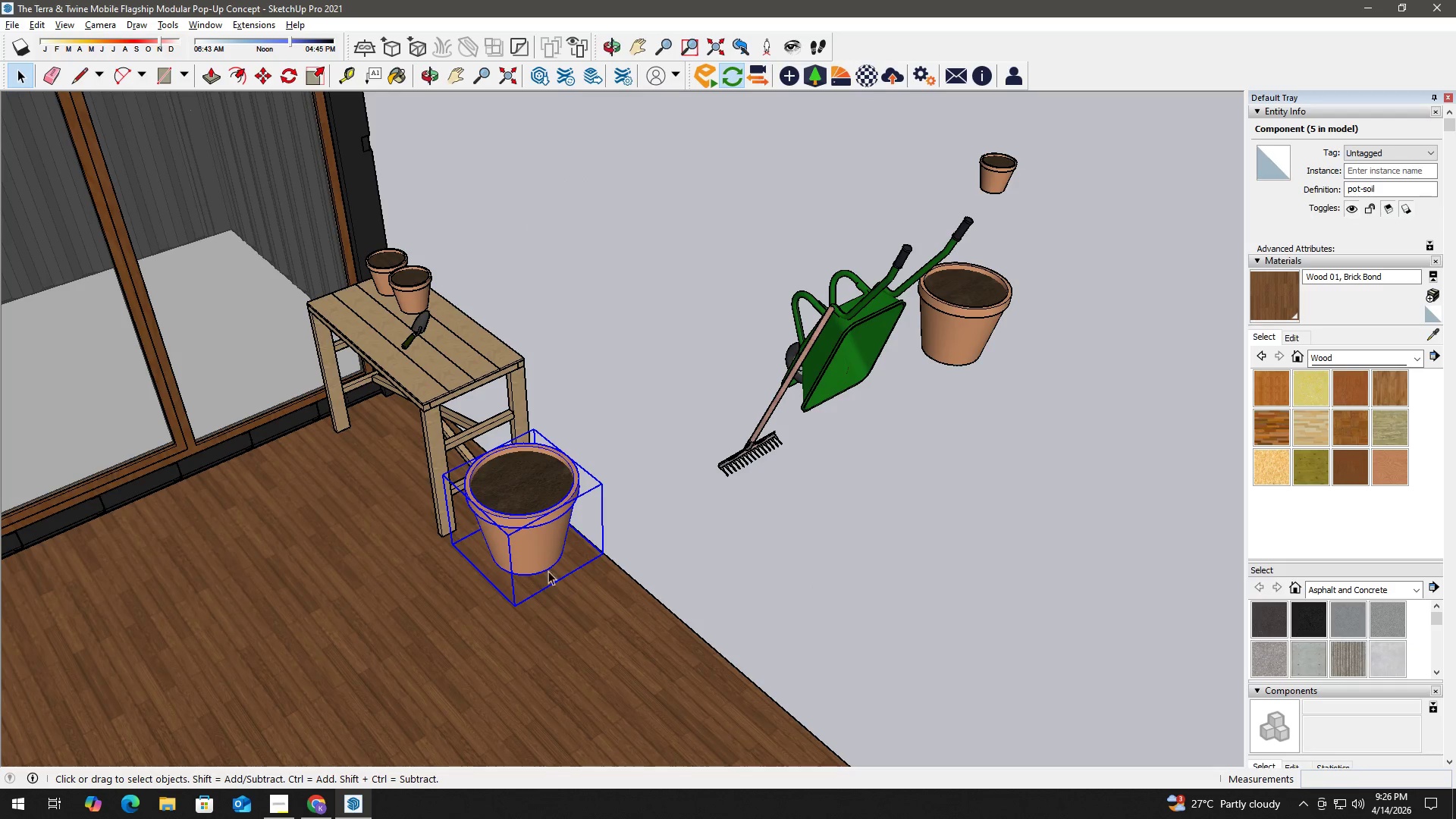 
key(M)
 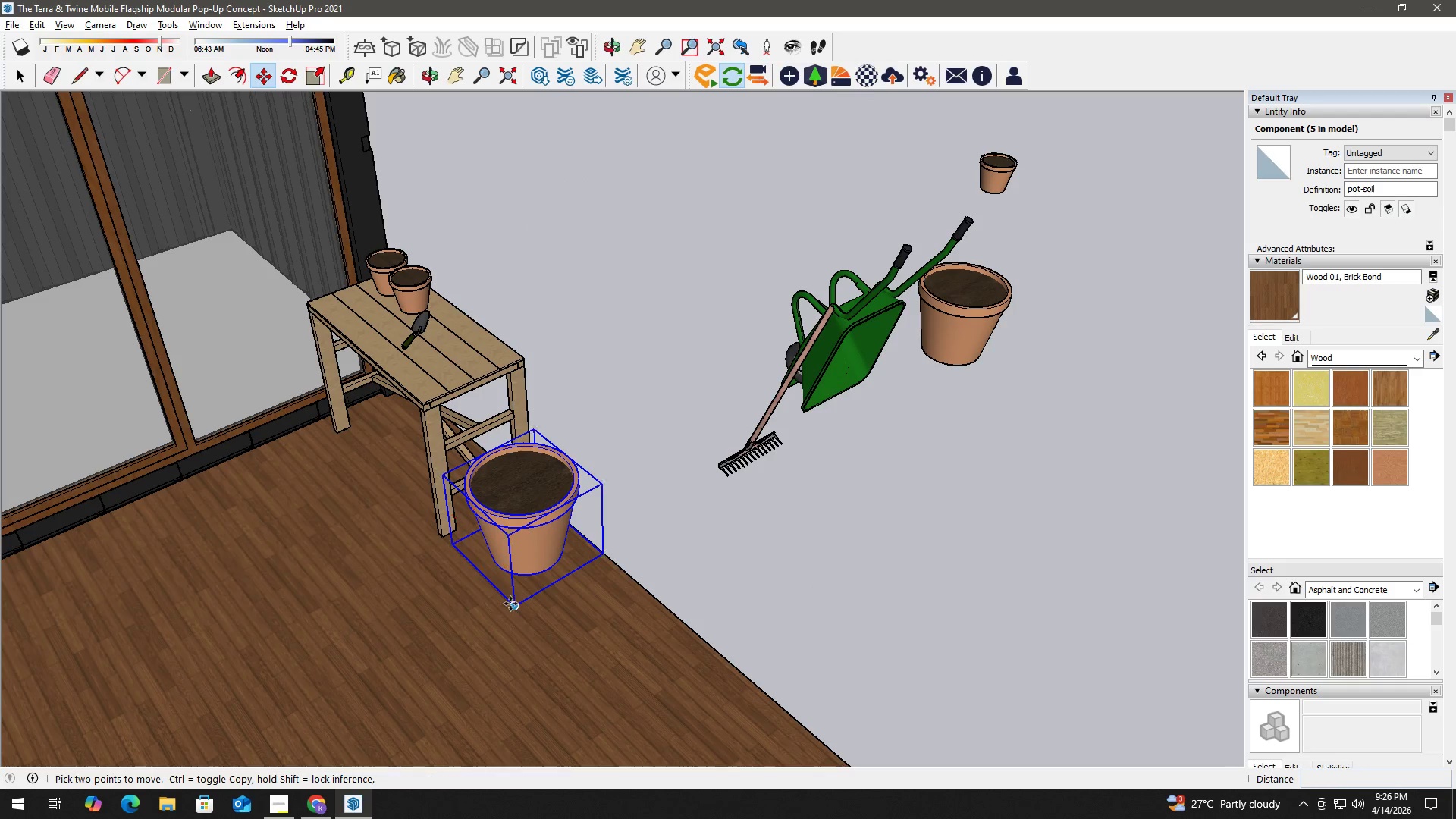 
left_click([510, 604])
 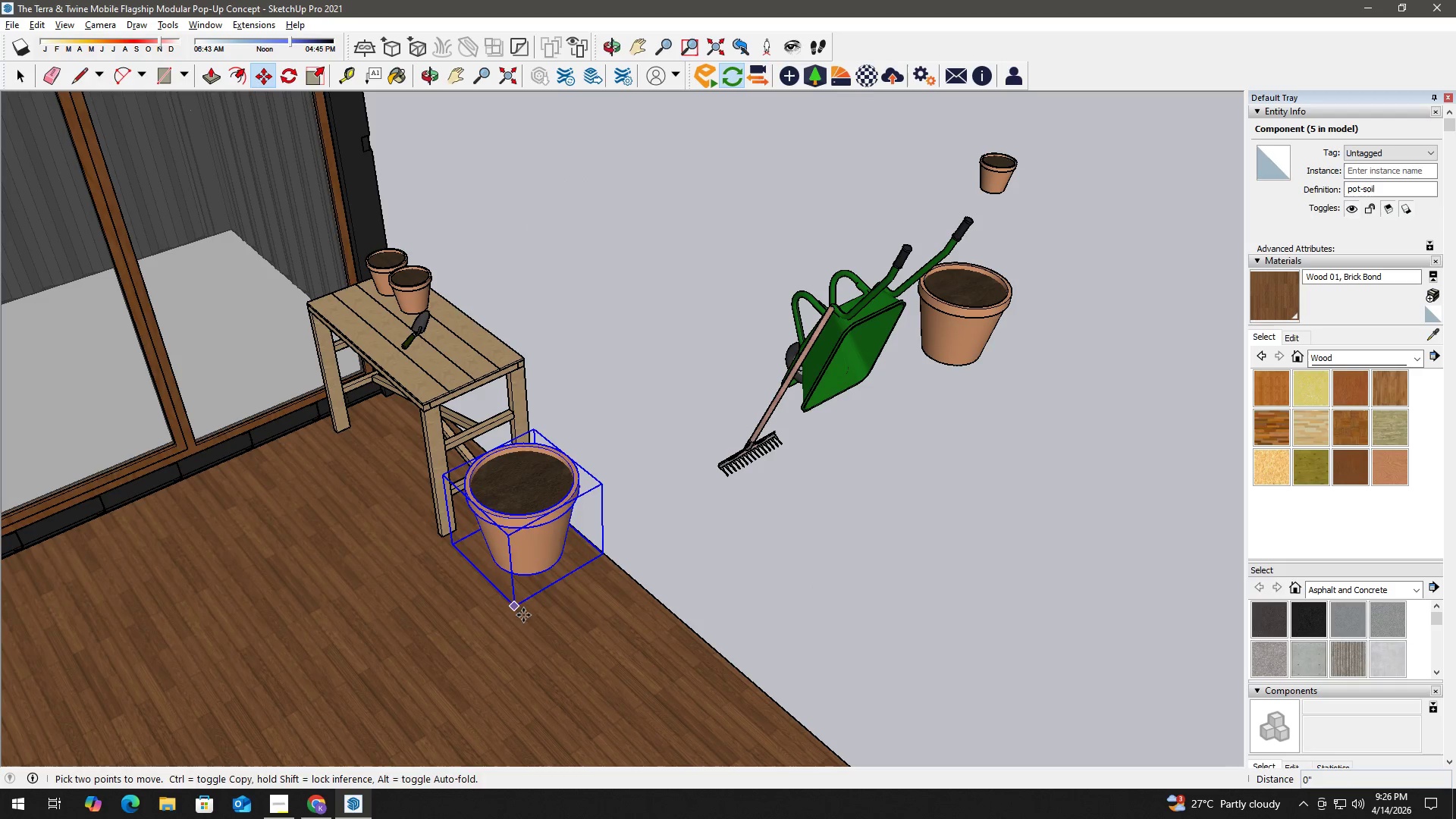 
key(Control+ControlLeft)
 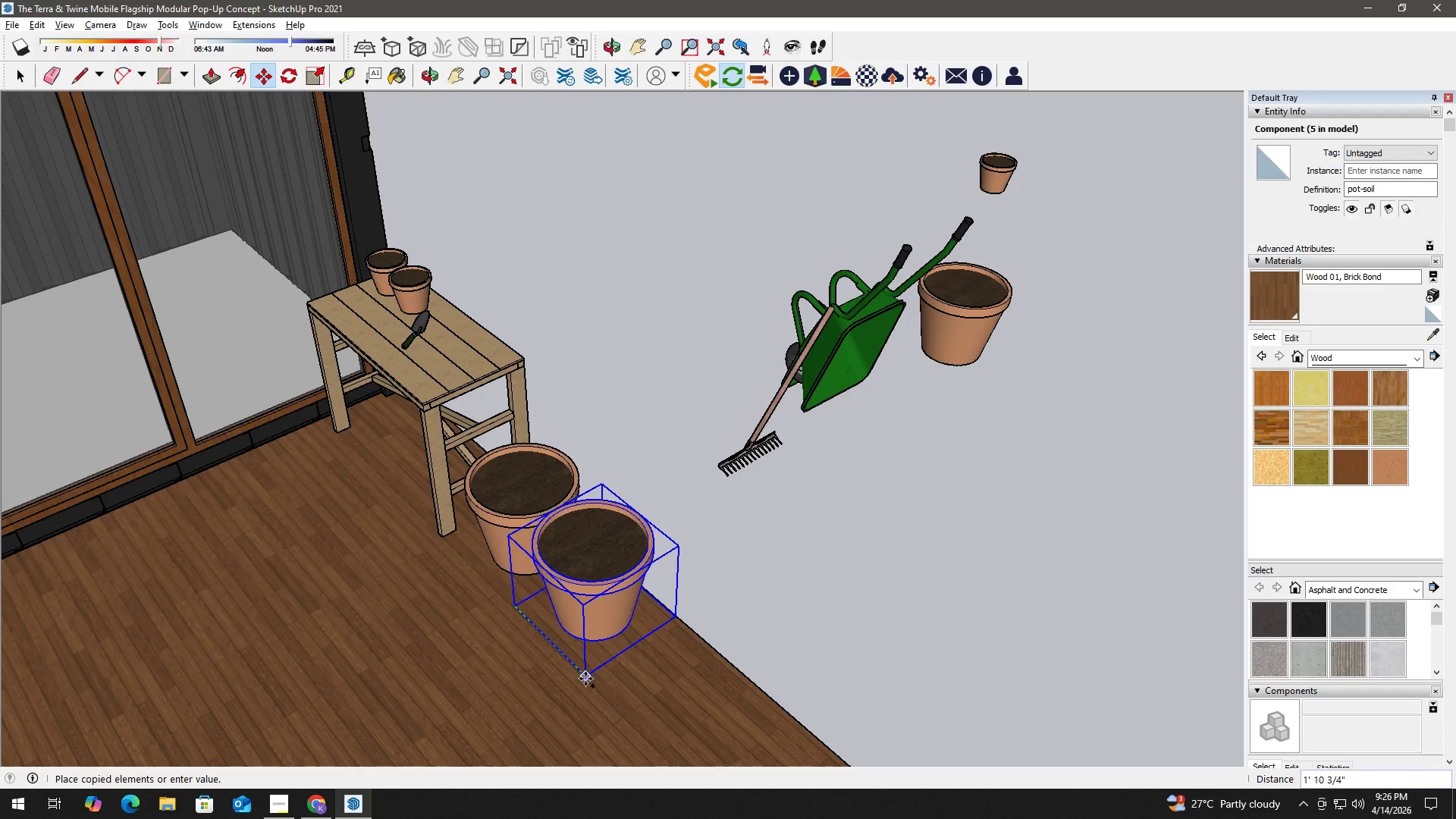 
left_click([589, 684])
 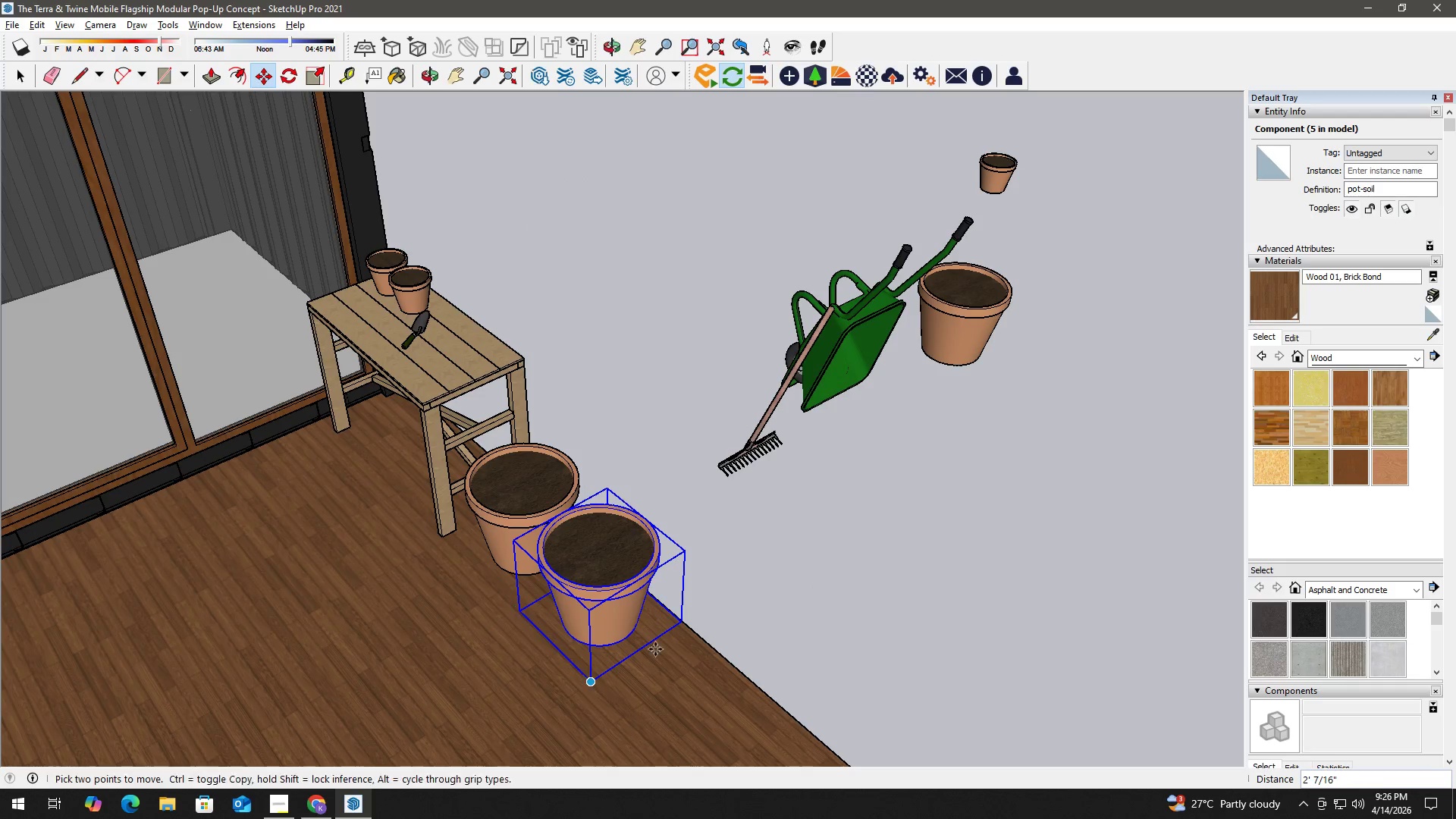 
key(Space)
 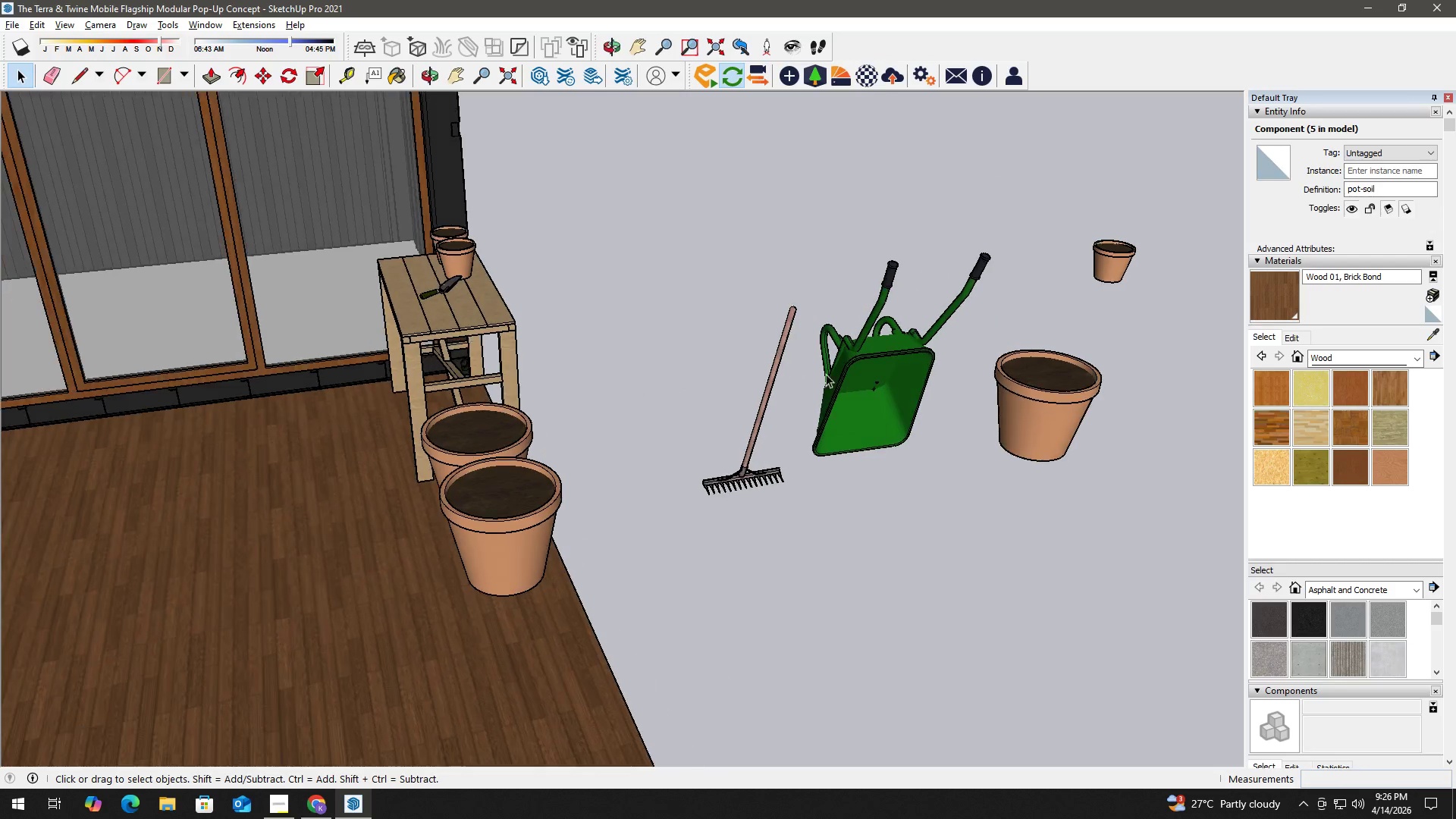 
left_click([870, 389])
 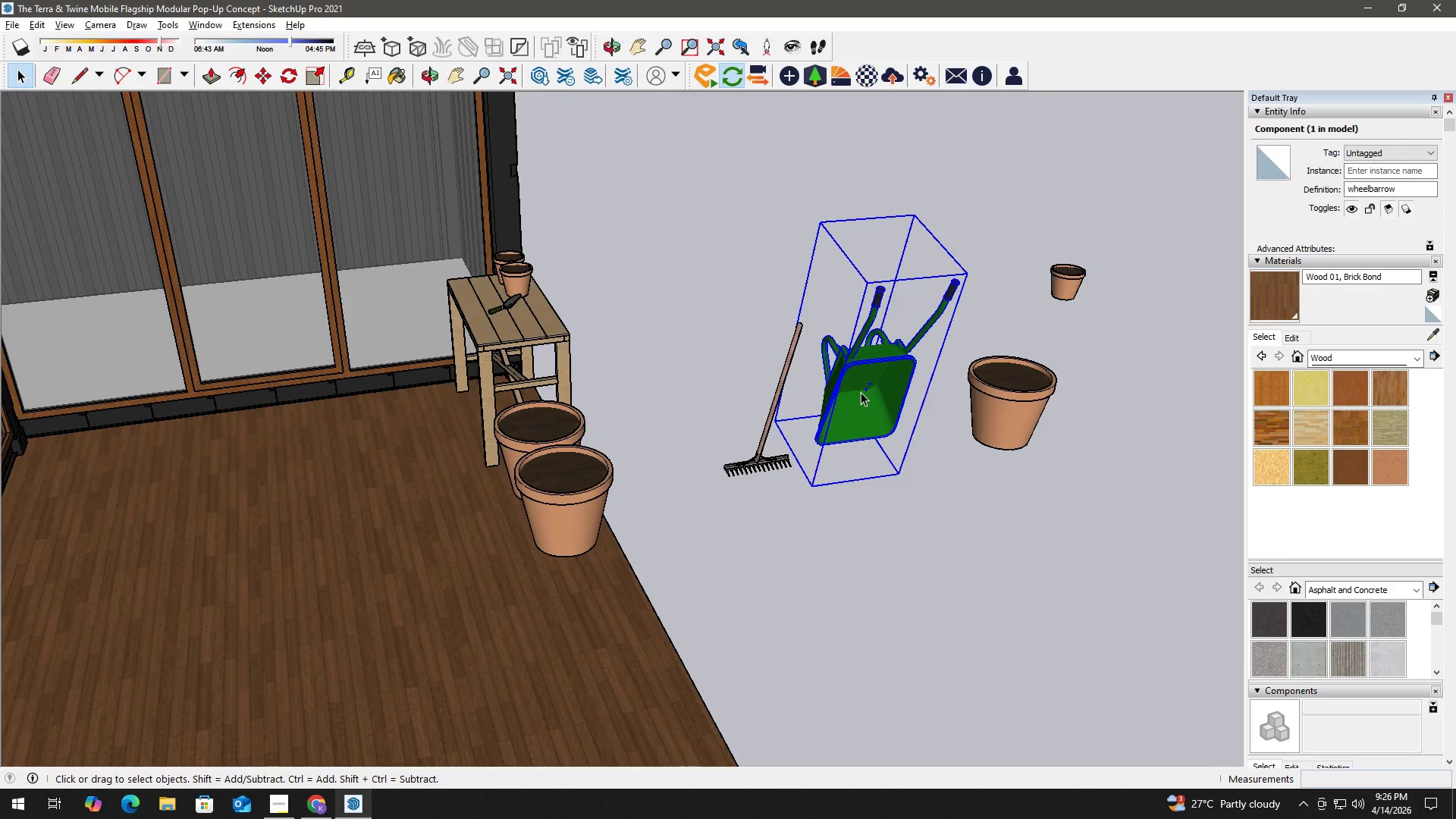 
scroll: coordinate [829, 393], scroll_direction: down, amount: 2.0
 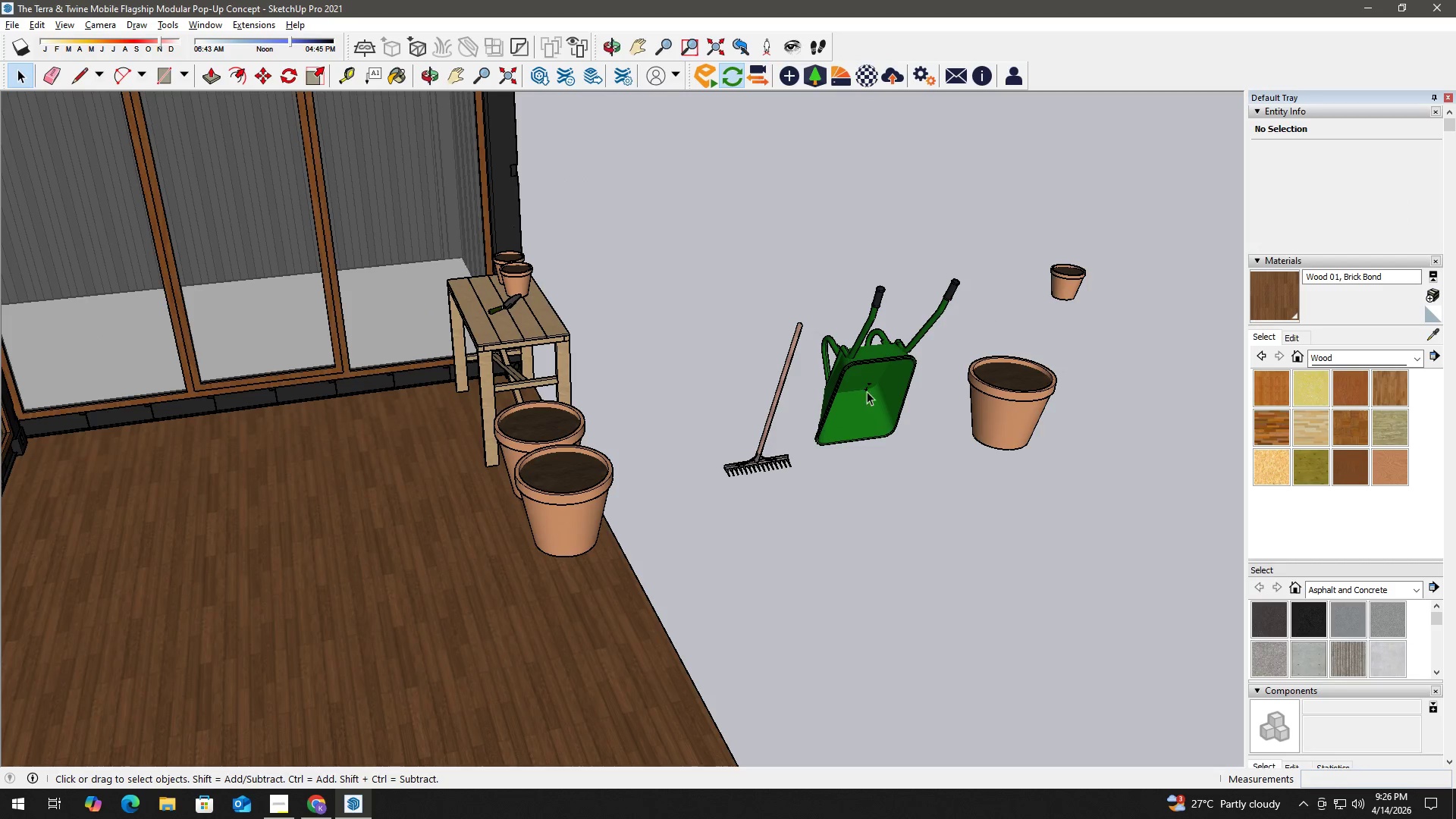 
left_click_drag(start_coordinate=[1077, 488], to_coordinate=[993, 249])
 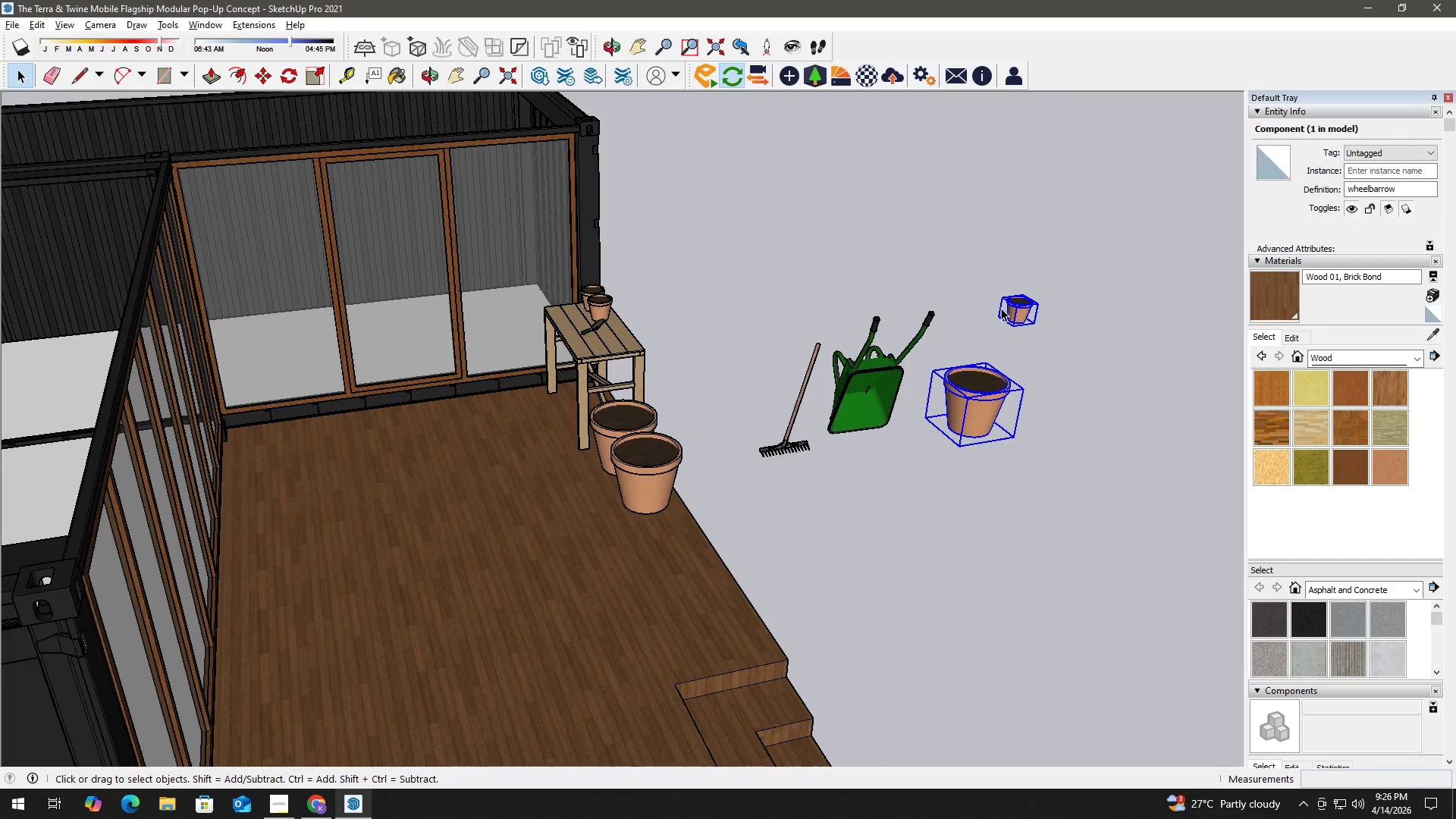 
scroll: coordinate [873, 400], scroll_direction: down, amount: 3.0
 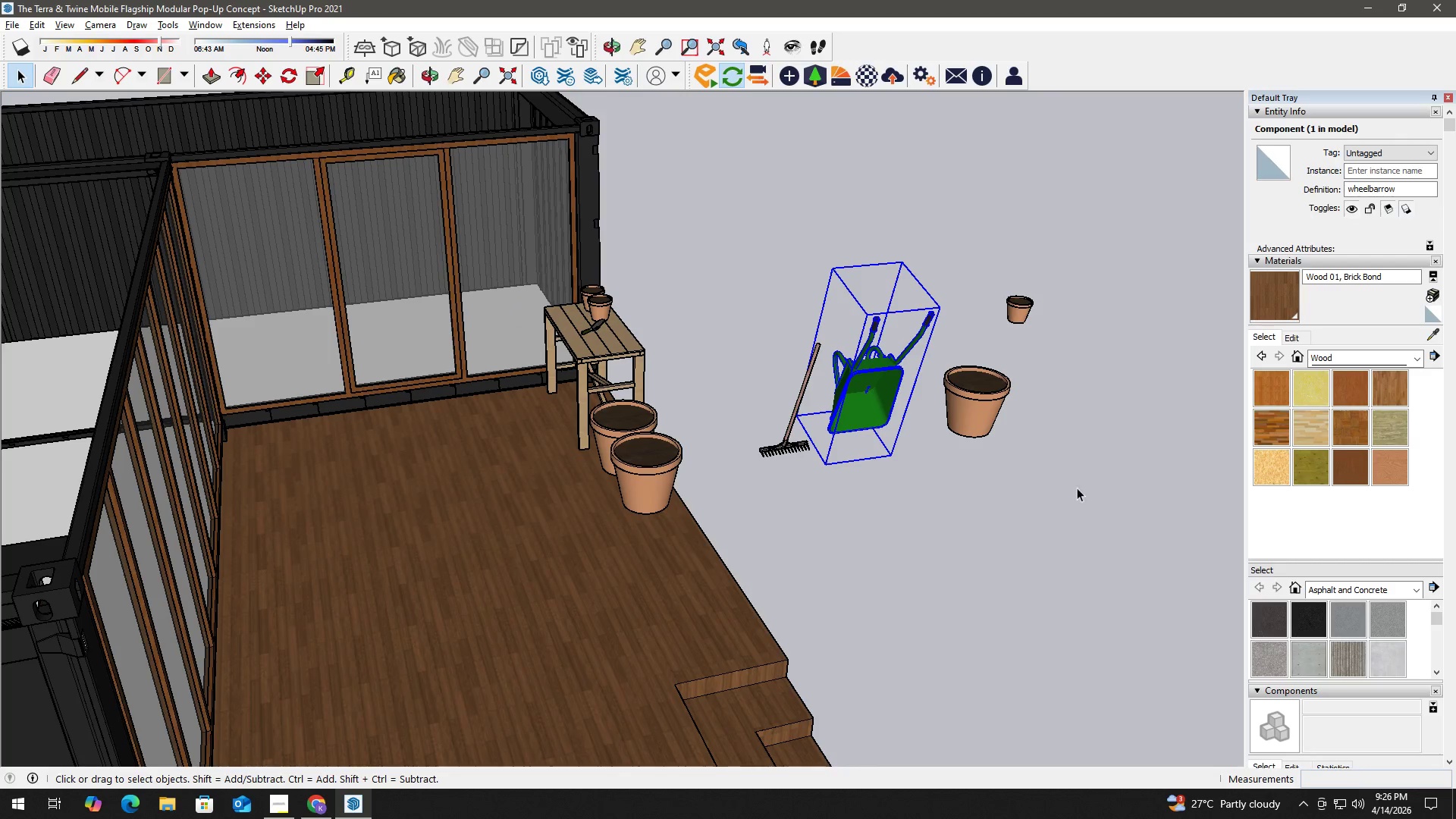 
key(Delete)
 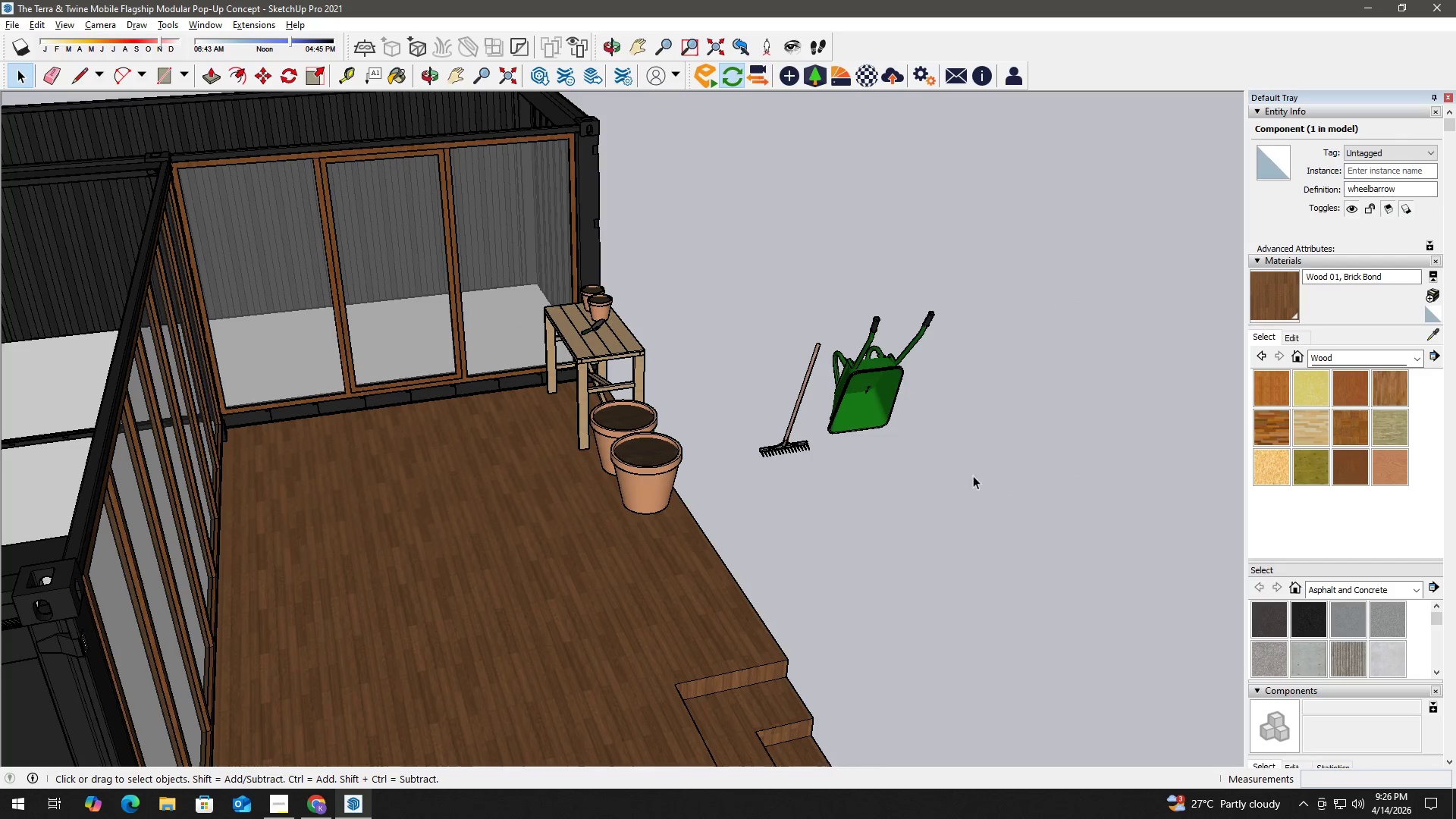 
key(Alt+Tab)
 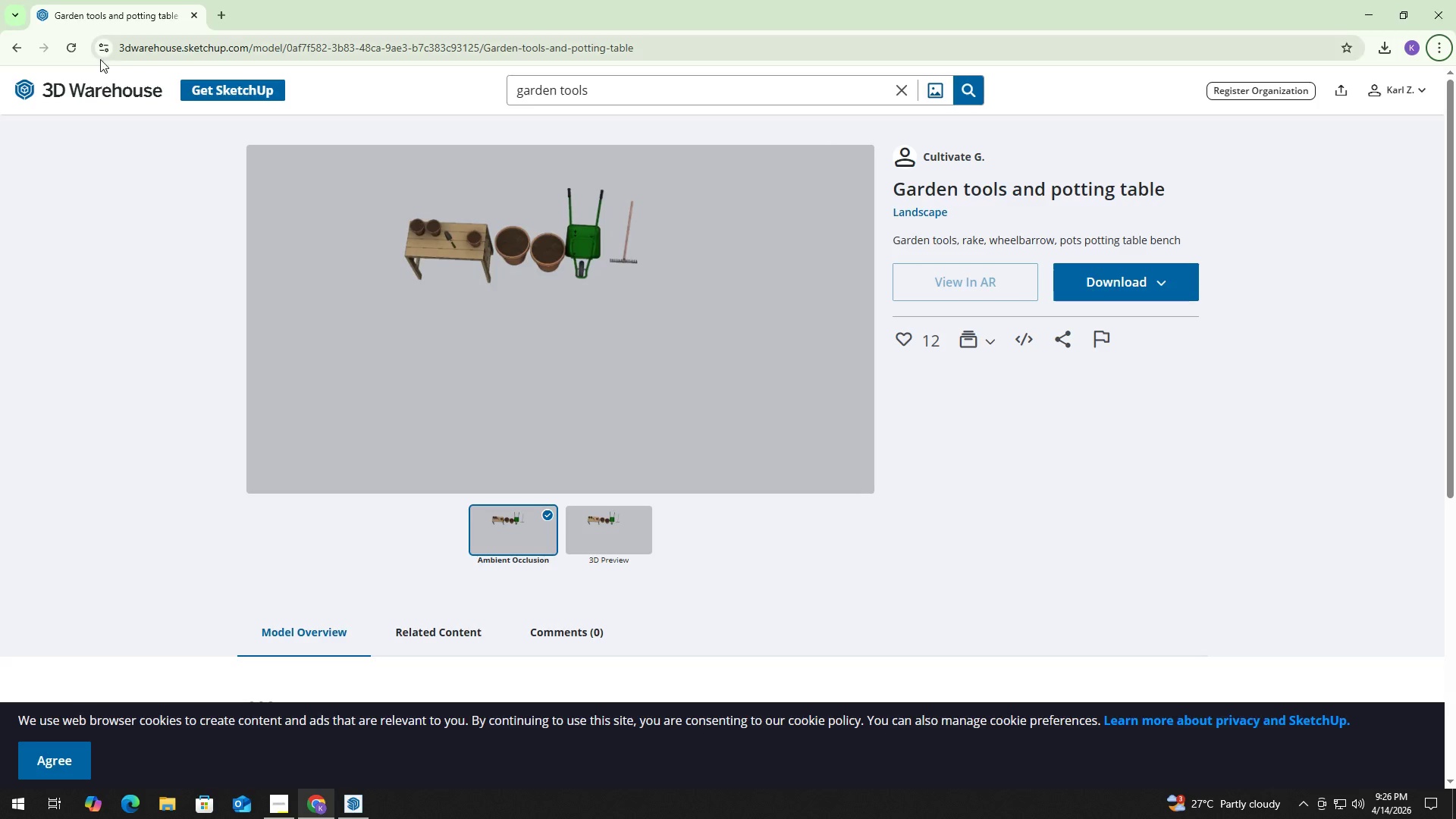 
left_click([16, 47])
 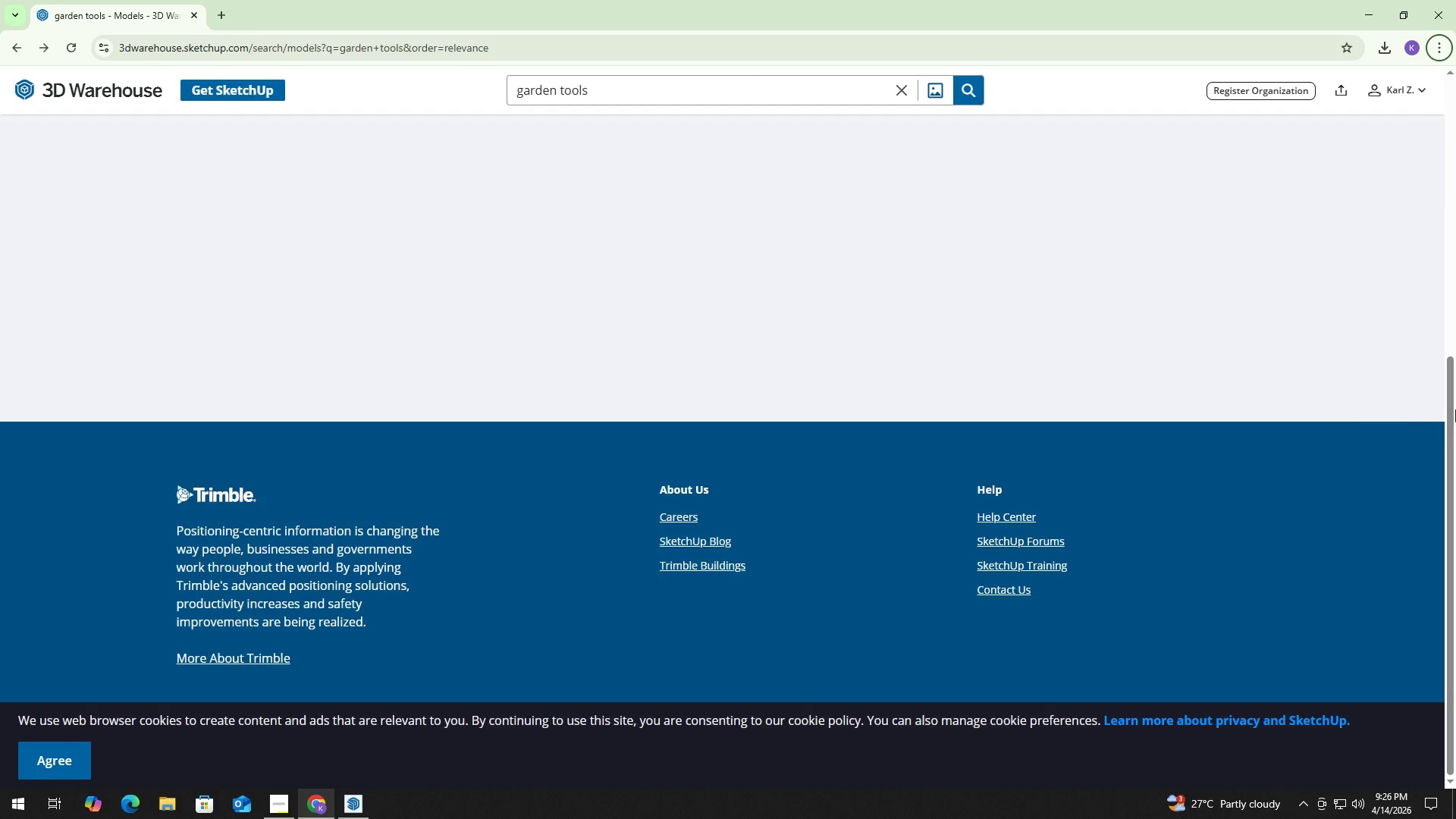 
left_click_drag(start_coordinate=[1453, 420], to_coordinate=[1455, 119])
 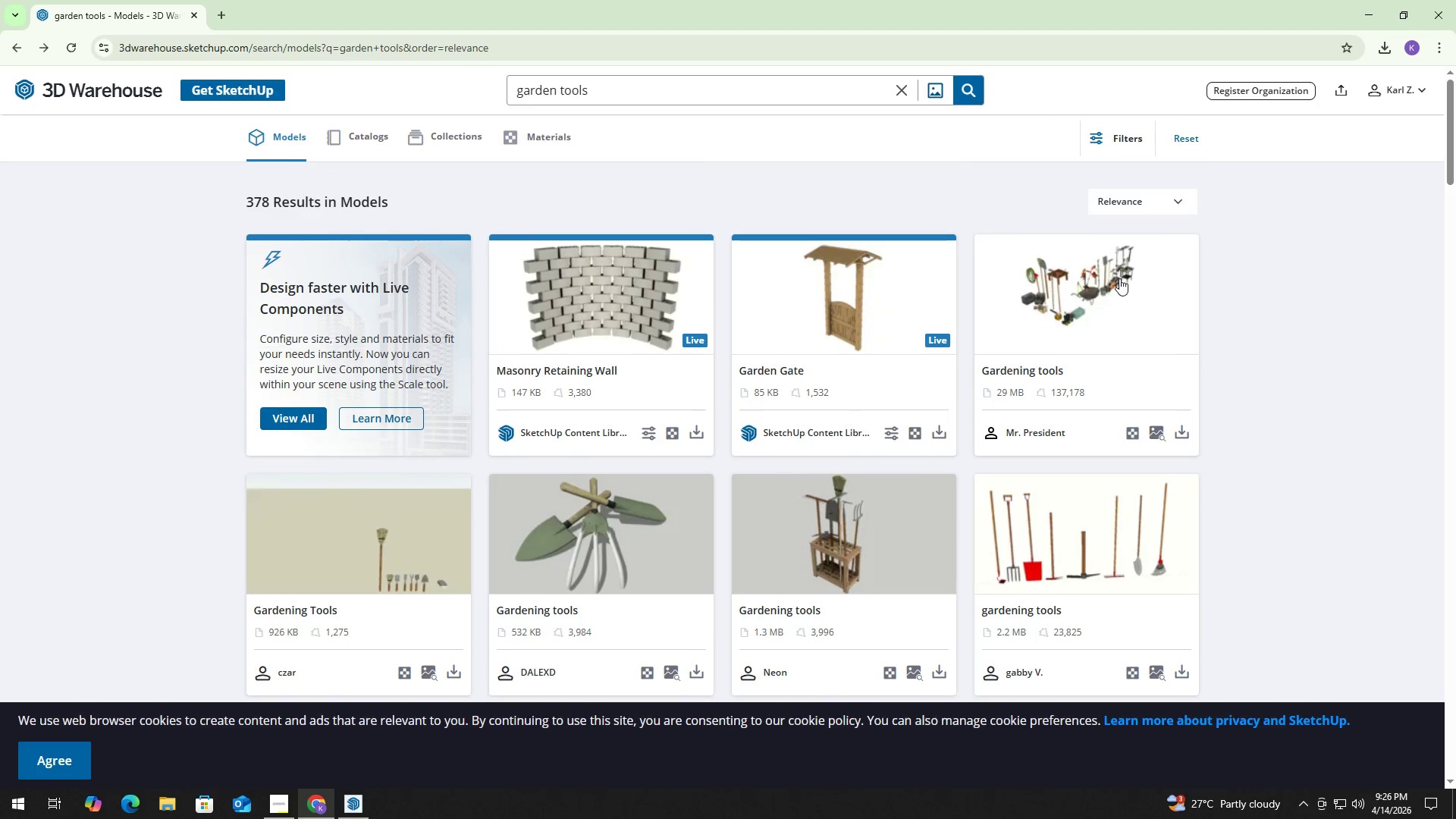 
left_click([1119, 281])
 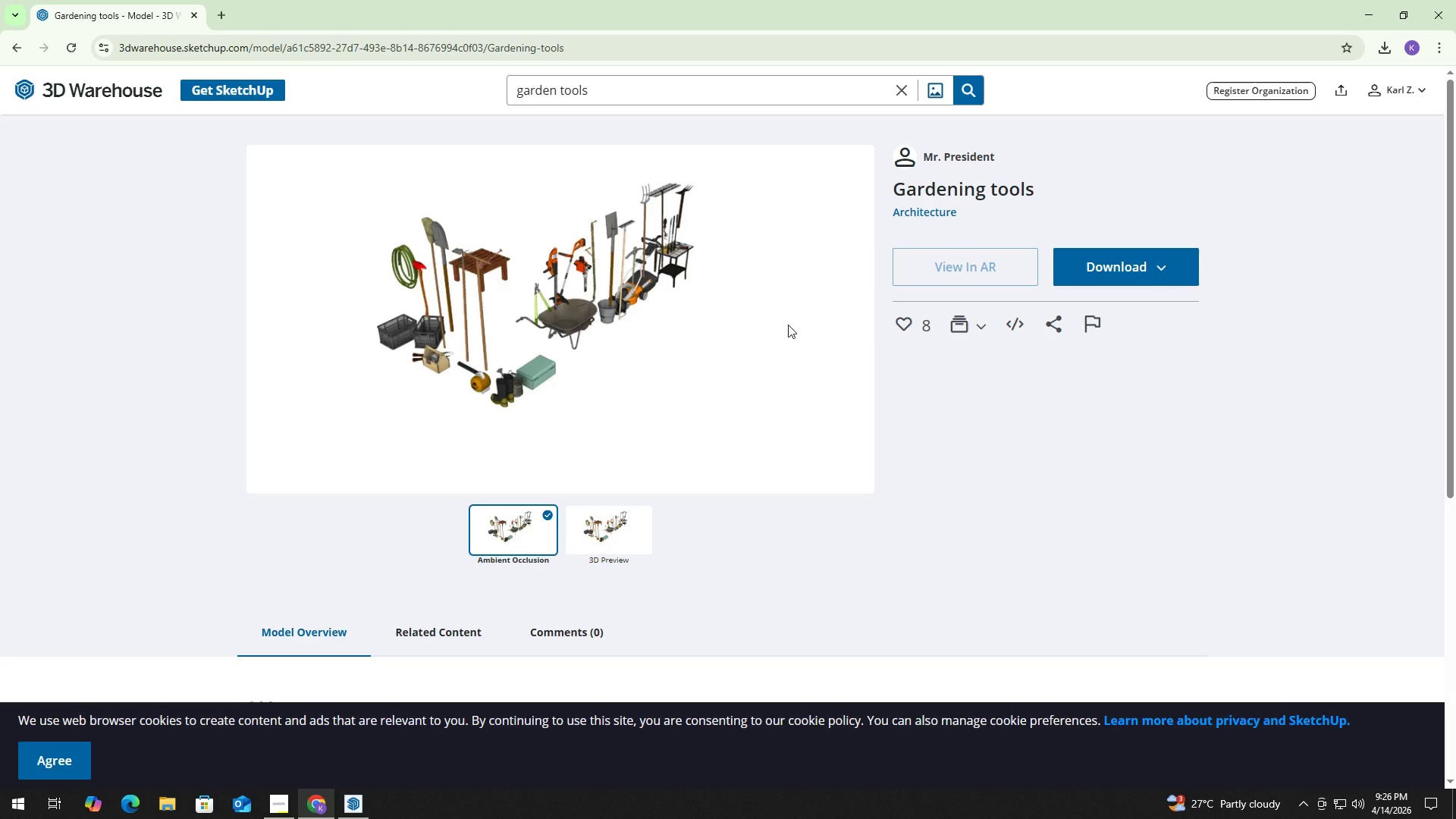 
wait(5.03)
 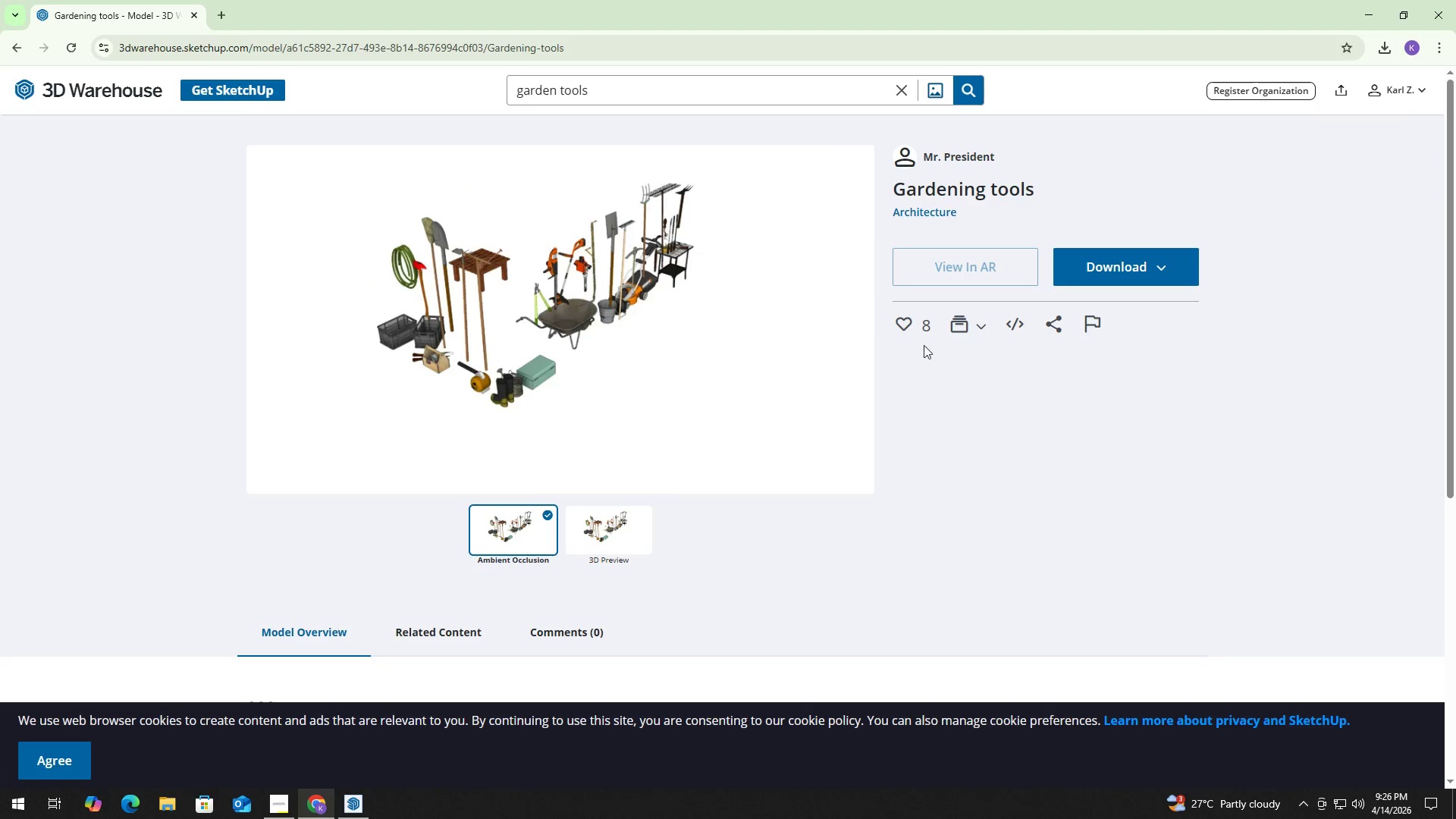 
left_click([1128, 247])
 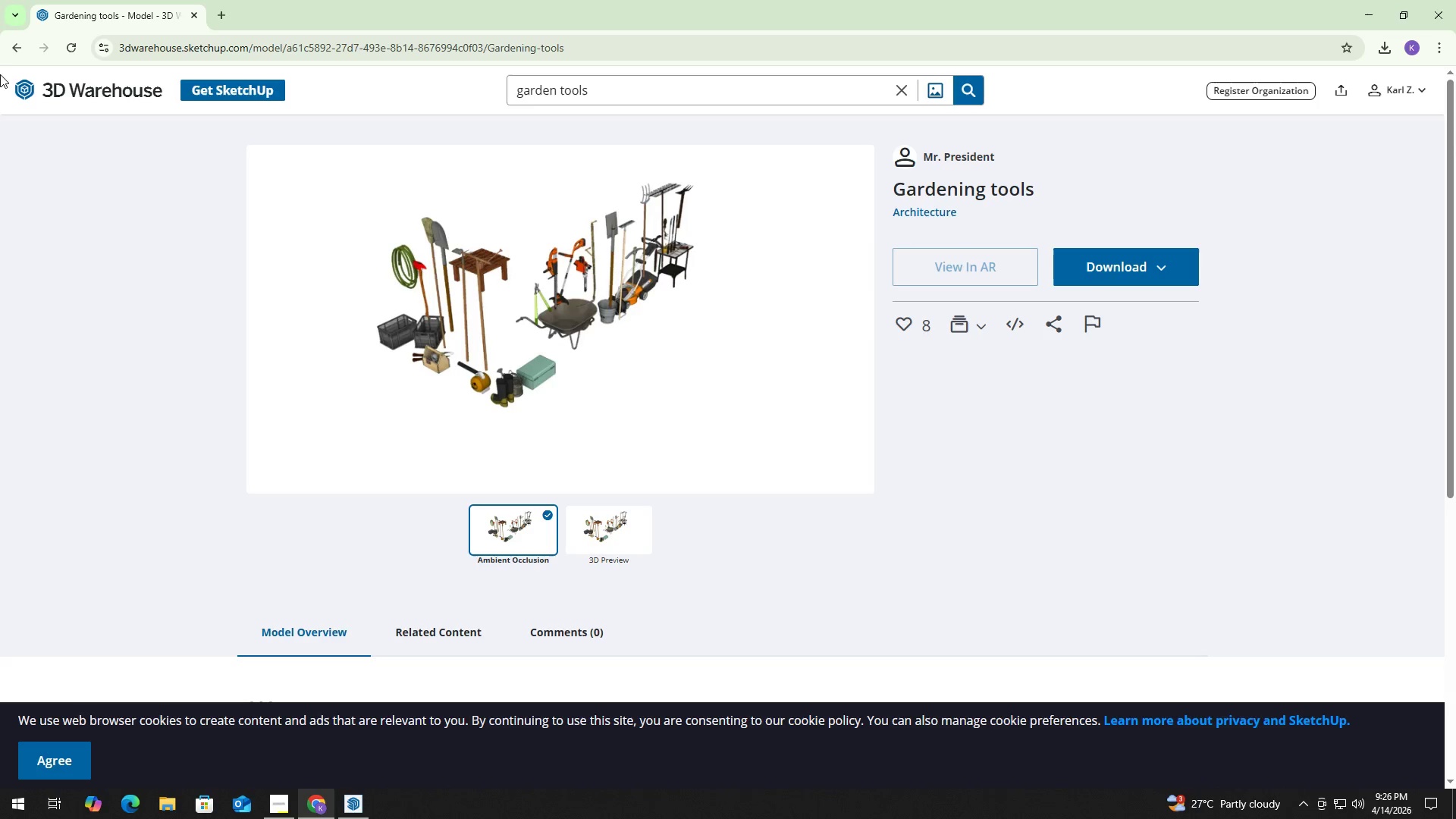 
left_click([14, 42])
 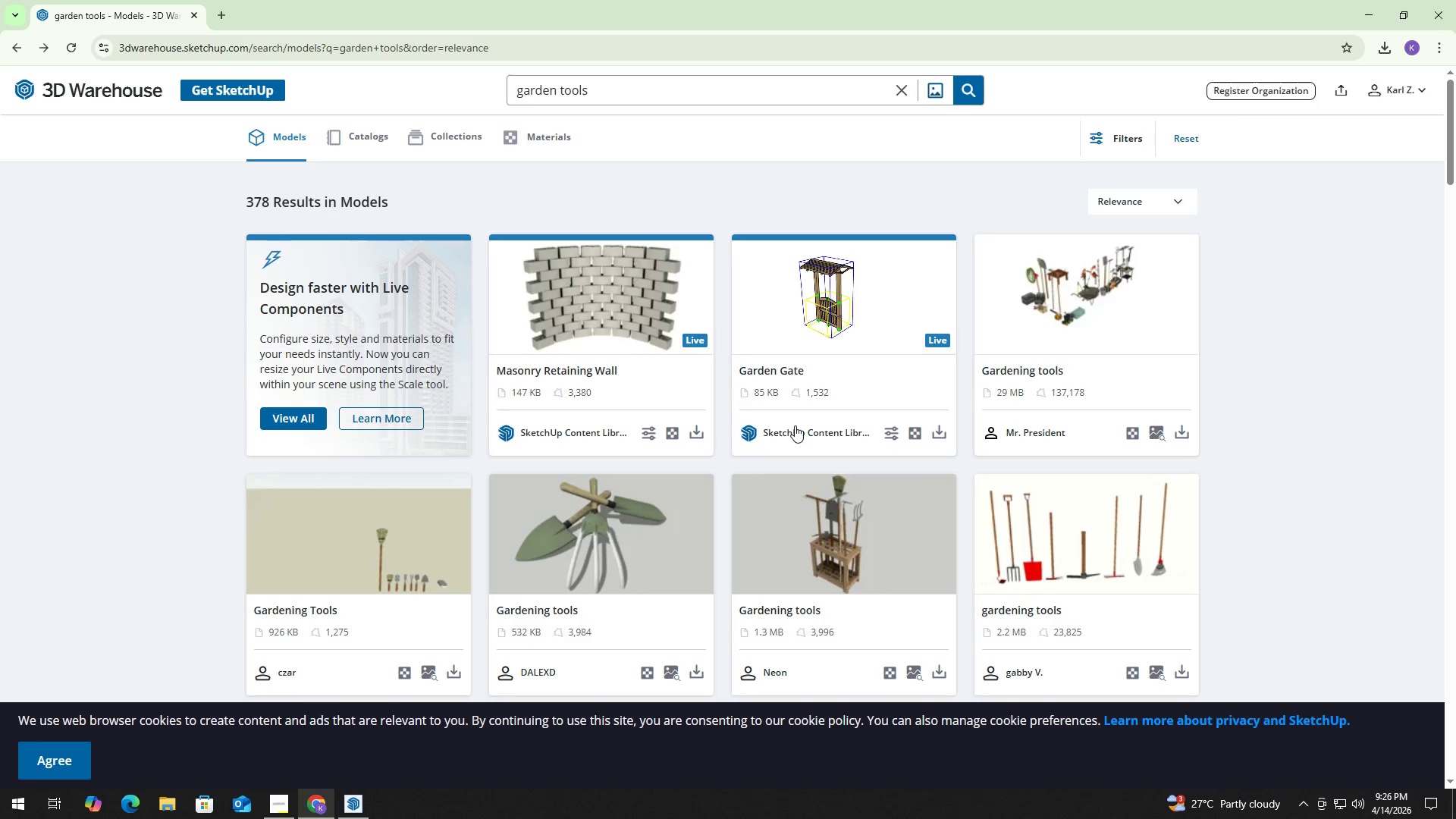 
scroll: coordinate [795, 425], scroll_direction: down, amount: 3.0
 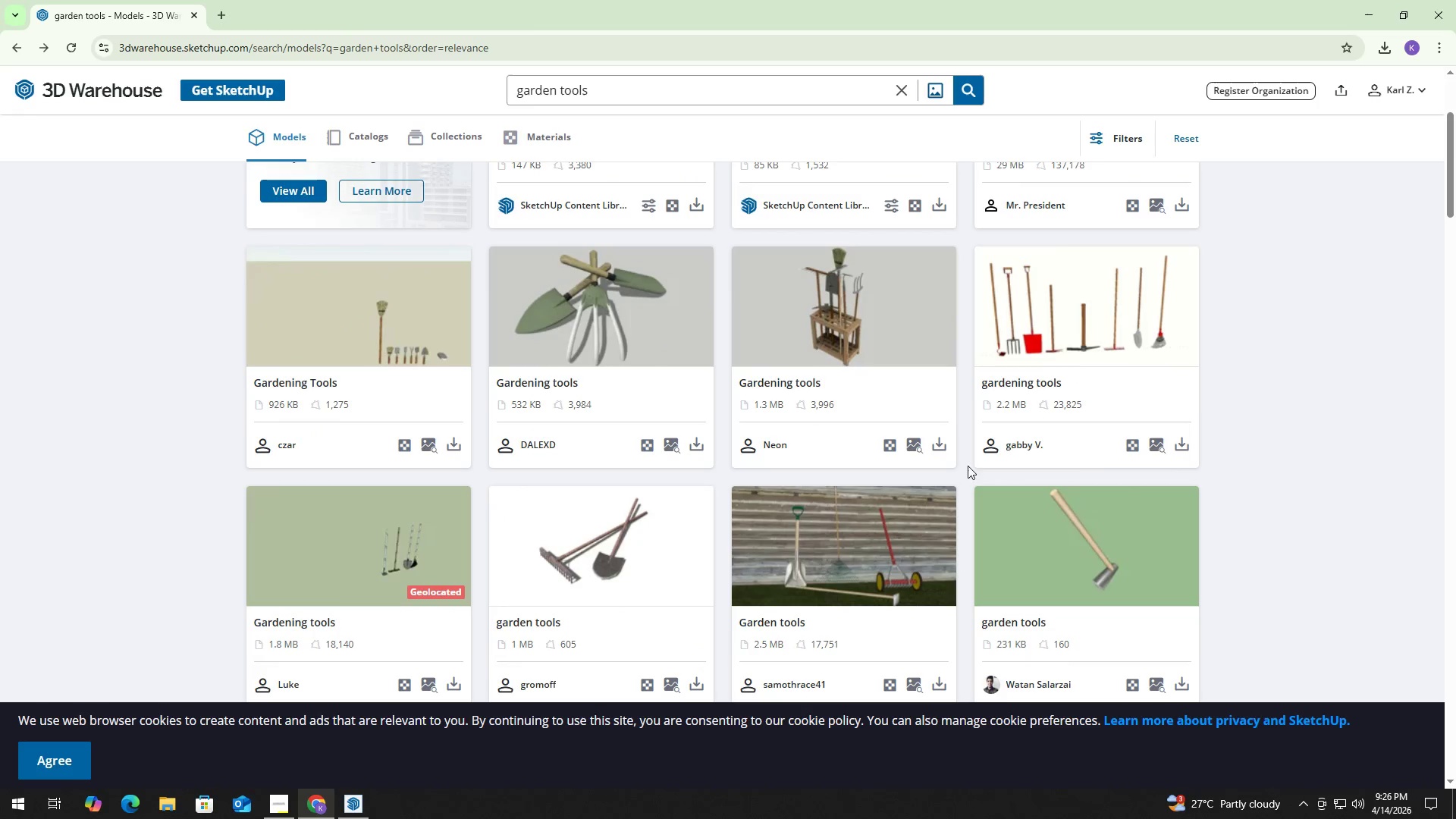 
scroll: coordinate [1084, 399], scroll_direction: up, amount: 6.0
 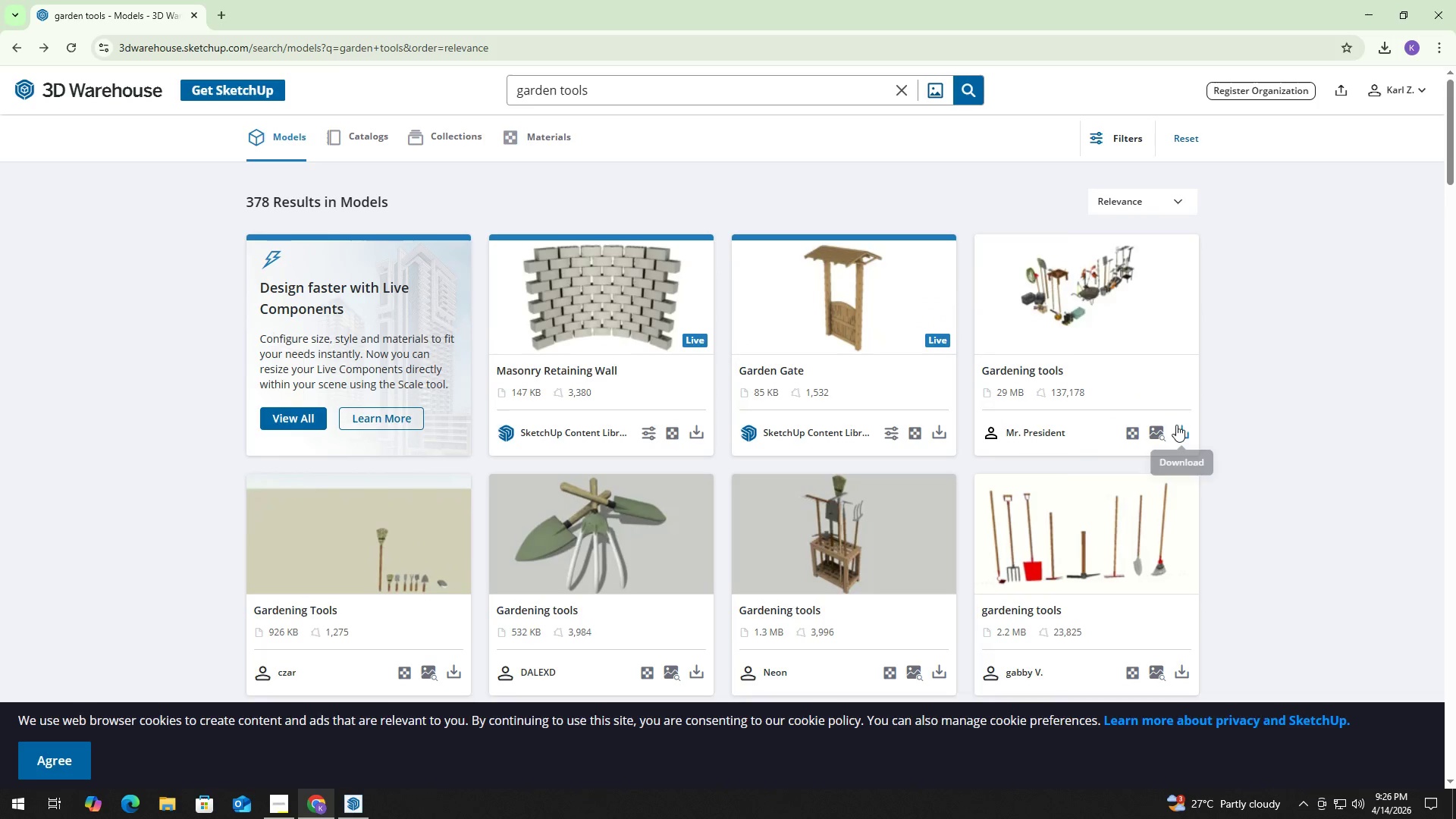 
left_click([1182, 435])
 